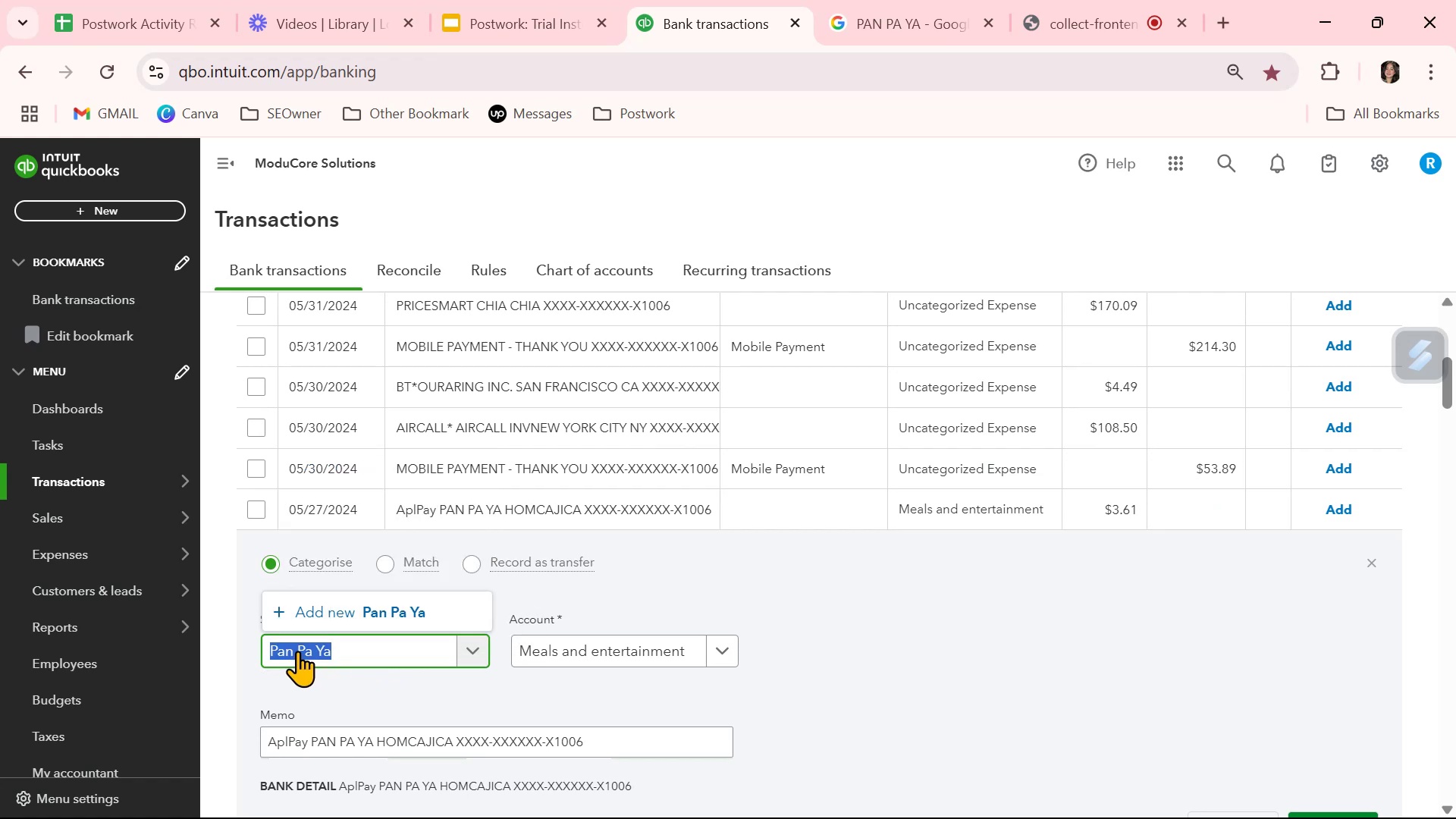 
key(Control+C)
 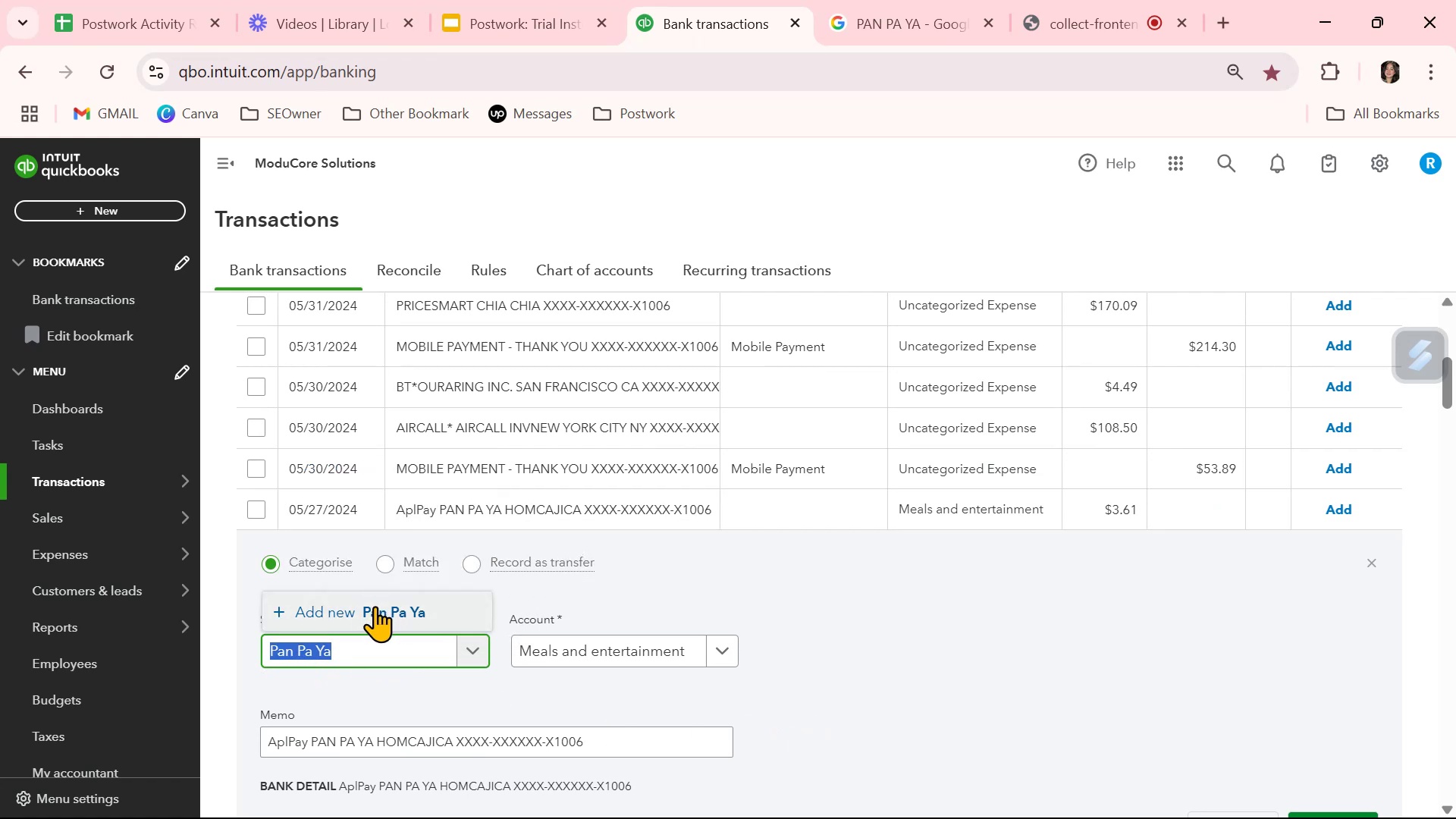 
left_click([965, 667])
 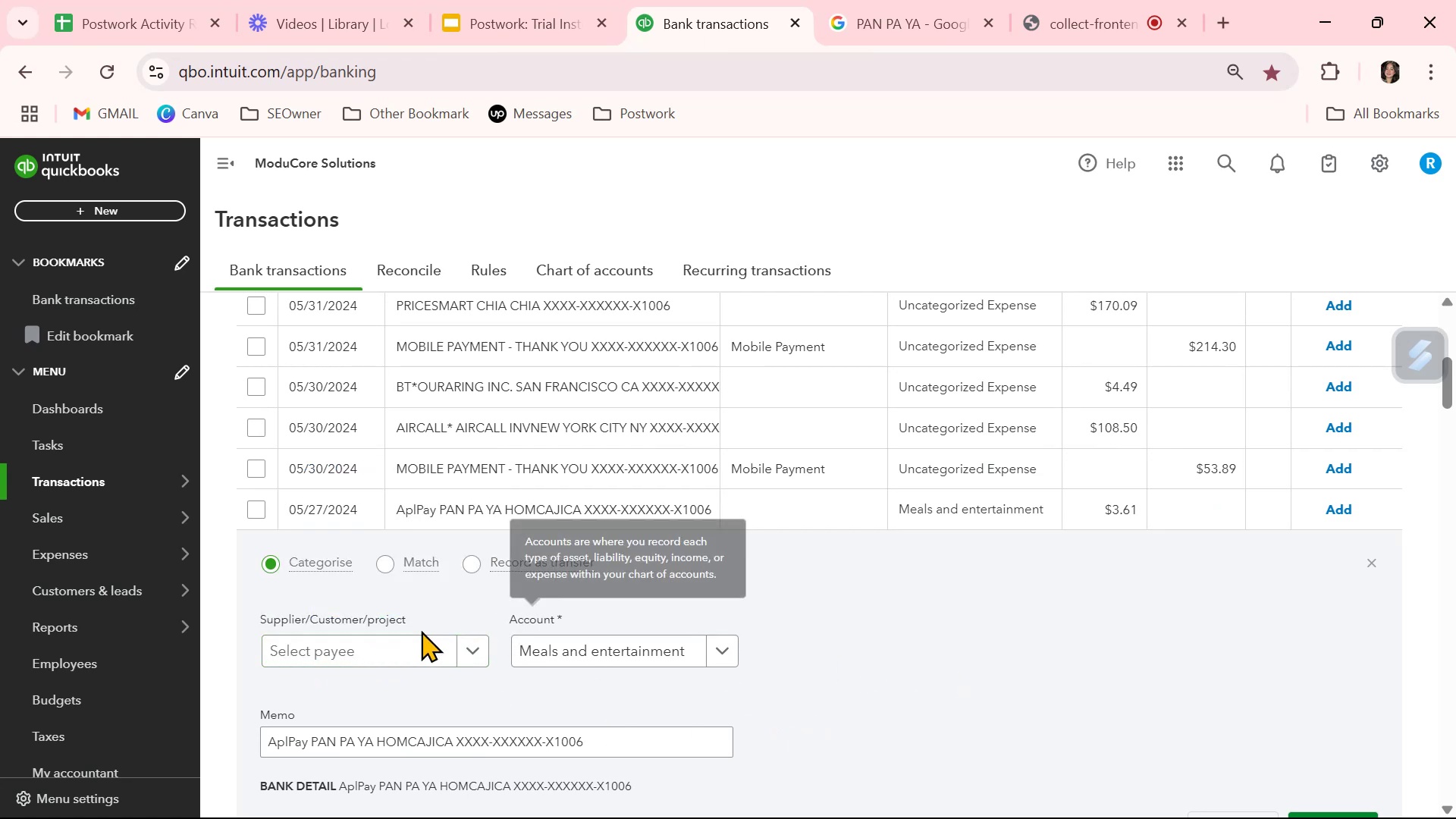 
left_click([385, 646])
 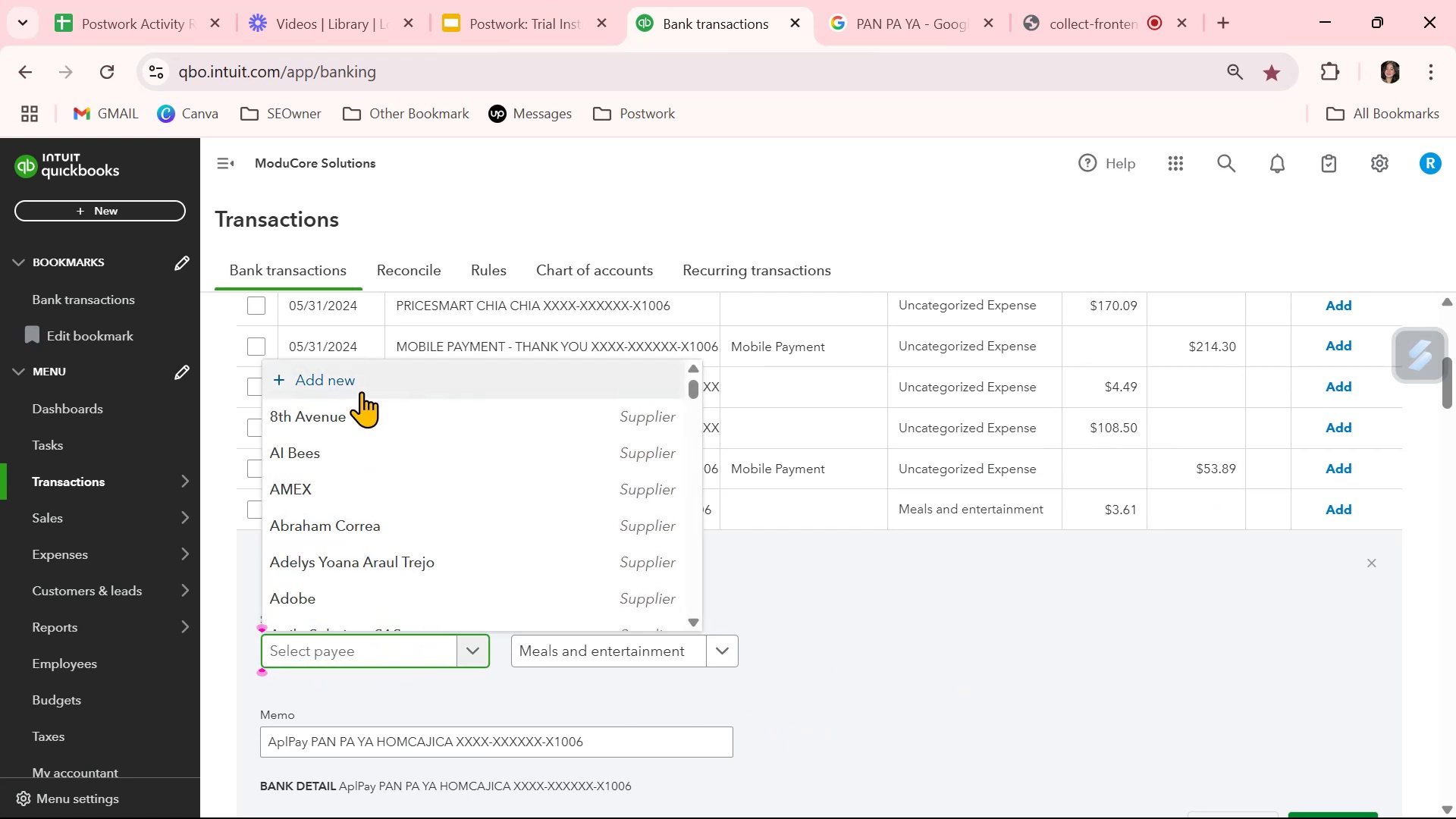 
left_click([366, 379])
 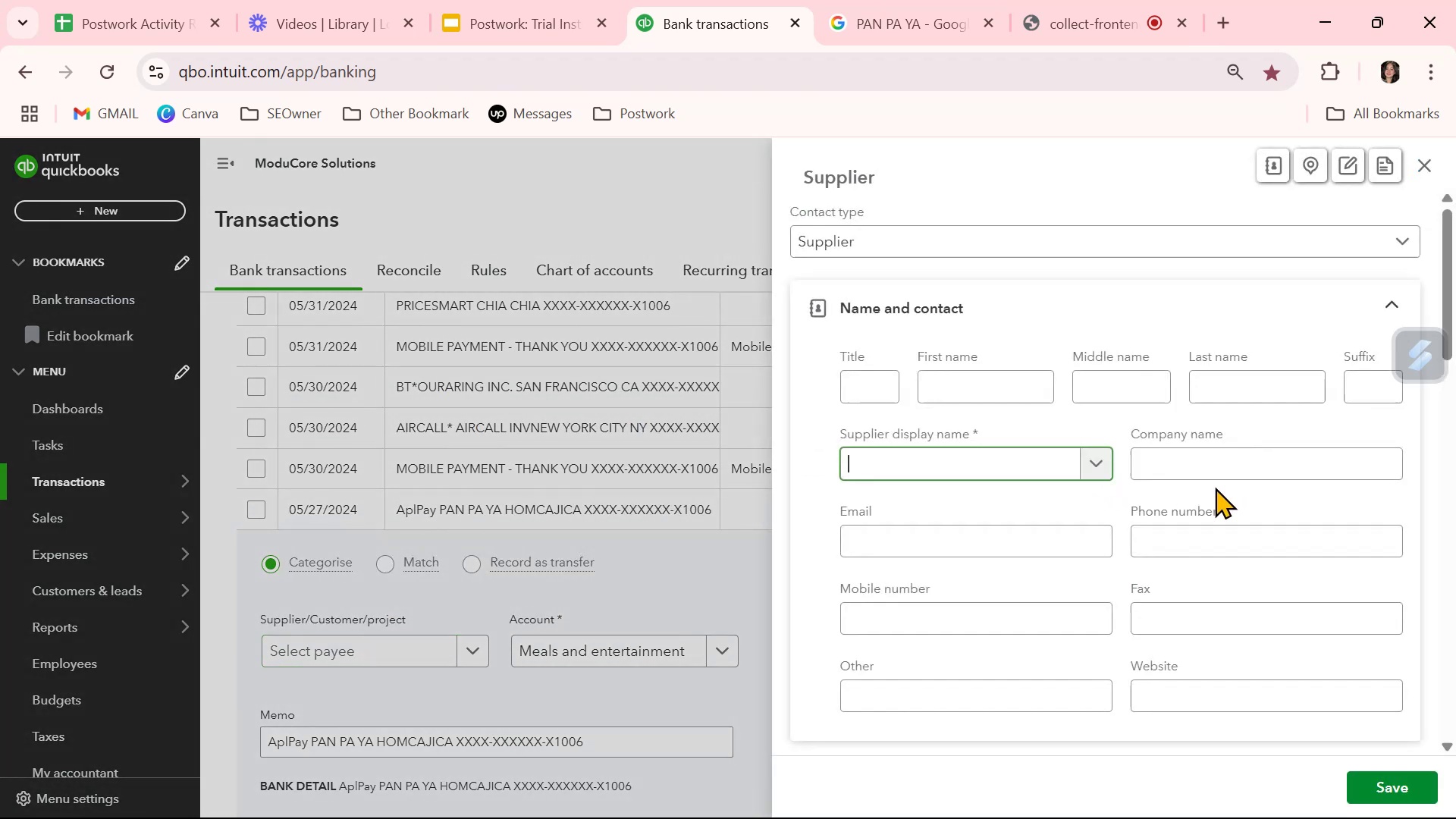 
key(Control+ControlLeft)
 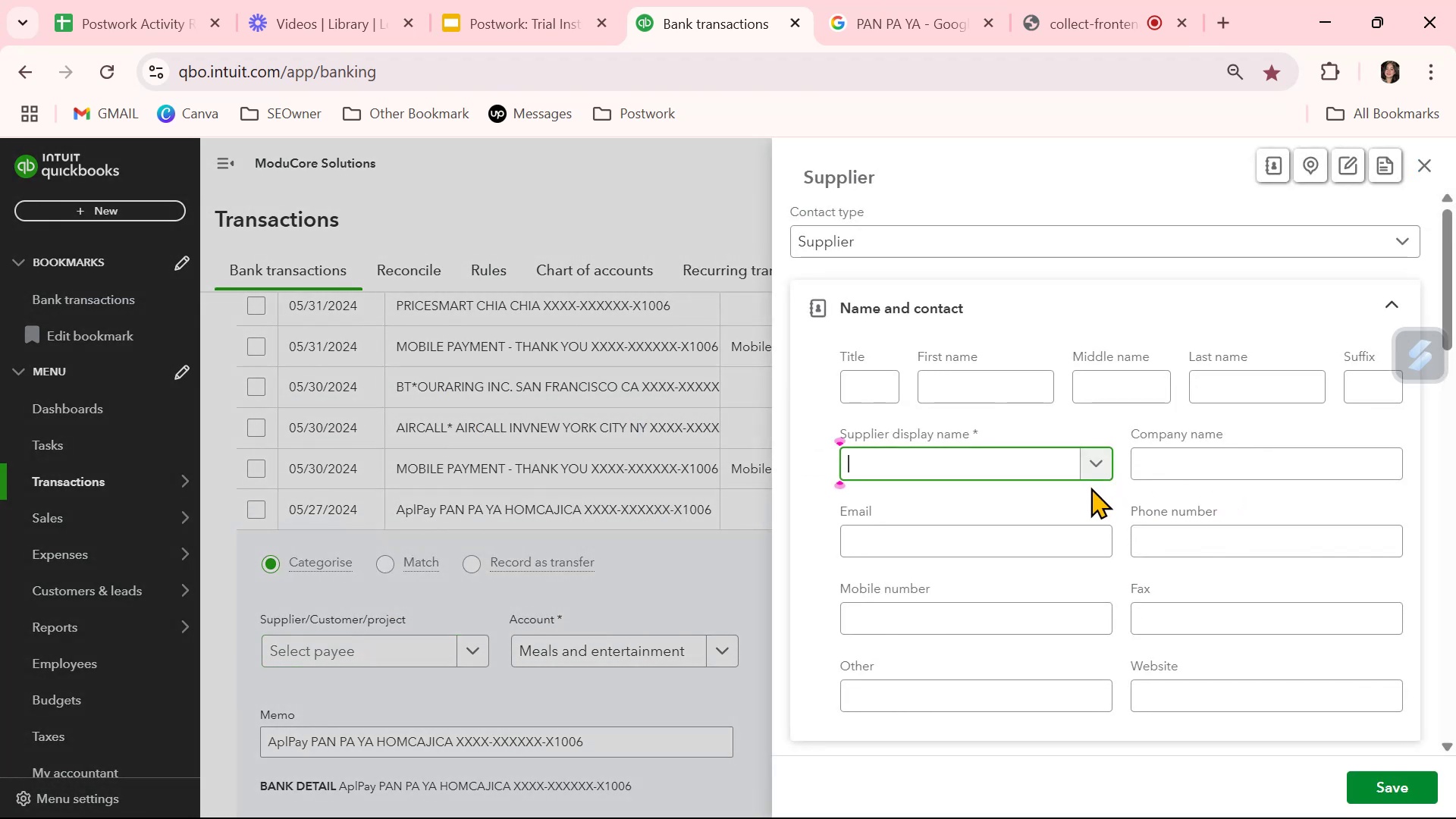 
key(Control+V)
 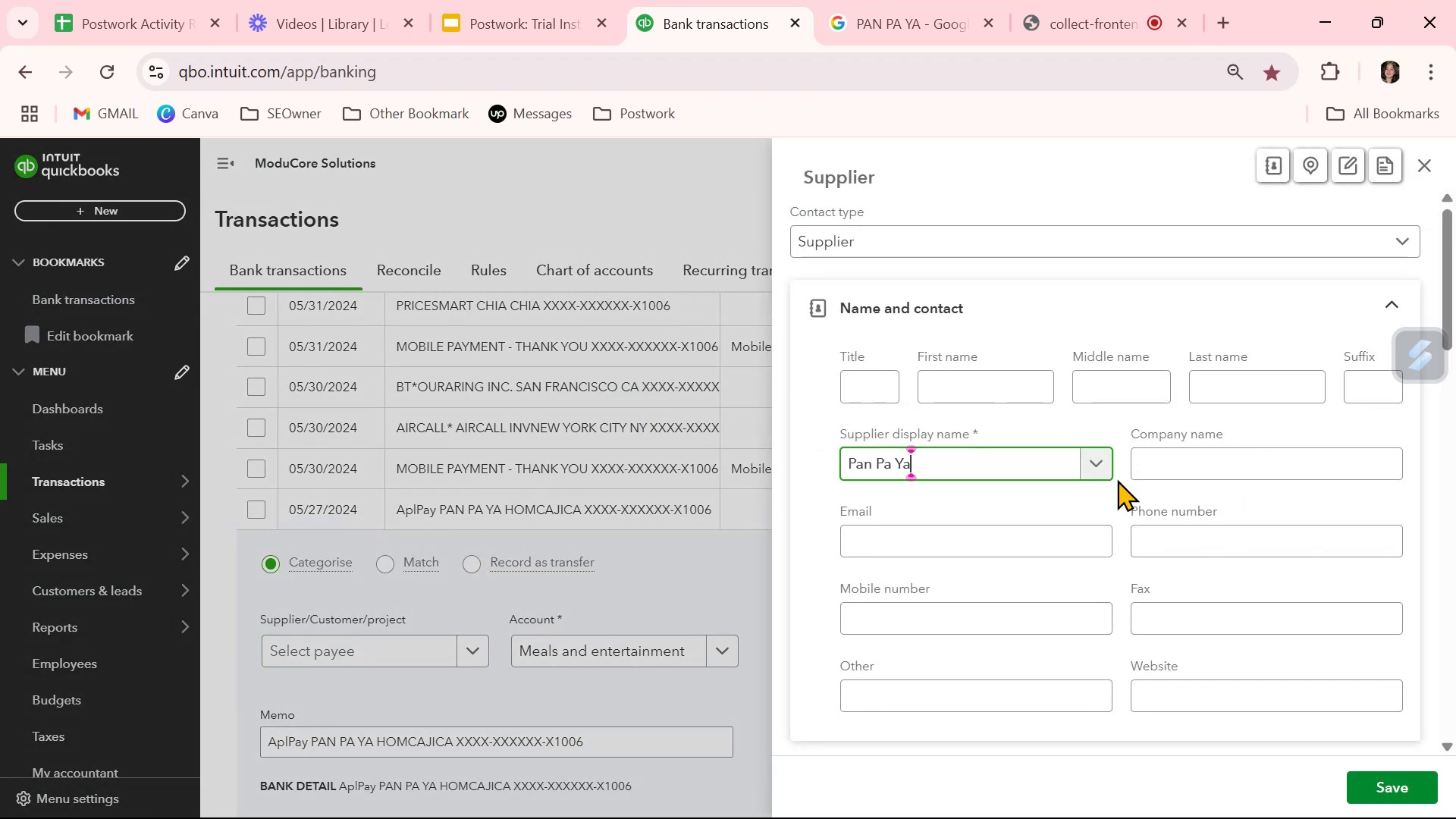 
left_click([1213, 467])
 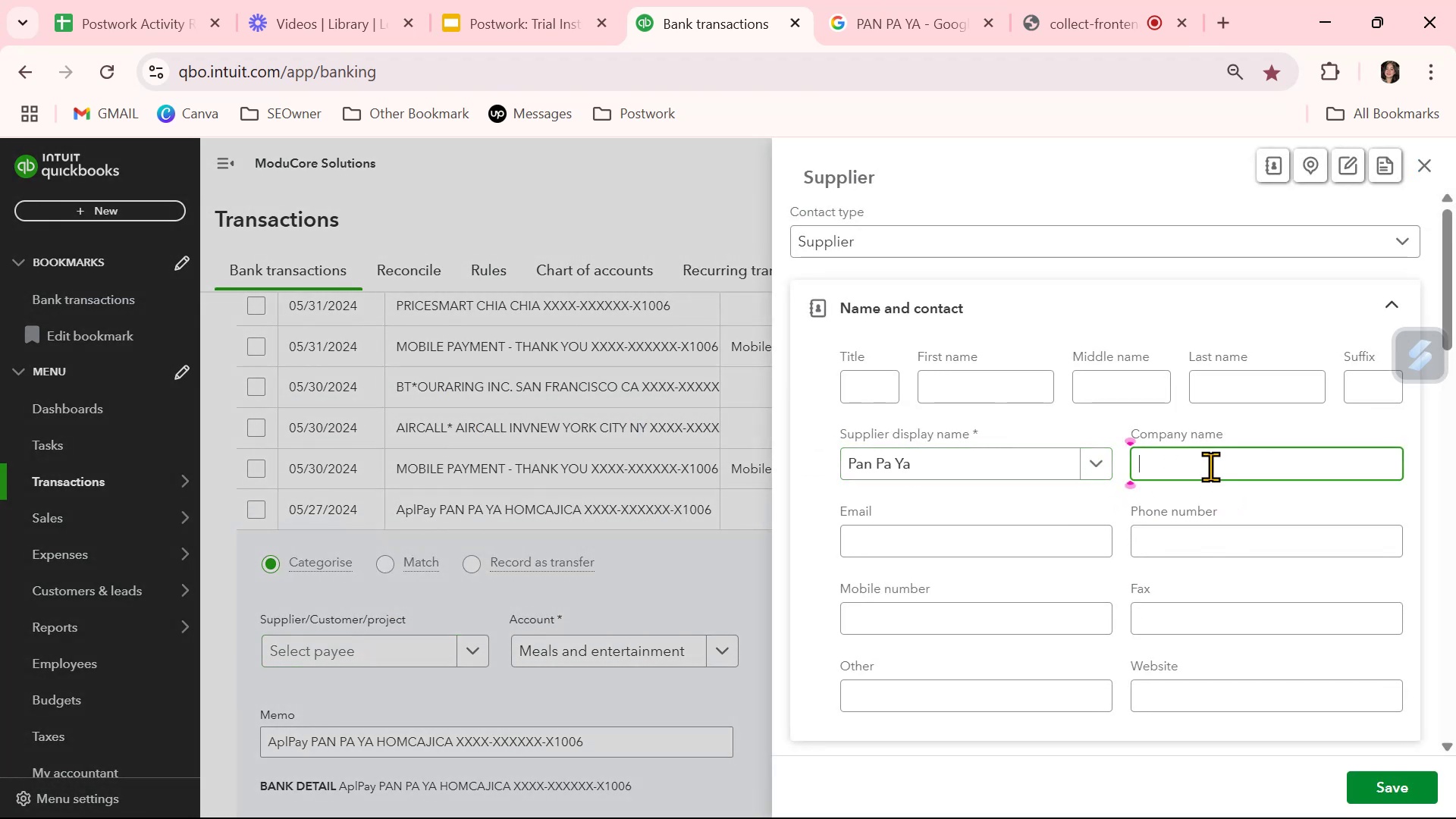 
key(Control+ControlLeft)
 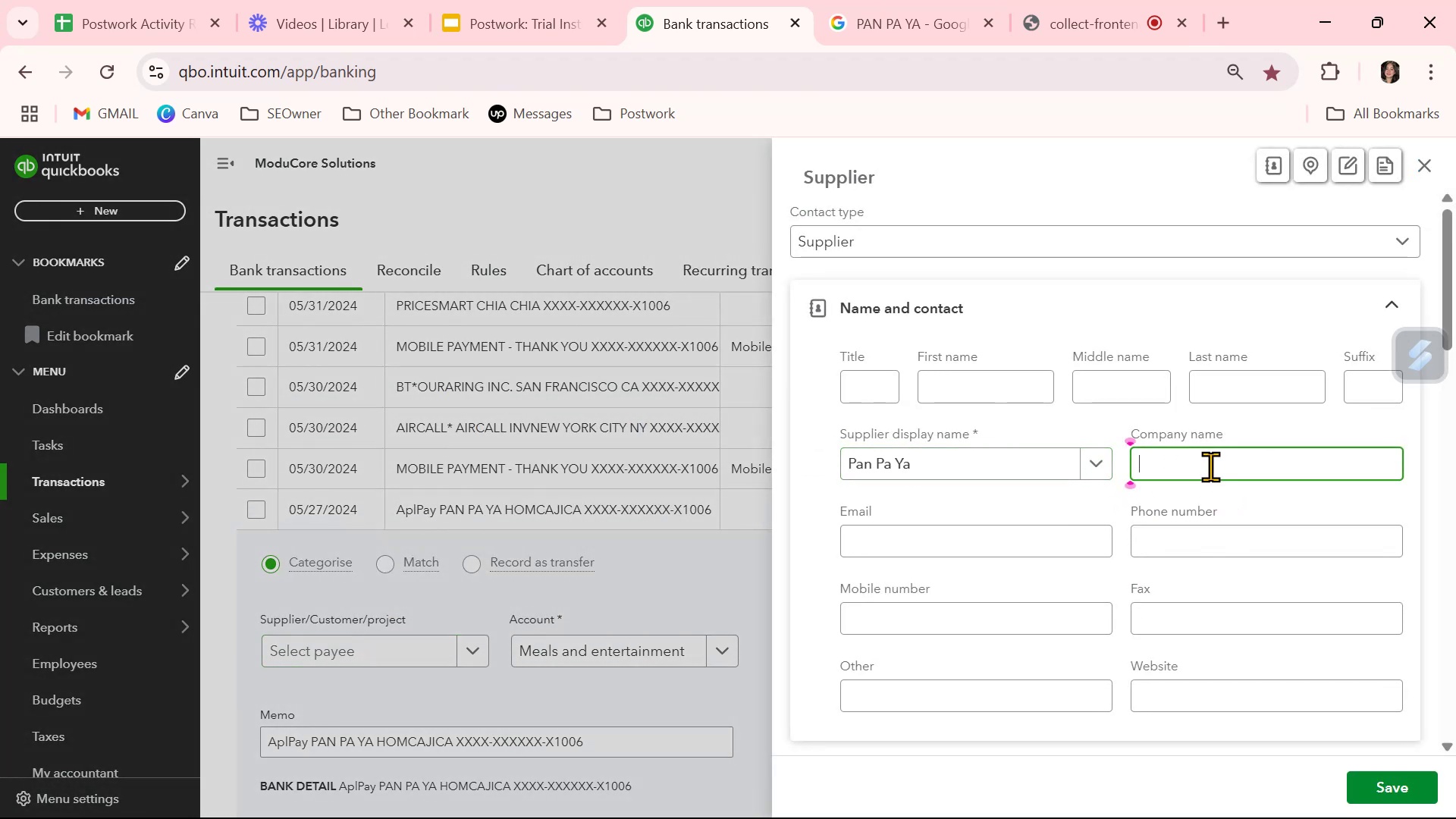 
key(Control+V)
 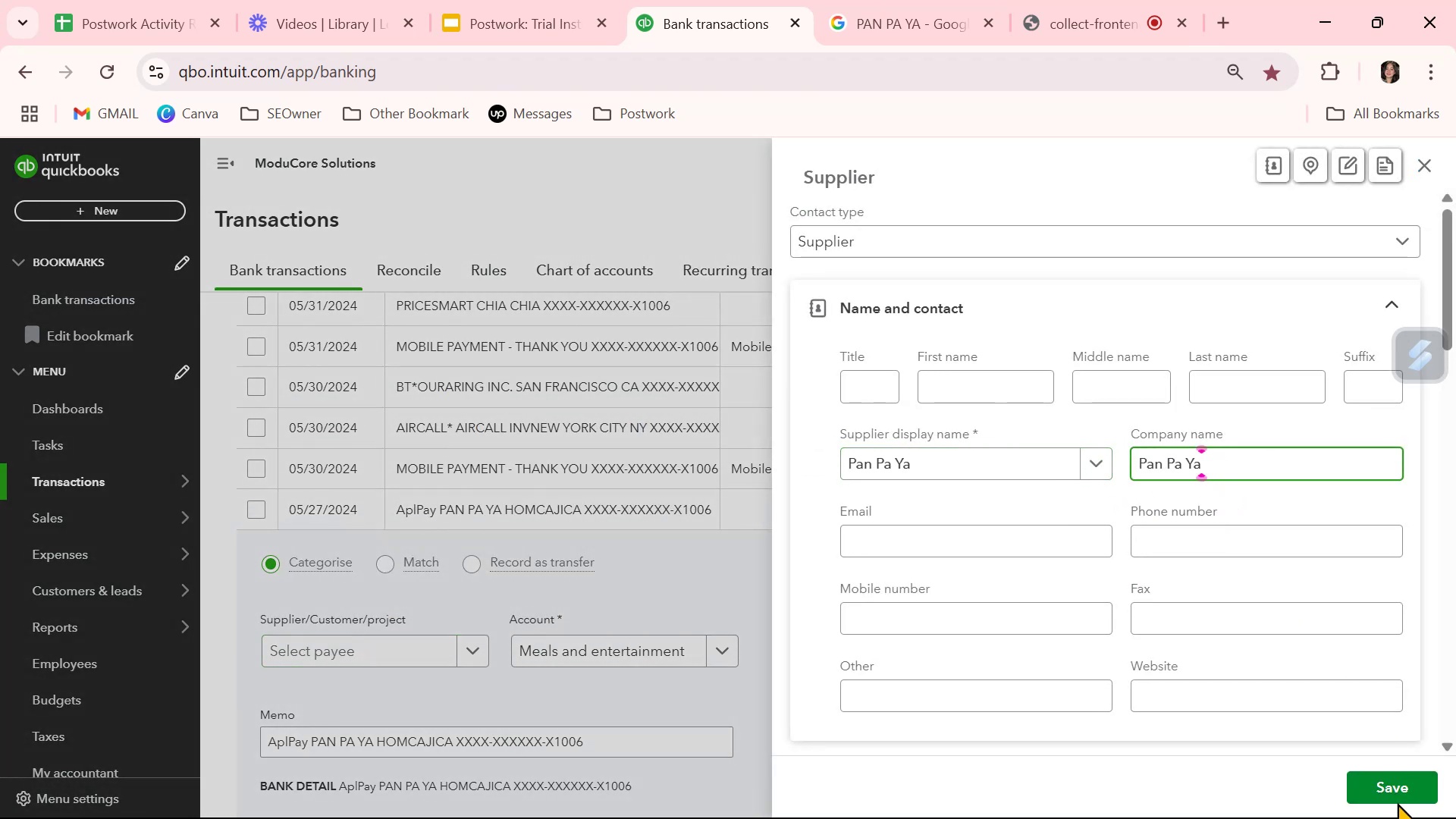 
left_click([1395, 787])
 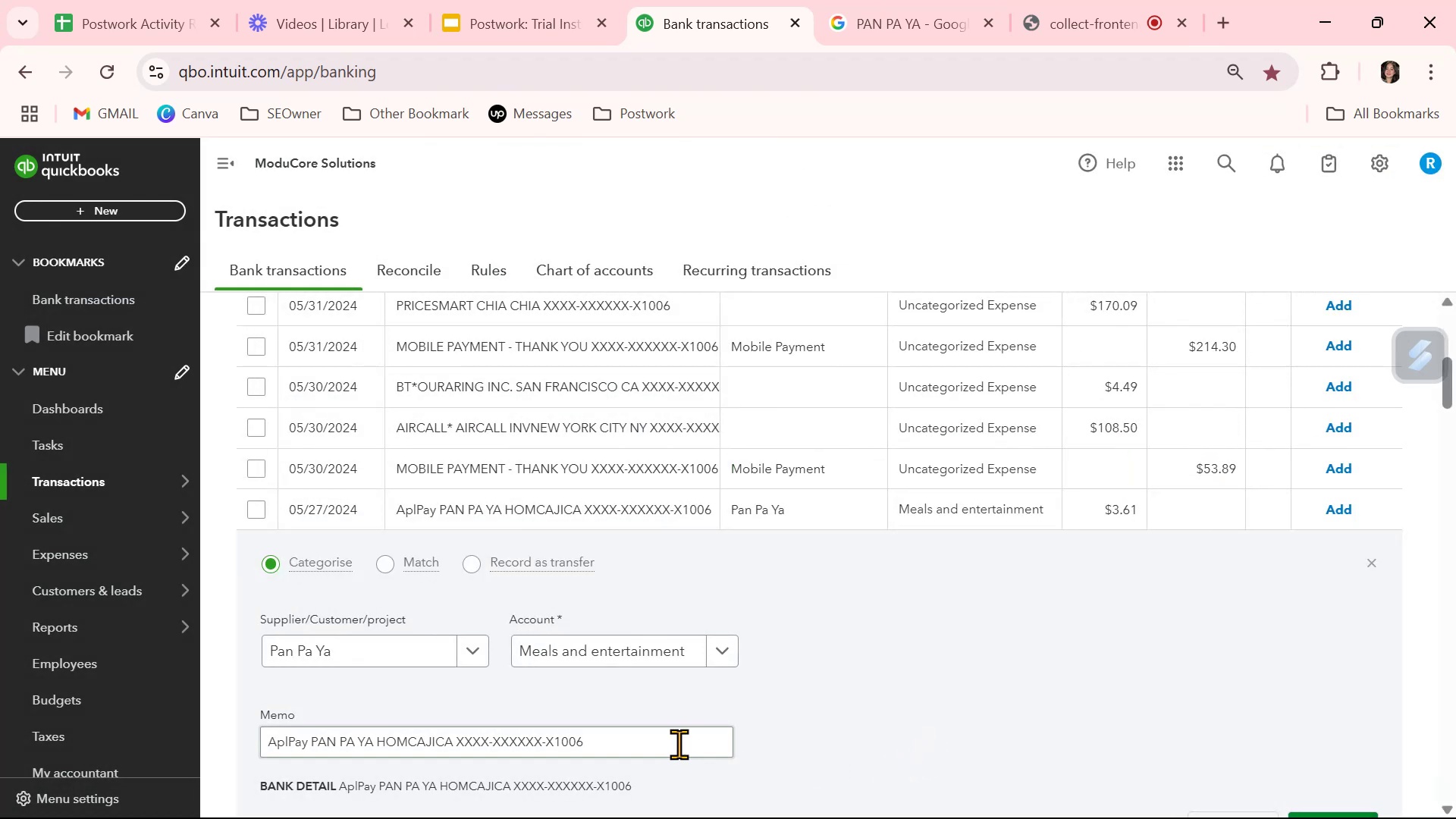 
scroll: coordinate [858, 717], scroll_direction: down, amount: 1.0
 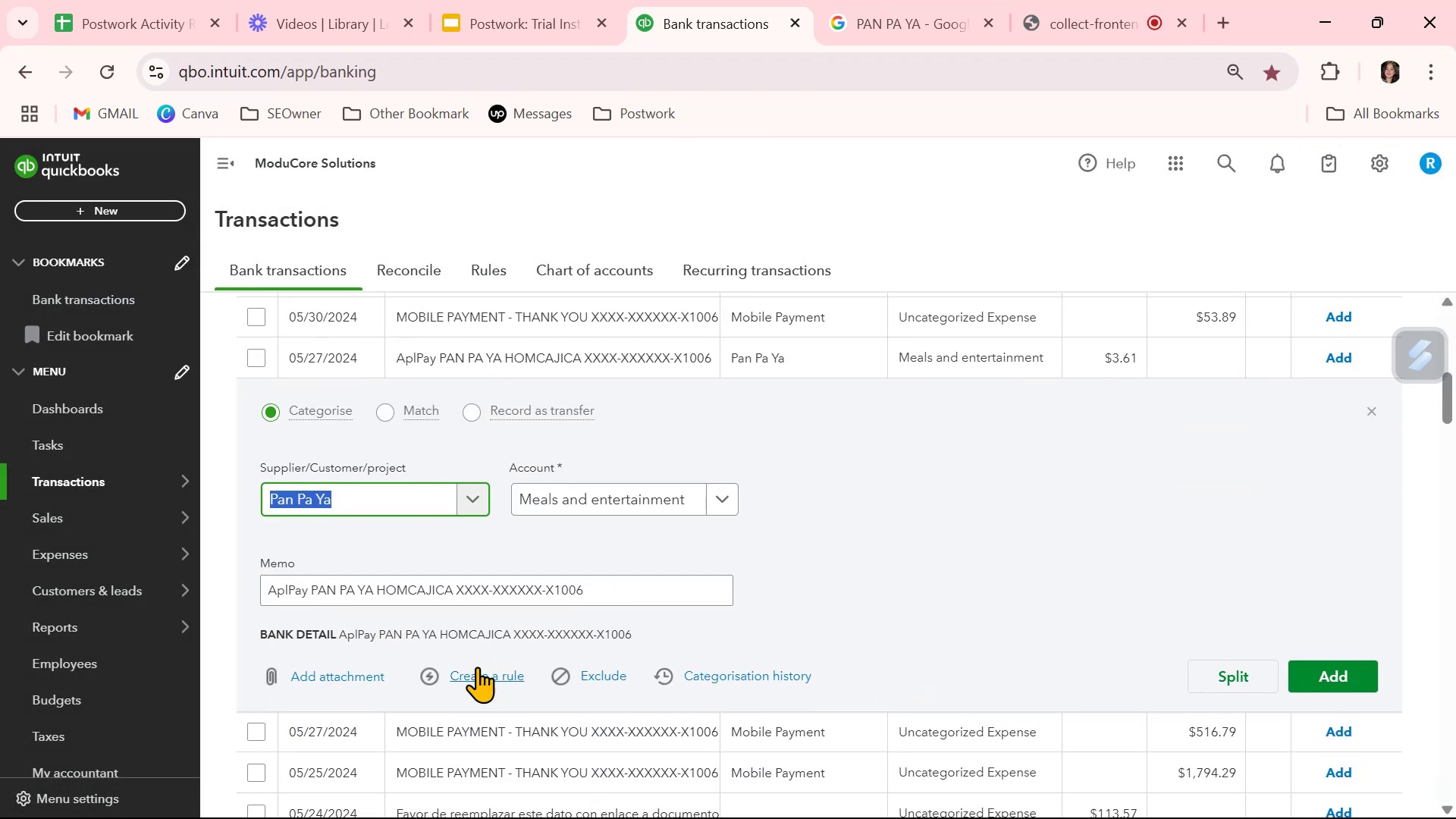 
left_click([479, 679])
 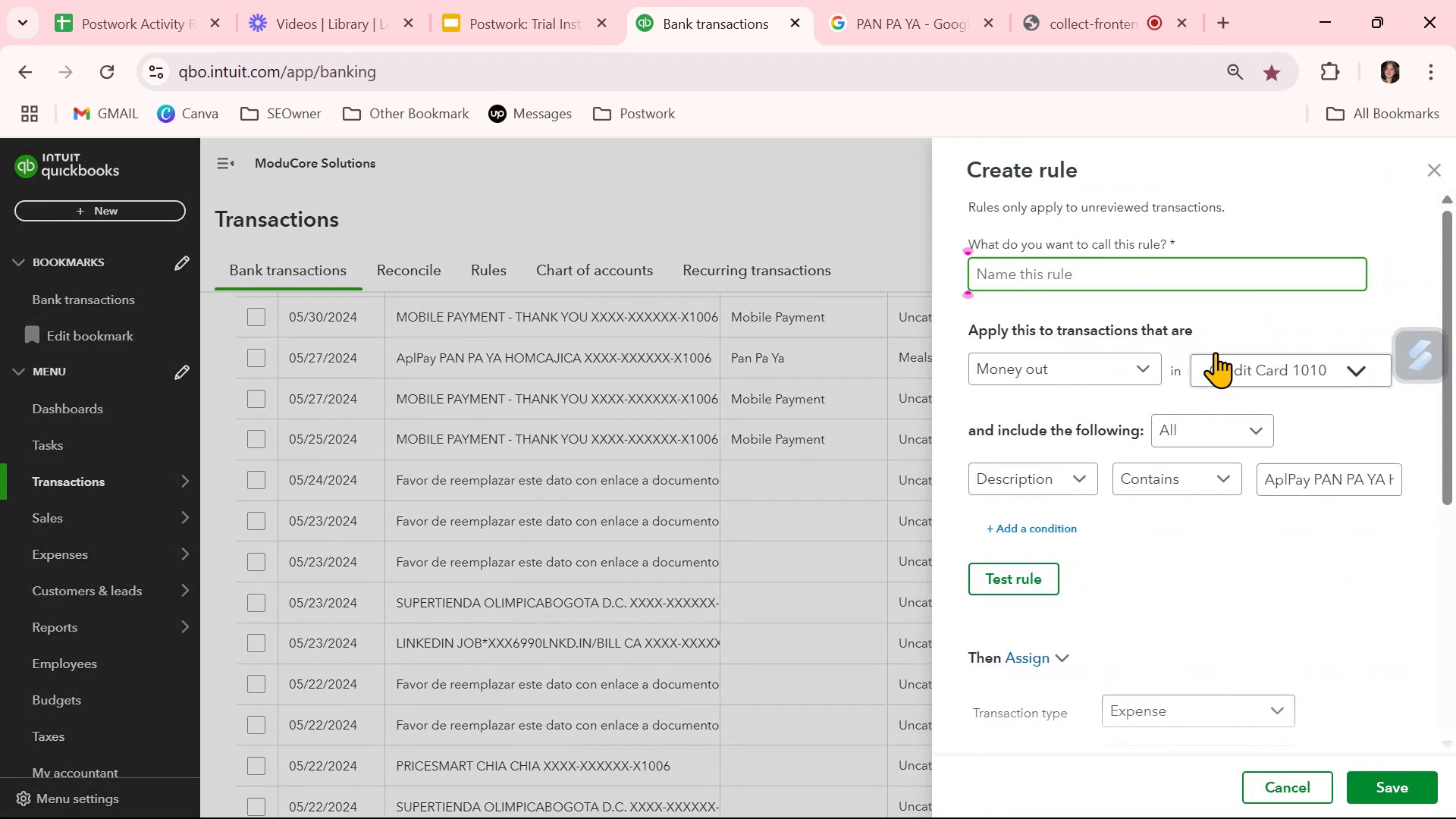 
left_click([1175, 282])
 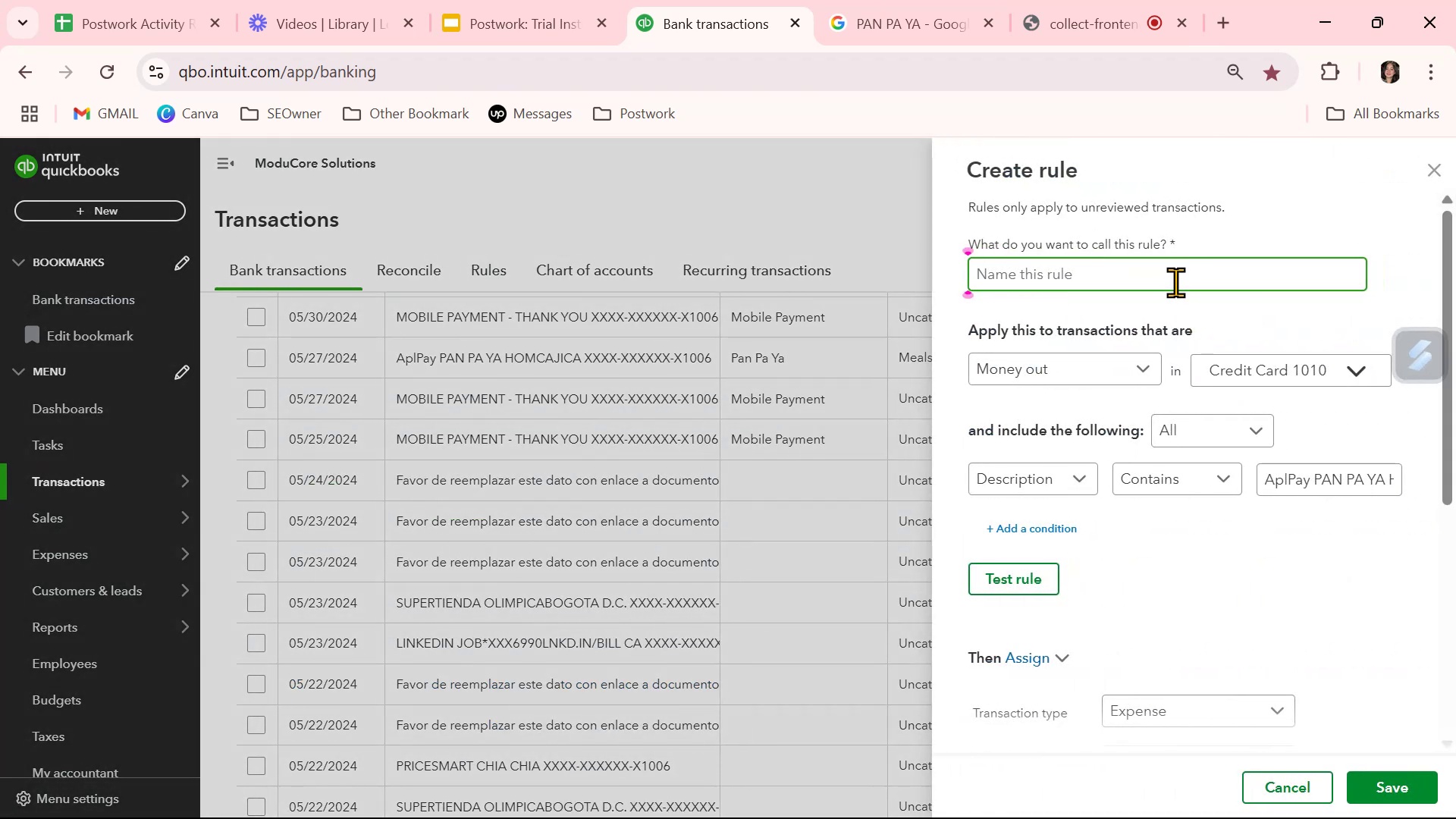 
key(Control+ControlLeft)
 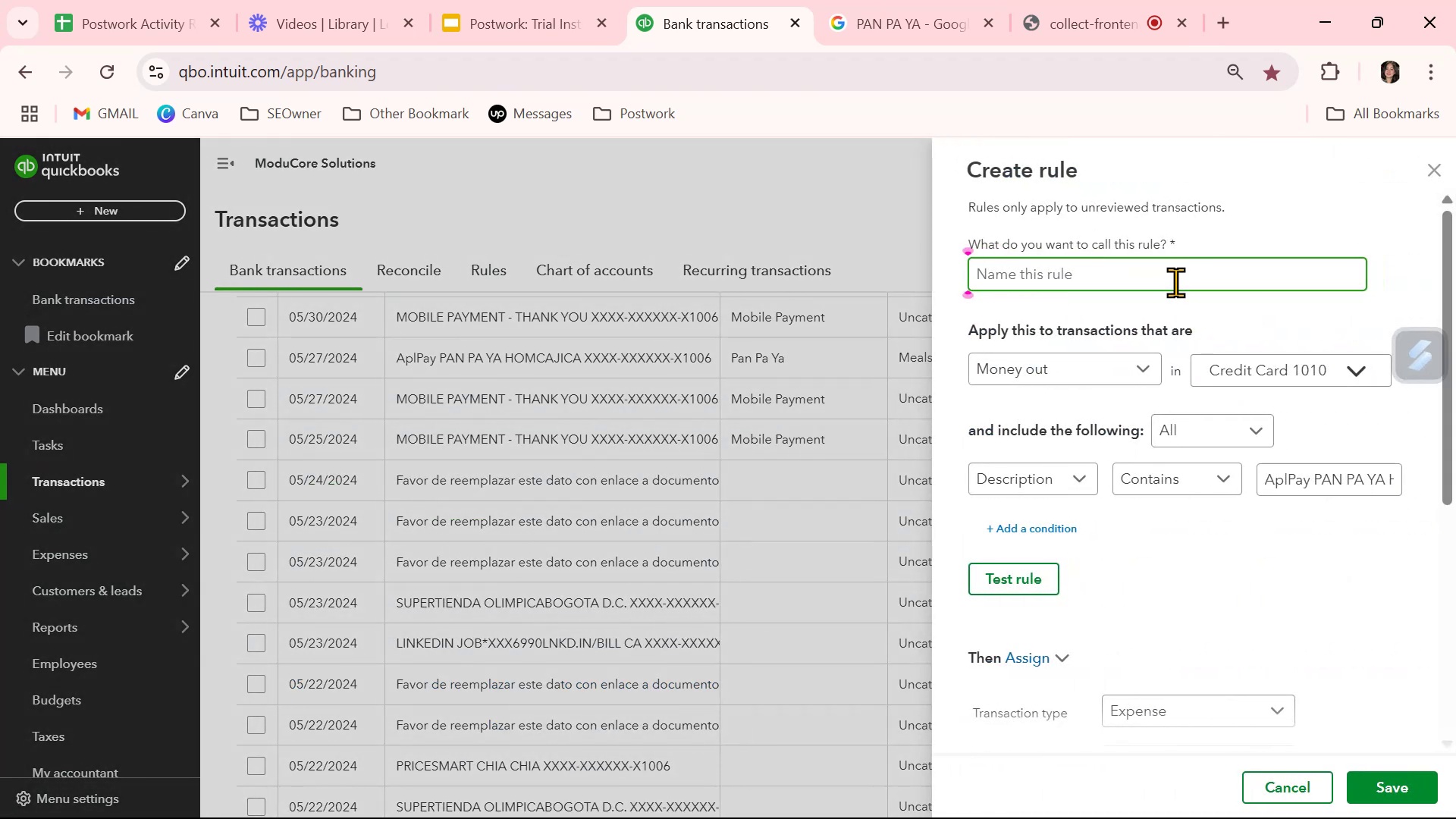 
key(Control+V)
 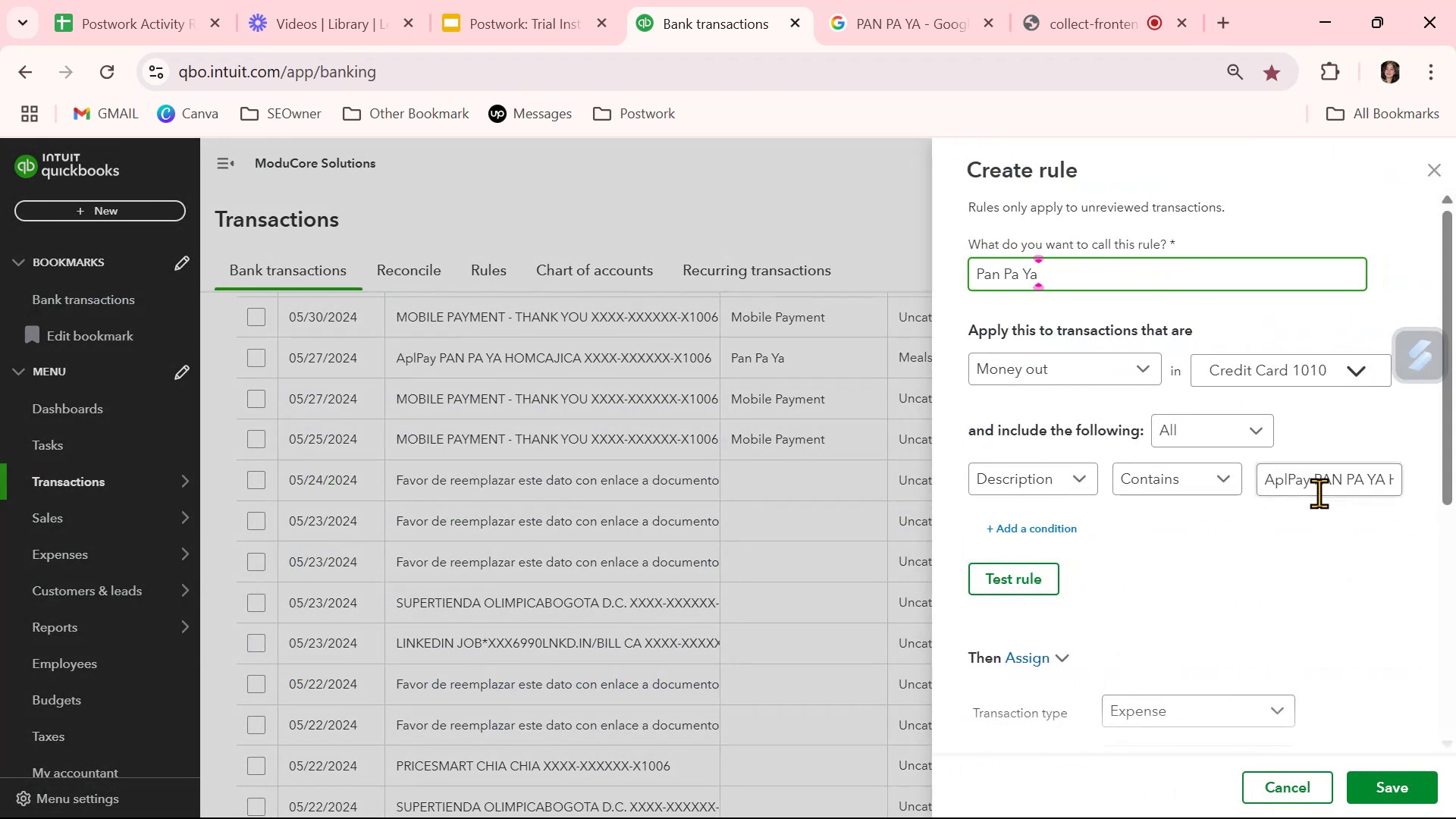 
left_click([1319, 547])
 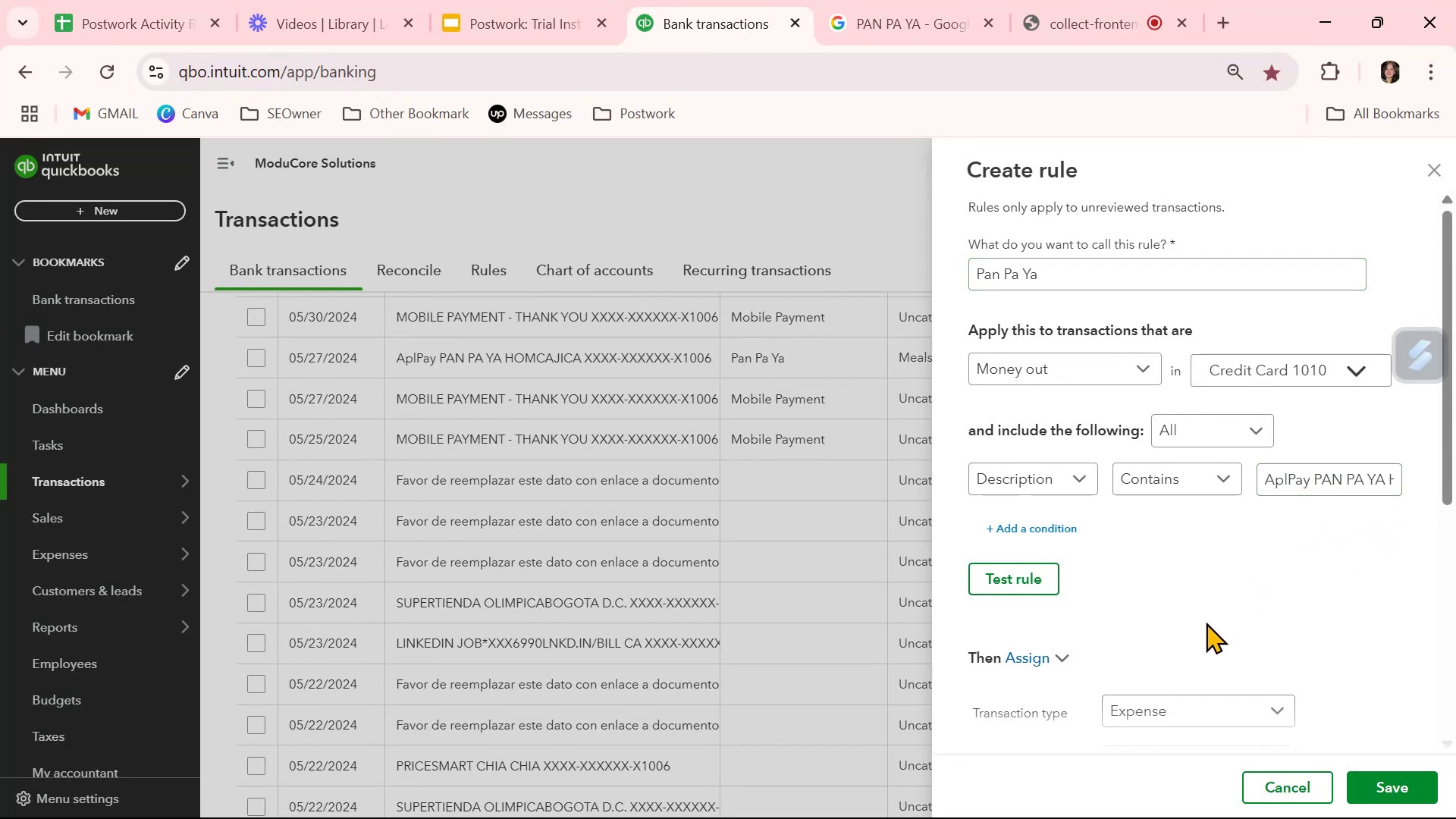 
left_click([1328, 477])
 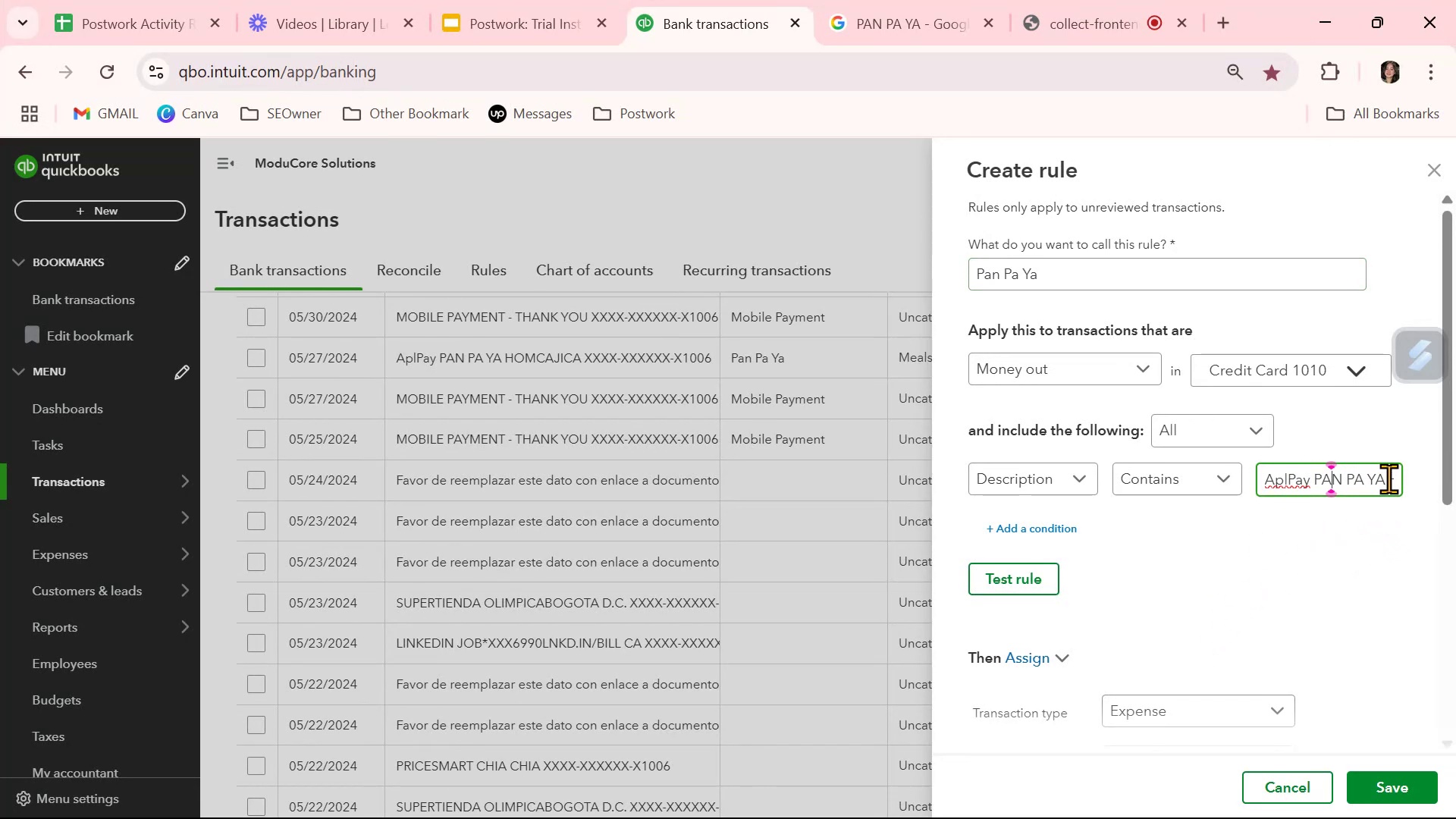 
left_click_drag(start_coordinate=[1390, 479], to_coordinate=[1450, 489])
 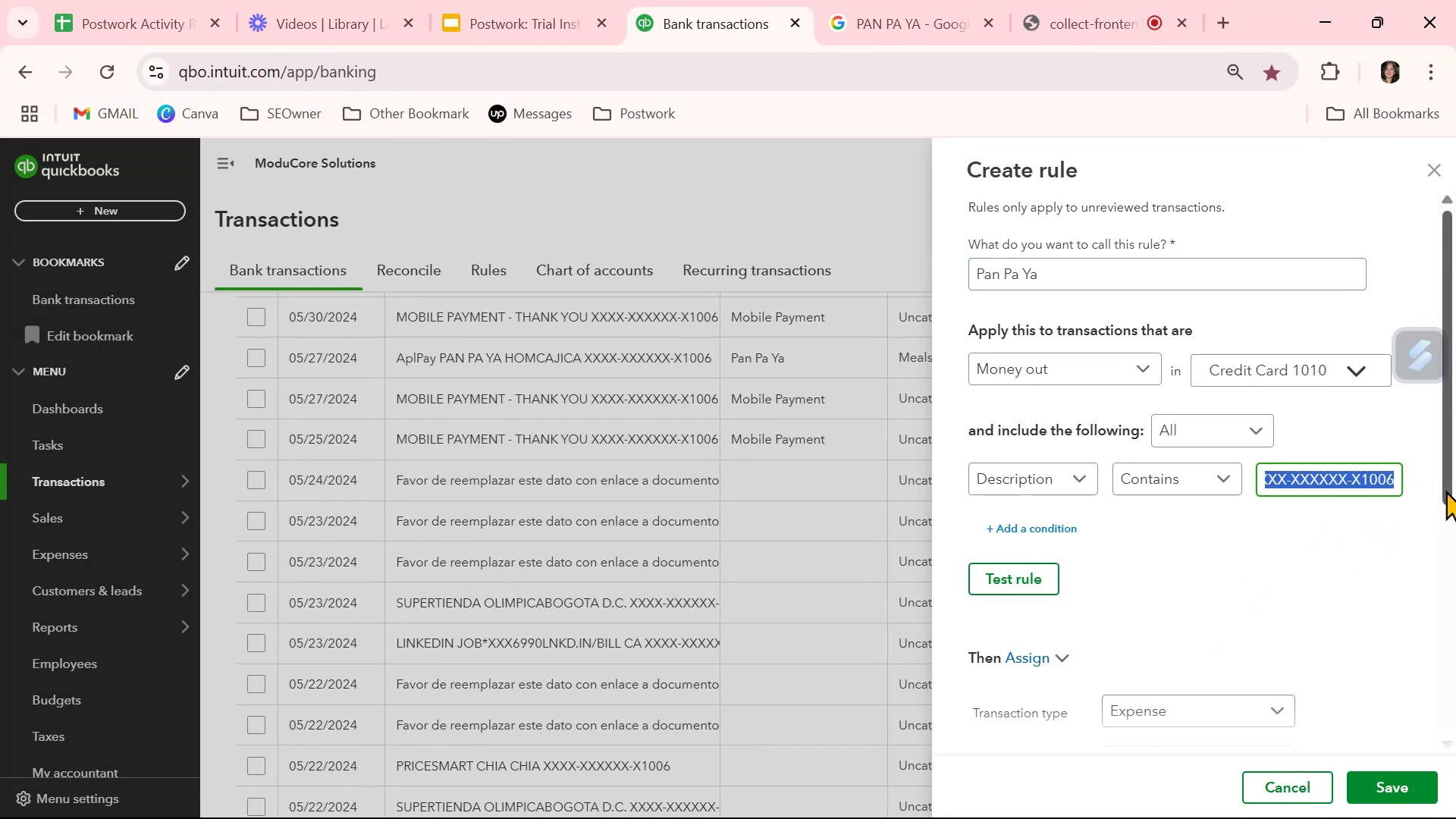 
key(Backspace)
 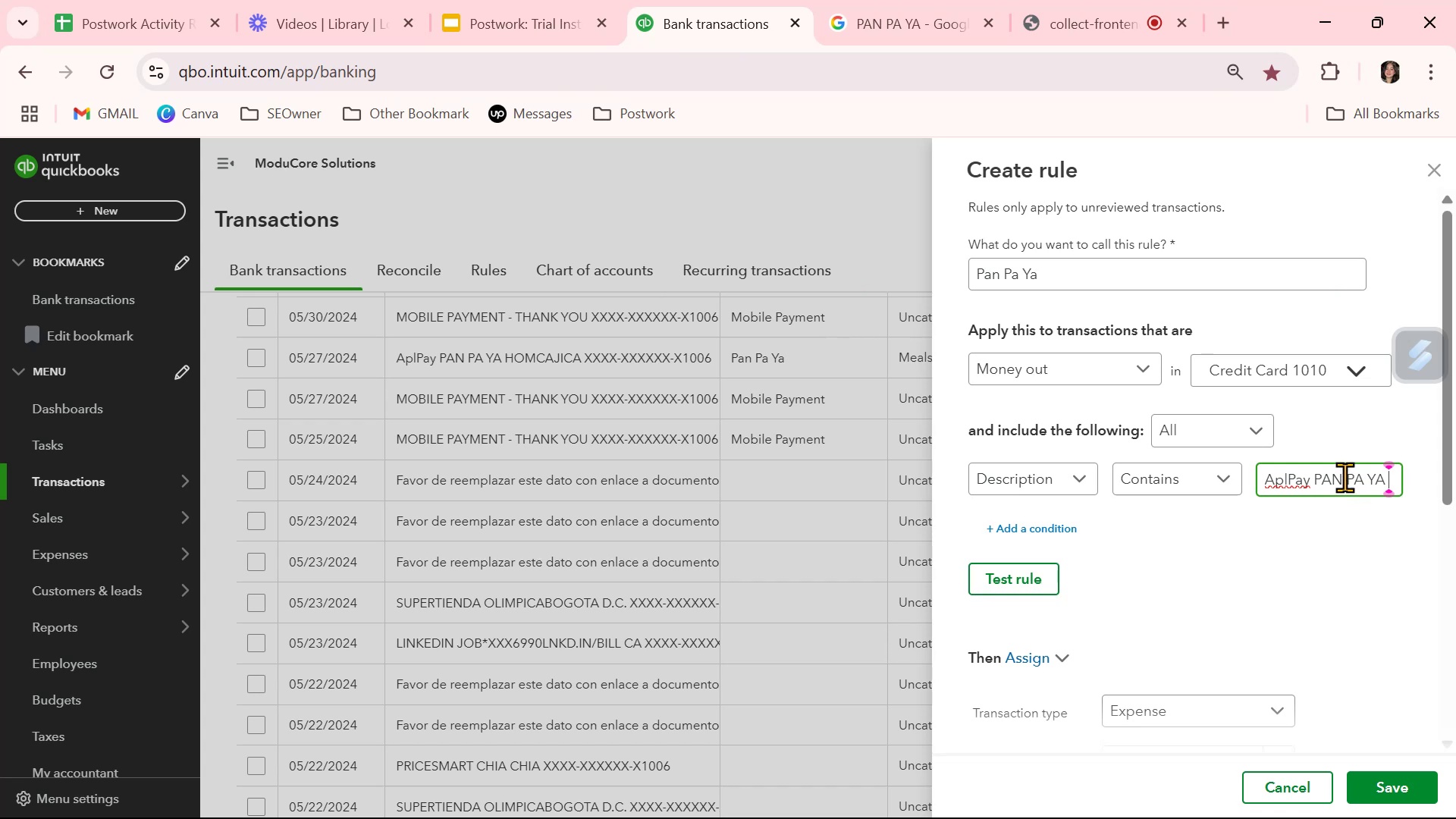 
left_click_drag(start_coordinate=[1316, 479], to_coordinate=[1210, 490])
 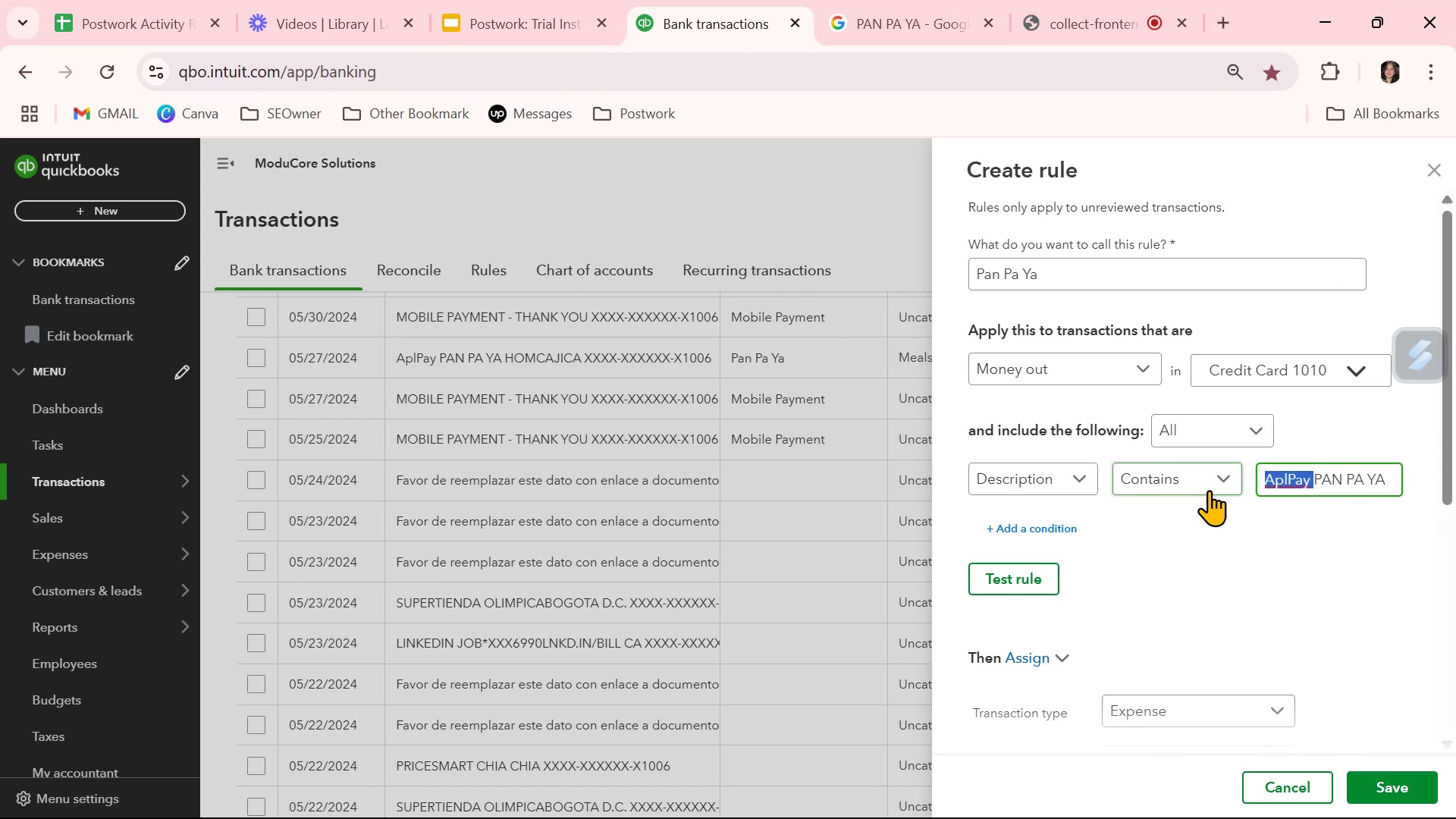 
key(Backspace)
 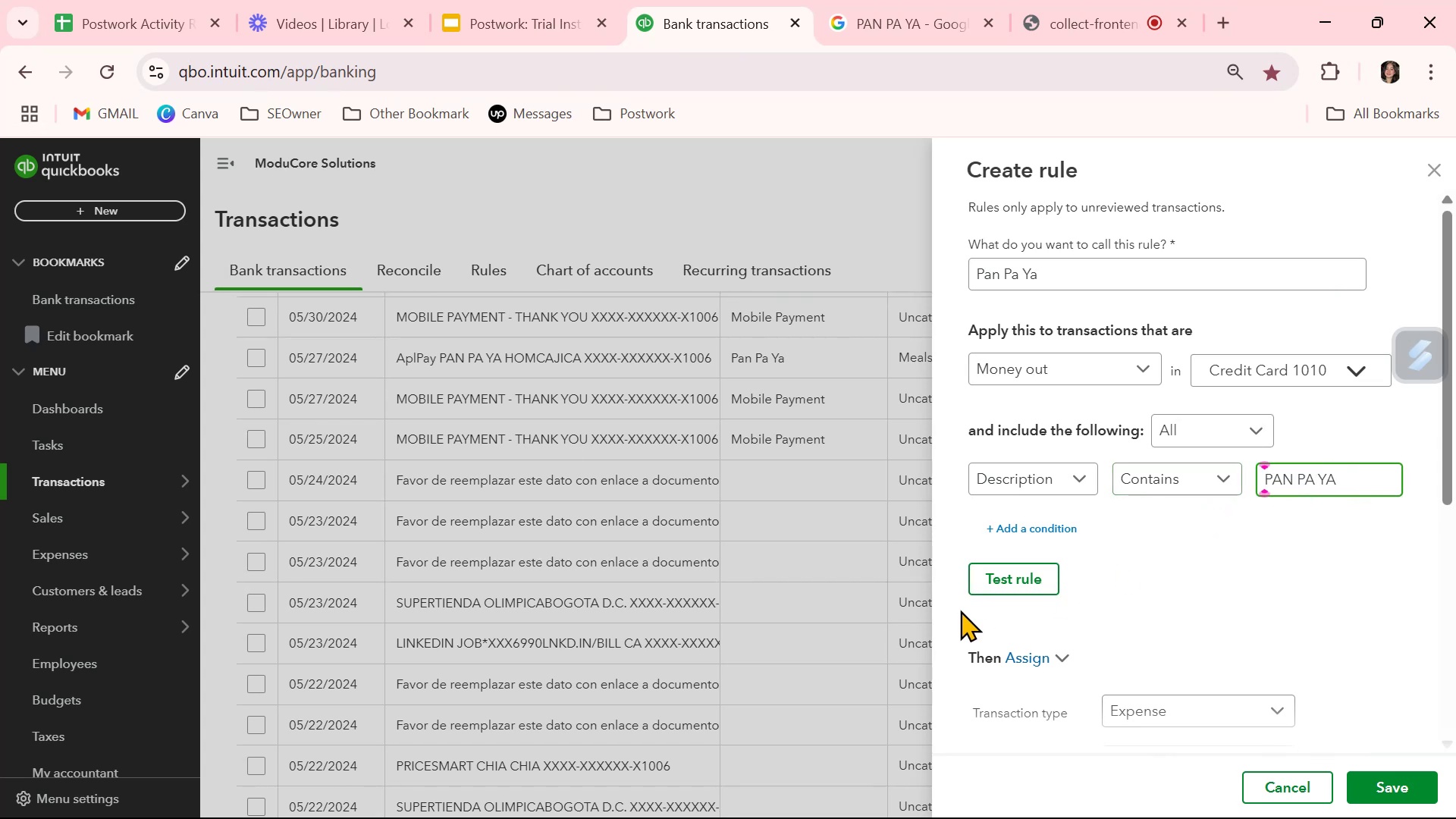 
left_click([997, 584])
 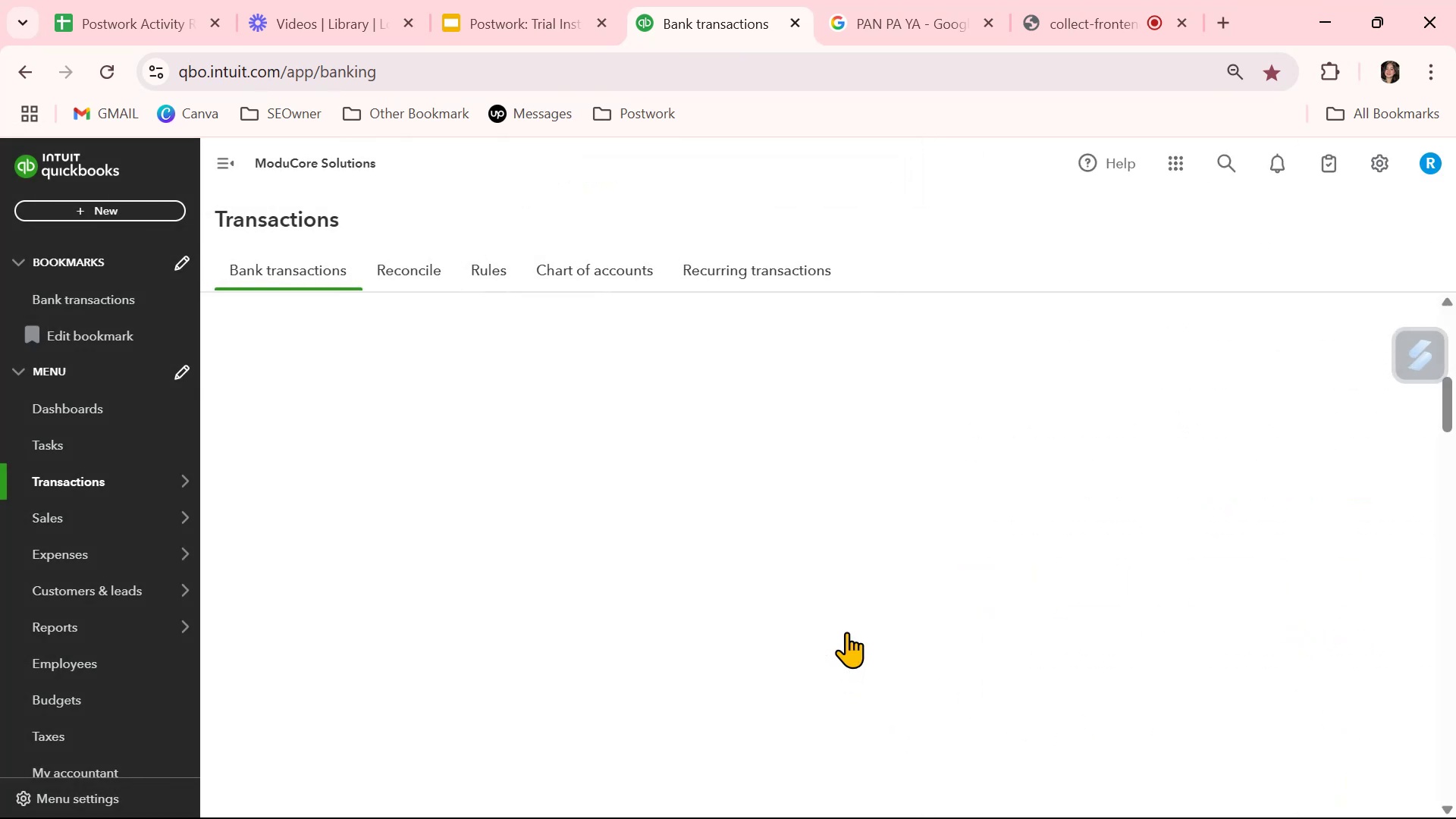 
wait(6.05)
 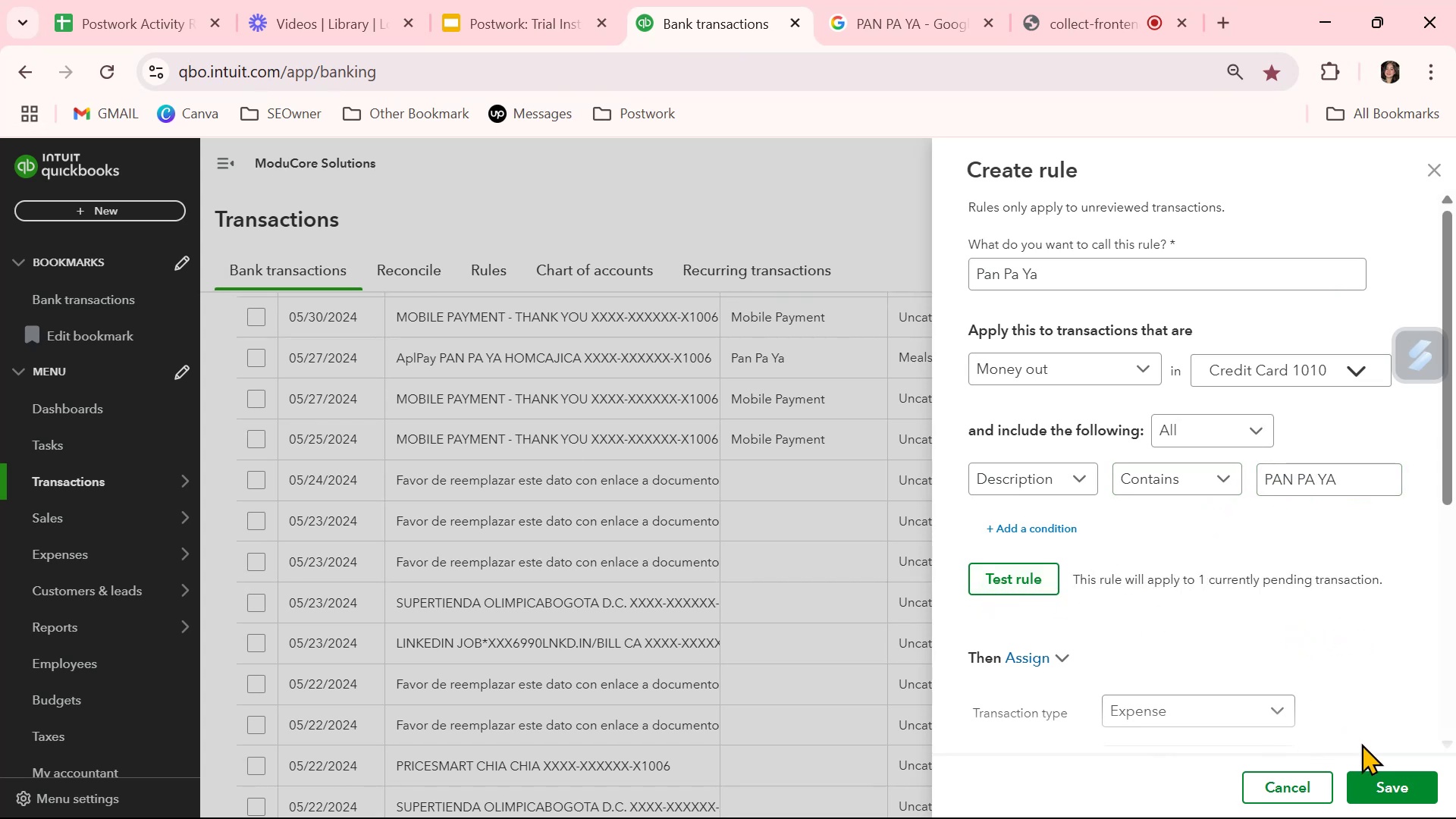 
scroll: coordinate [672, 589], scroll_direction: down, amount: 1.0
 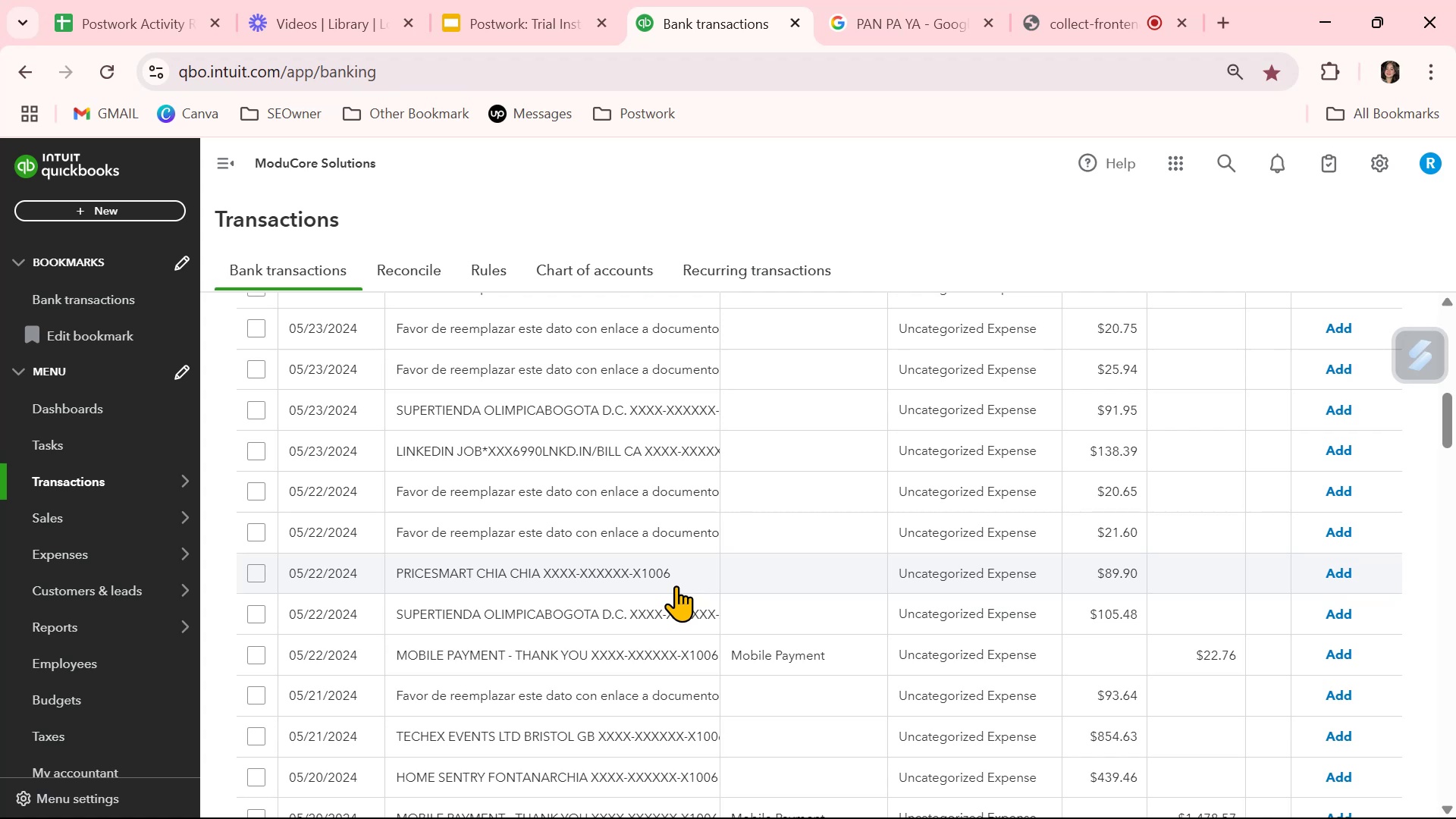 
wait(33.44)
 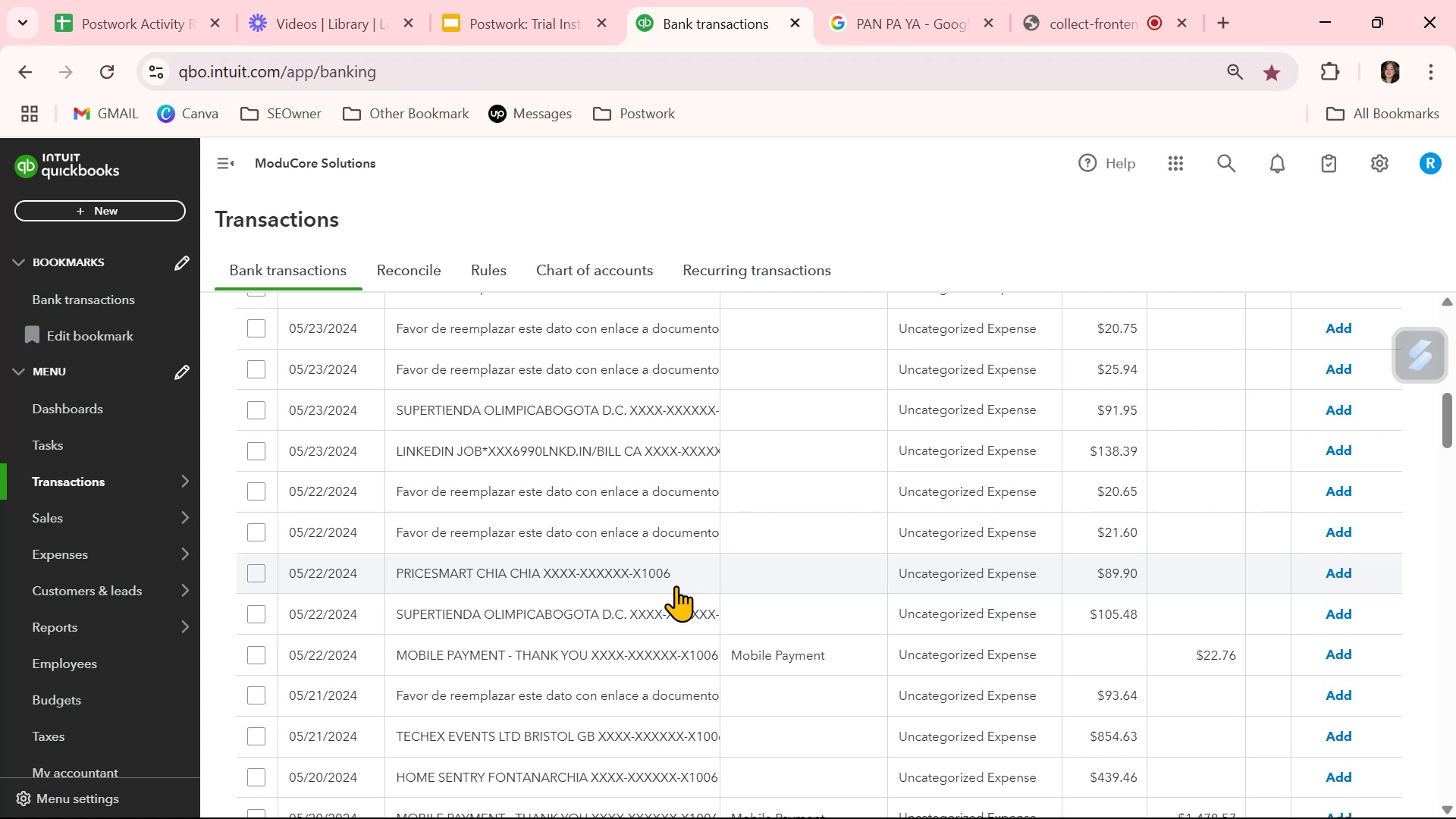 
scroll: coordinate [604, 576], scroll_direction: down, amount: 6.0
 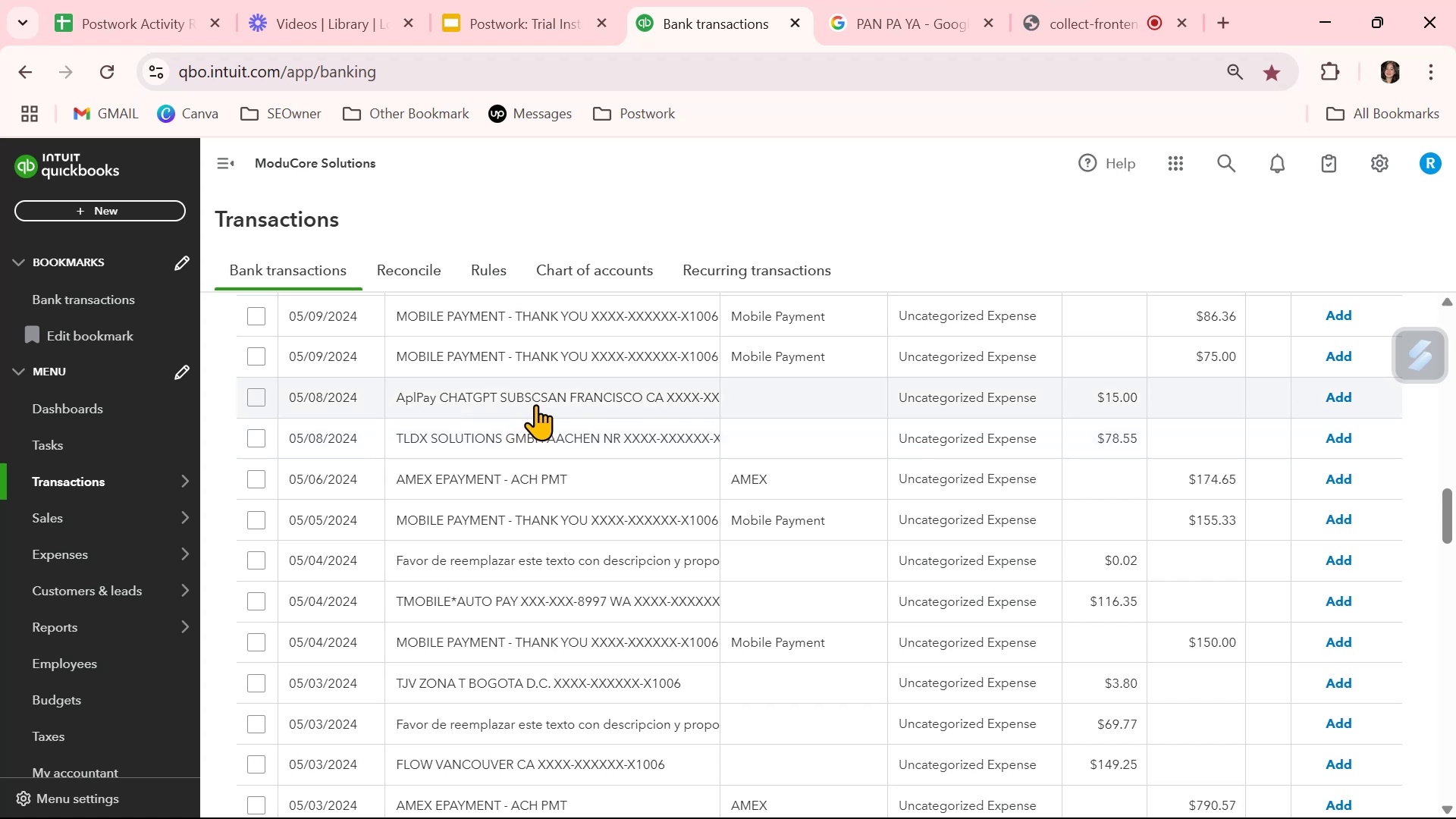 
wait(13.54)
 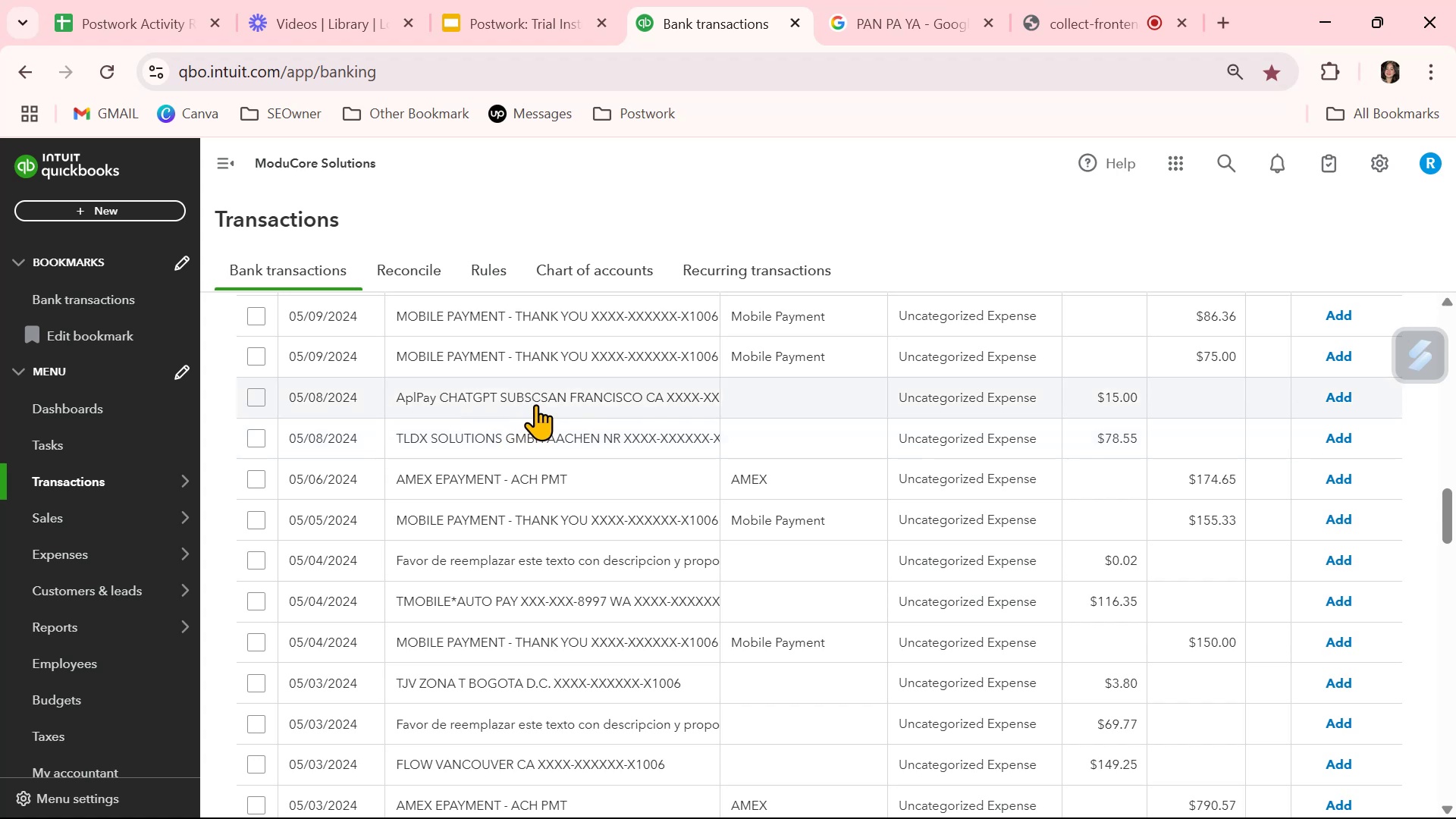 
left_click([997, 403])
 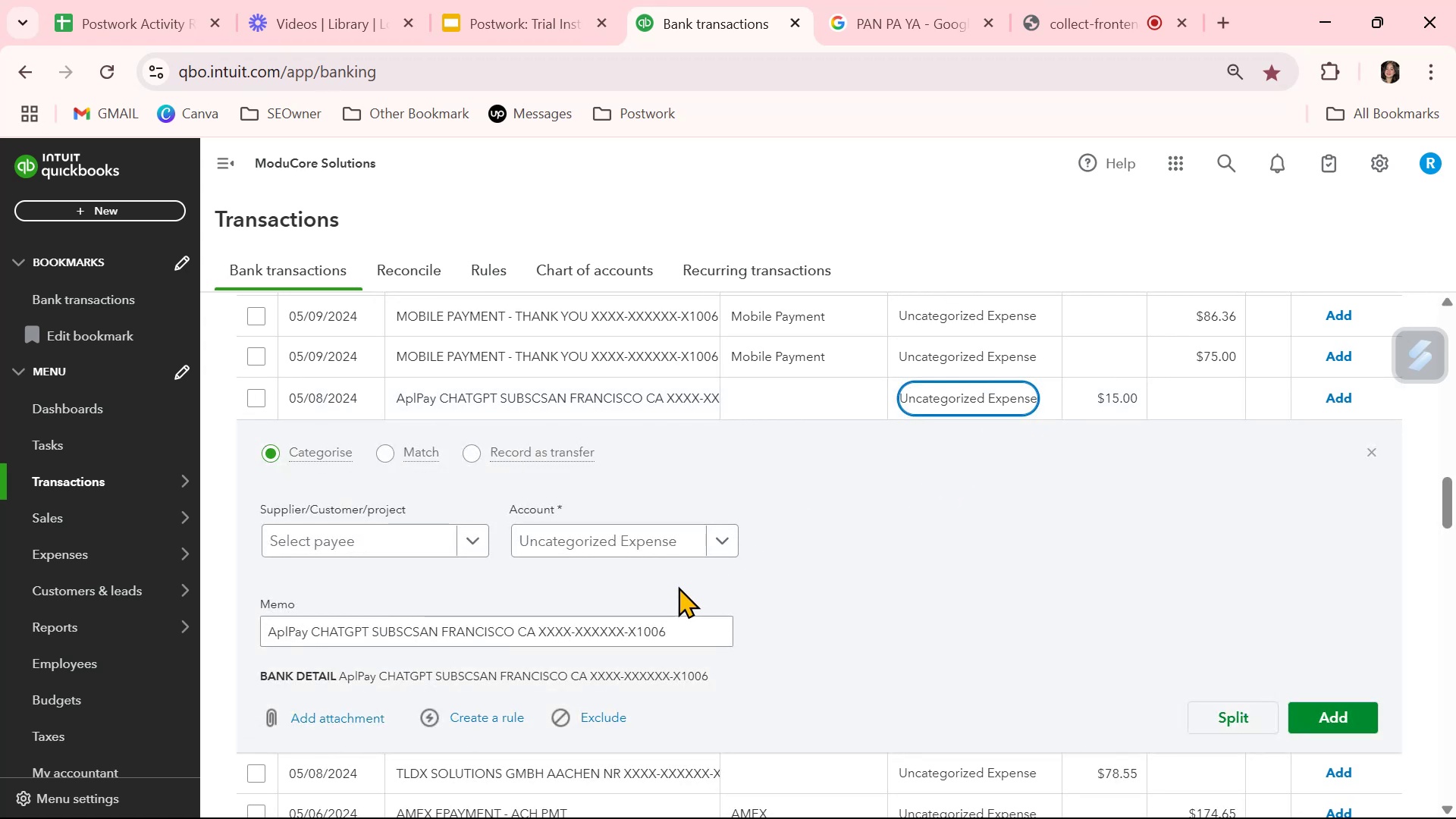 
left_click([664, 530])
 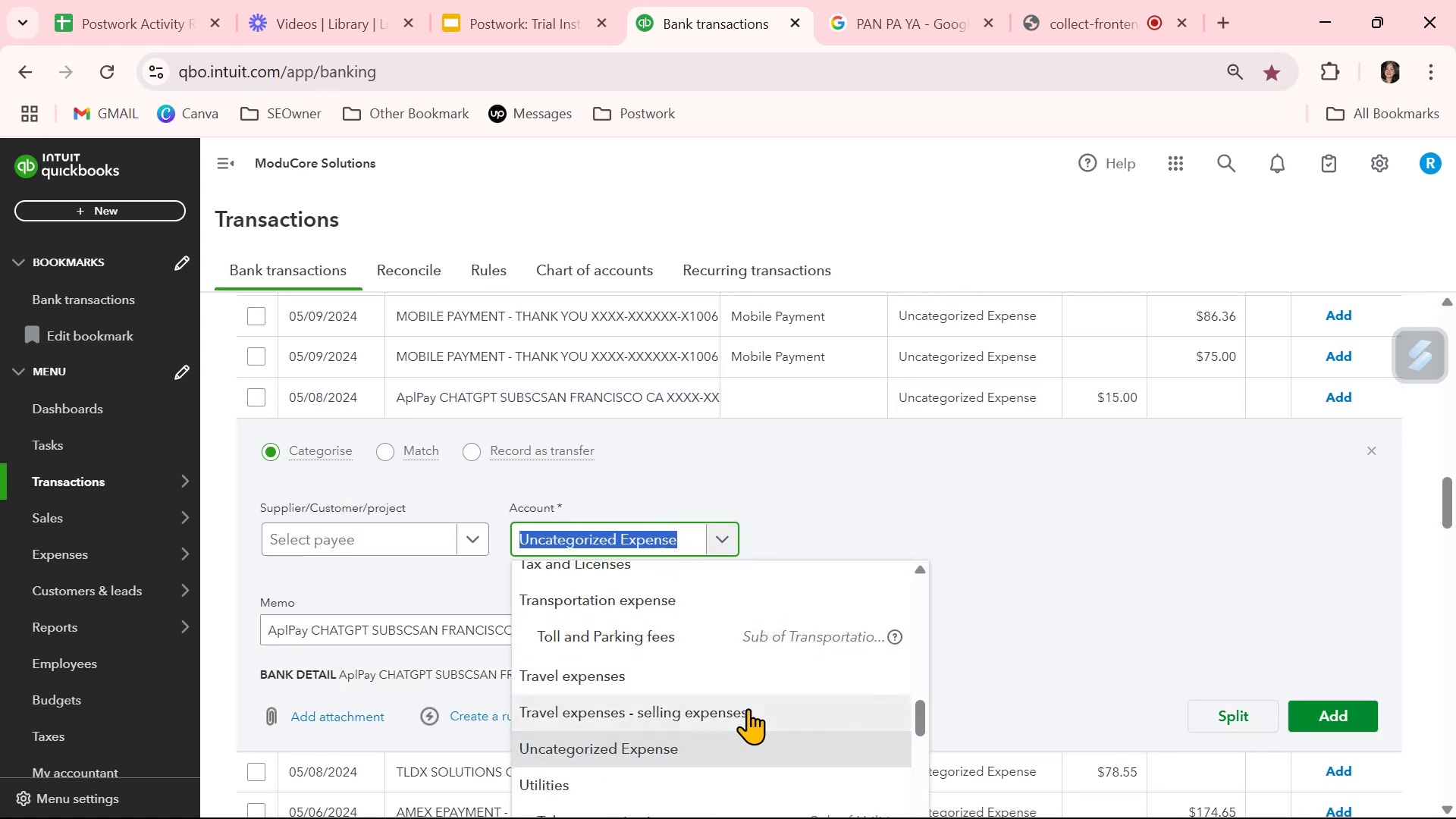 
type(sub)
 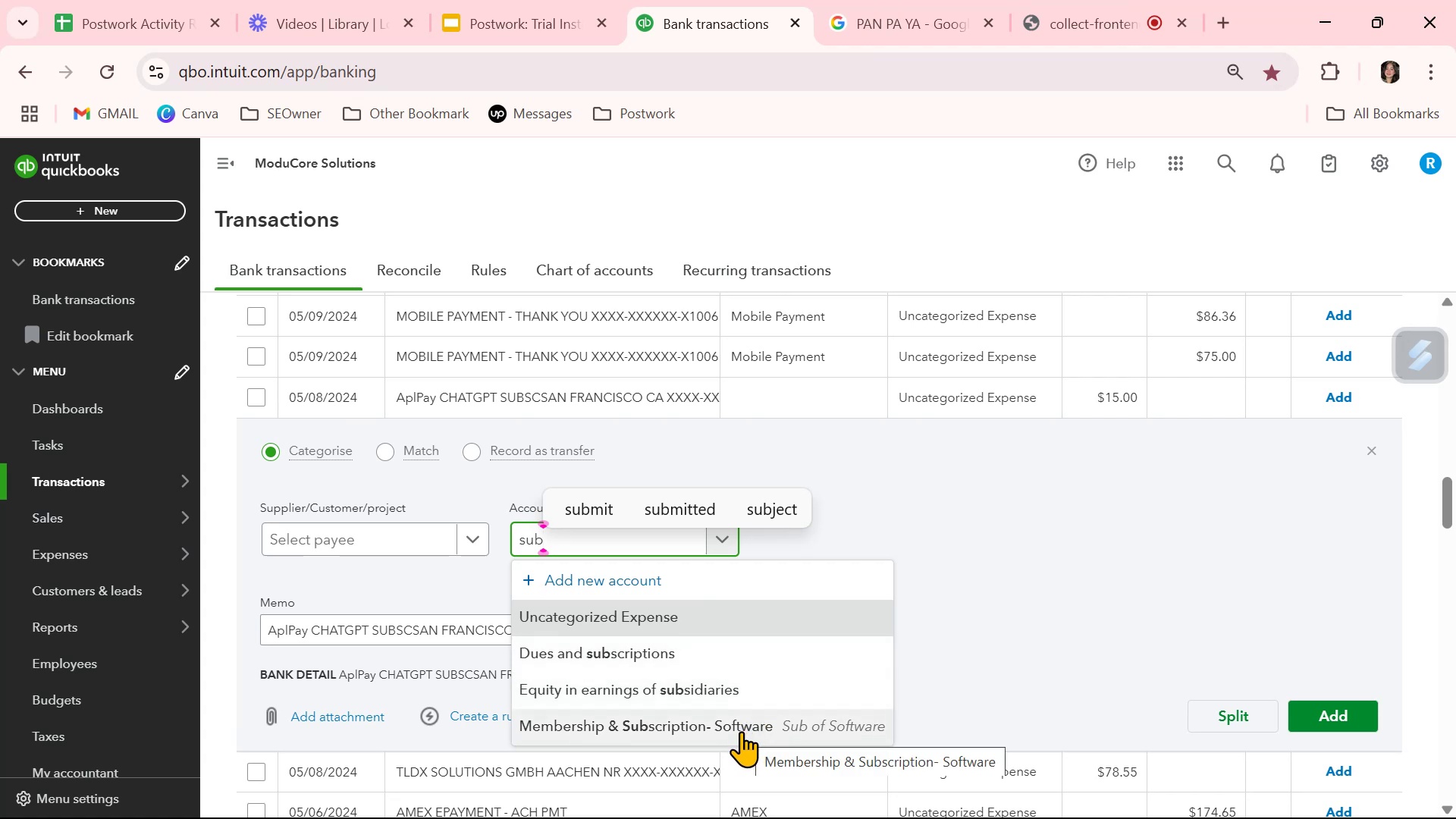 
wait(17.66)
 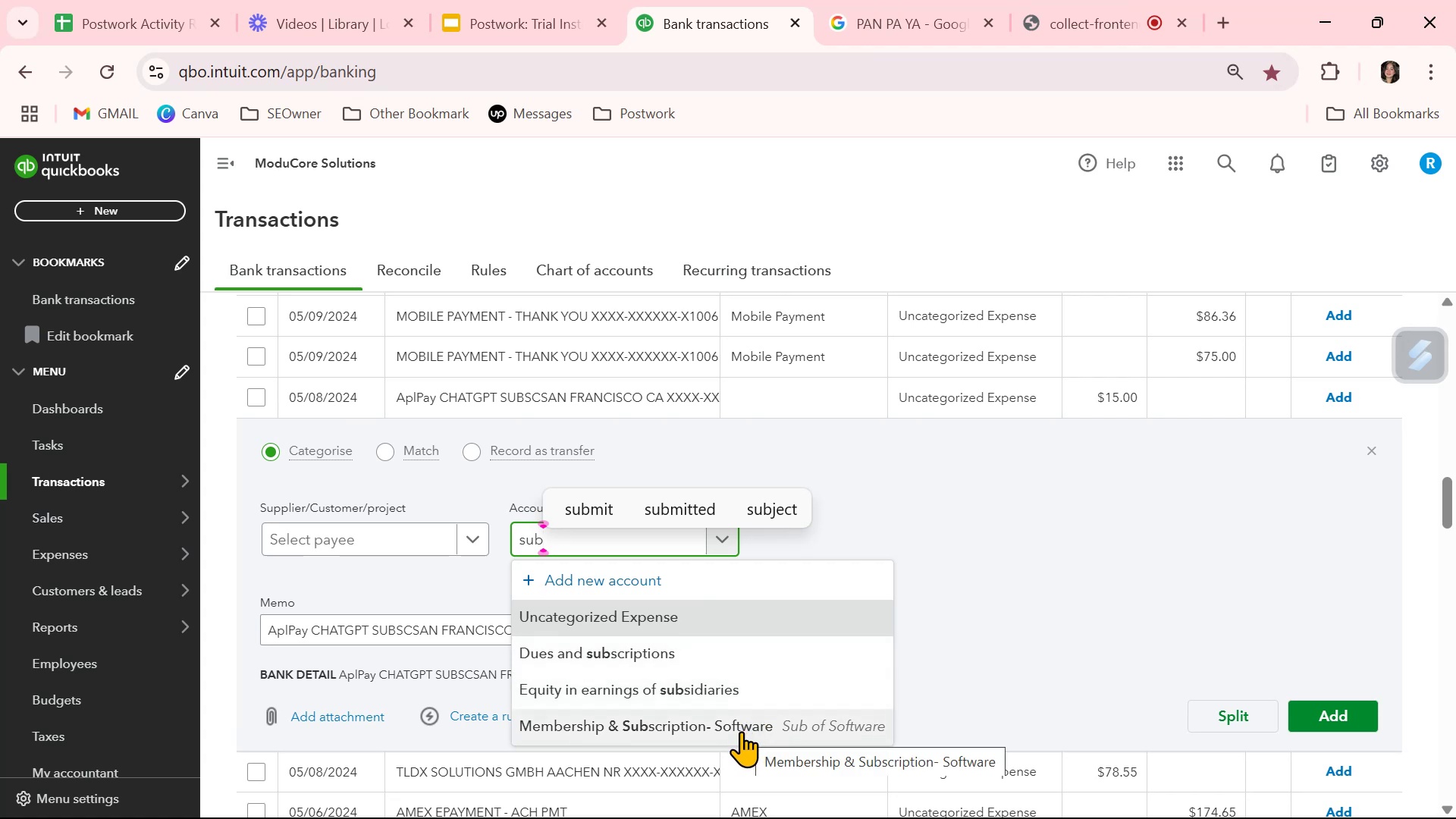 
left_click([726, 733])
 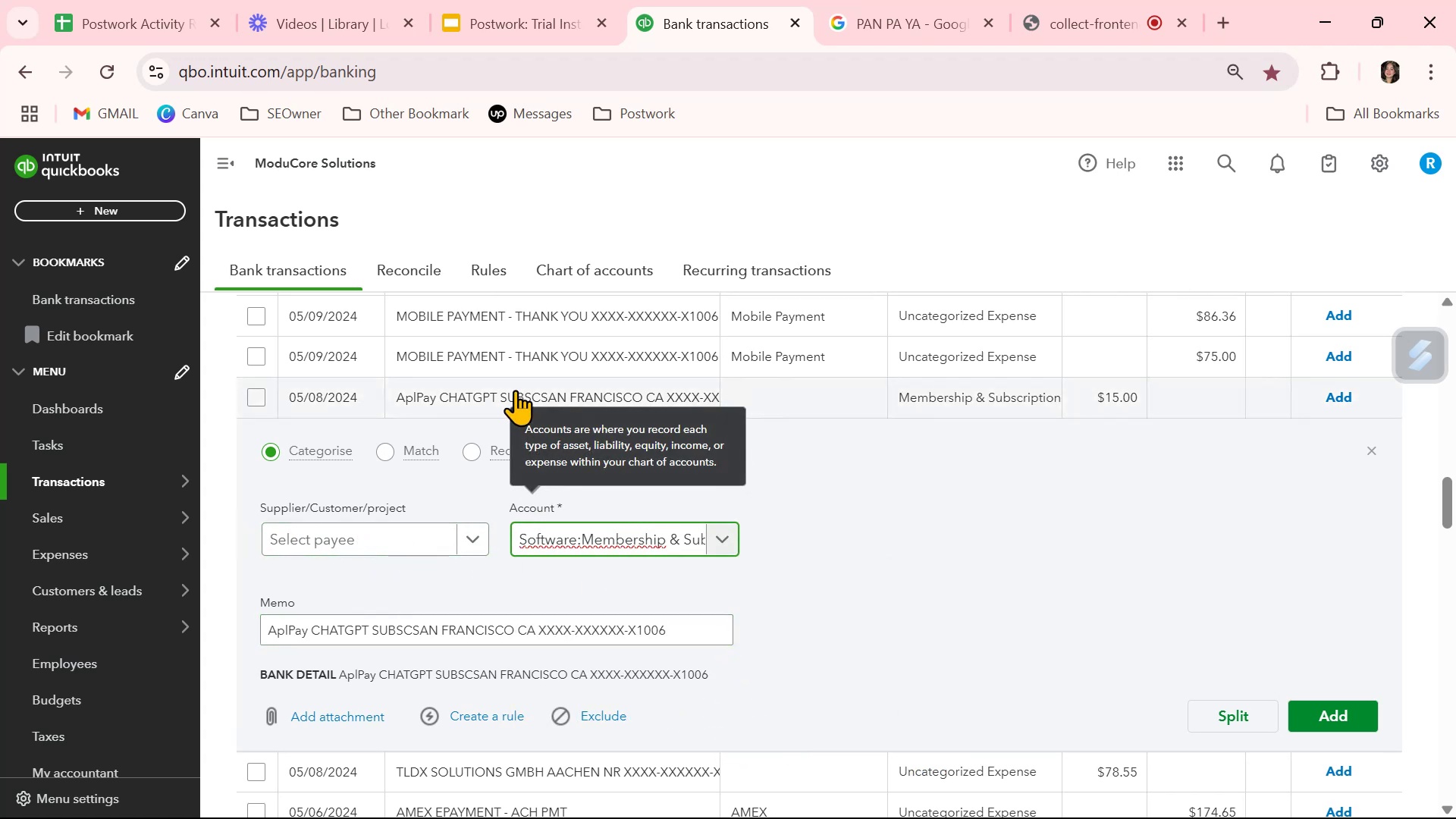 
wait(5.39)
 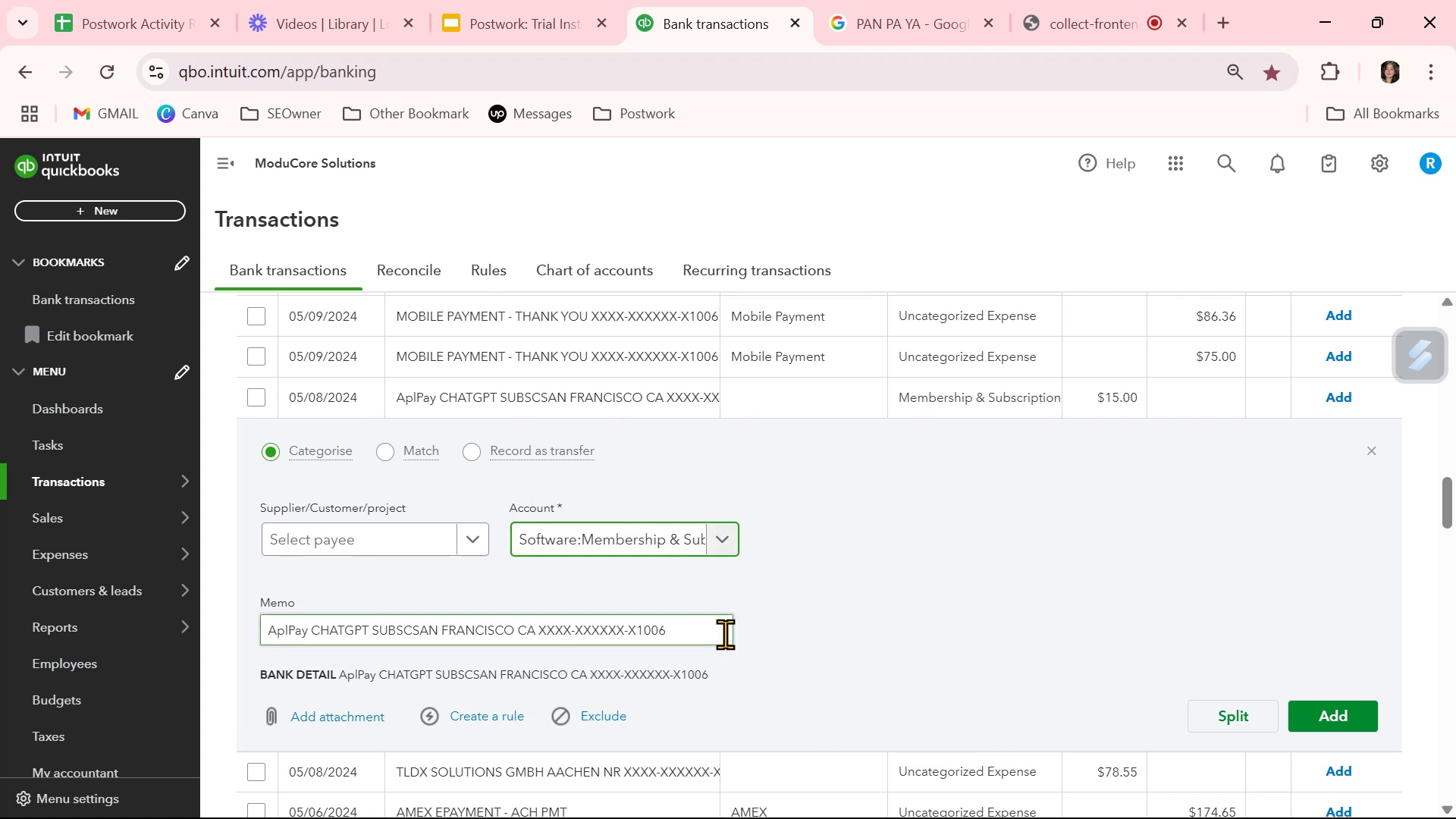 
left_click([380, 541])
 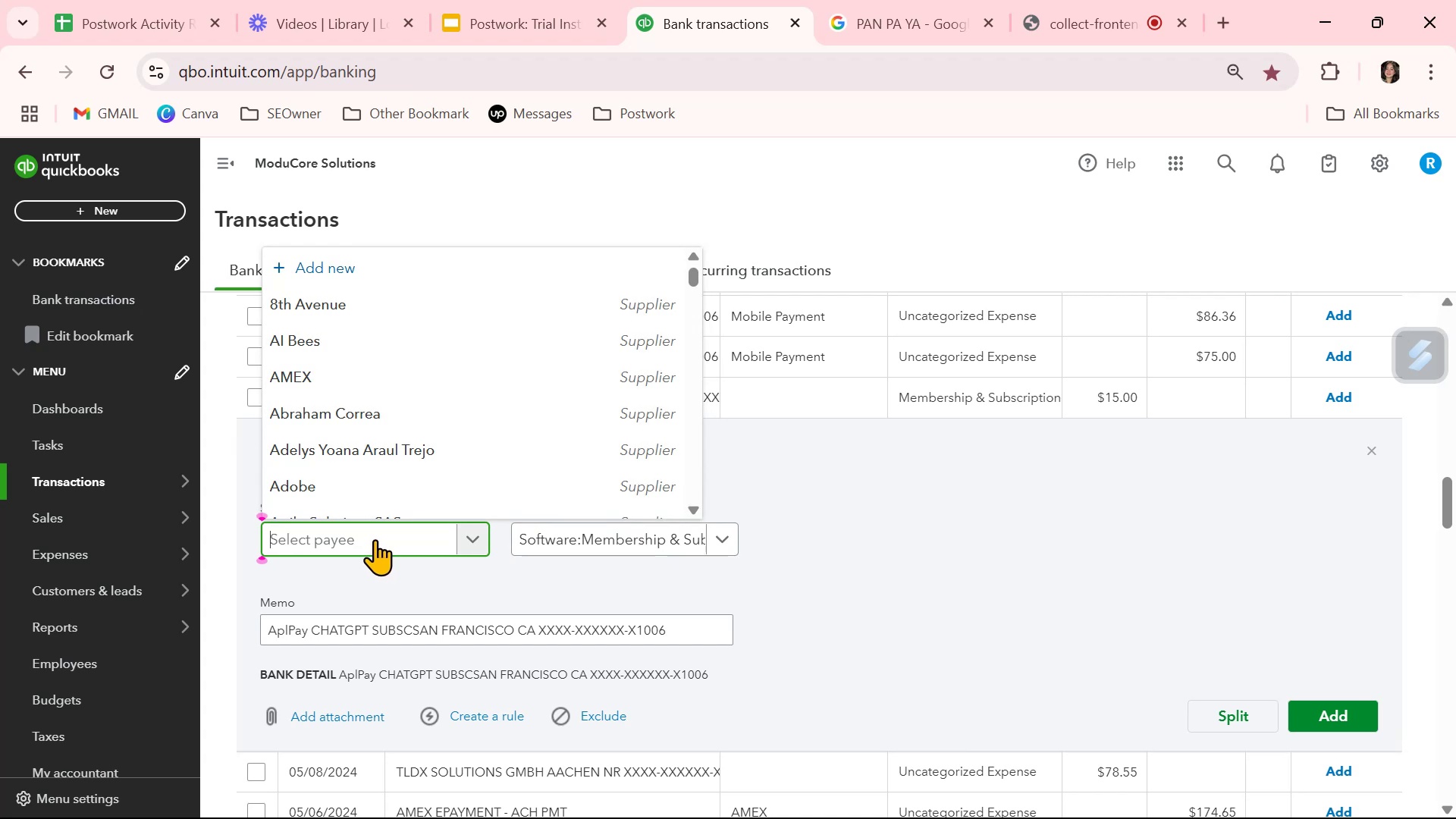 
type(ChatGPT)
 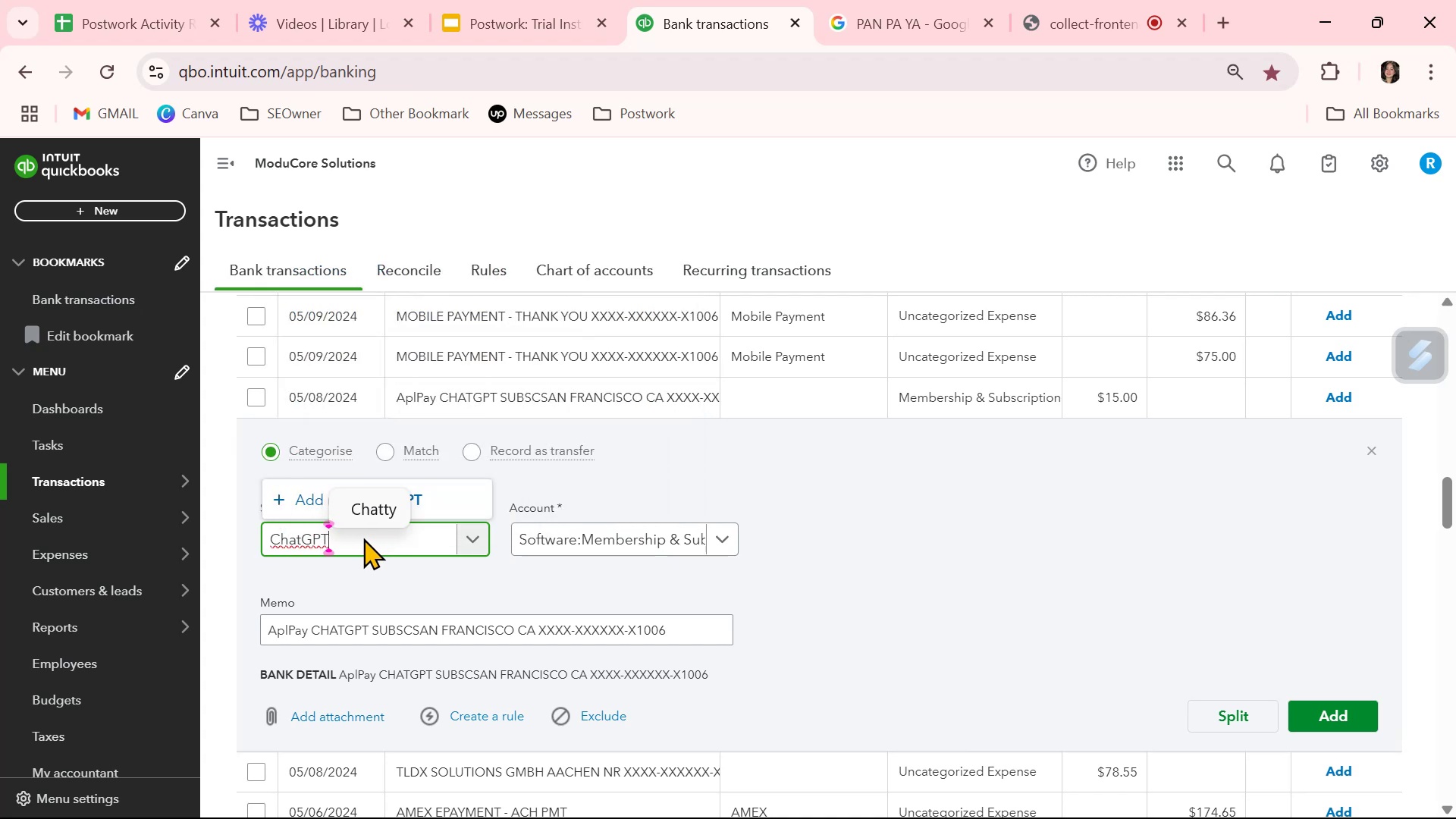 
key(Control+A)
 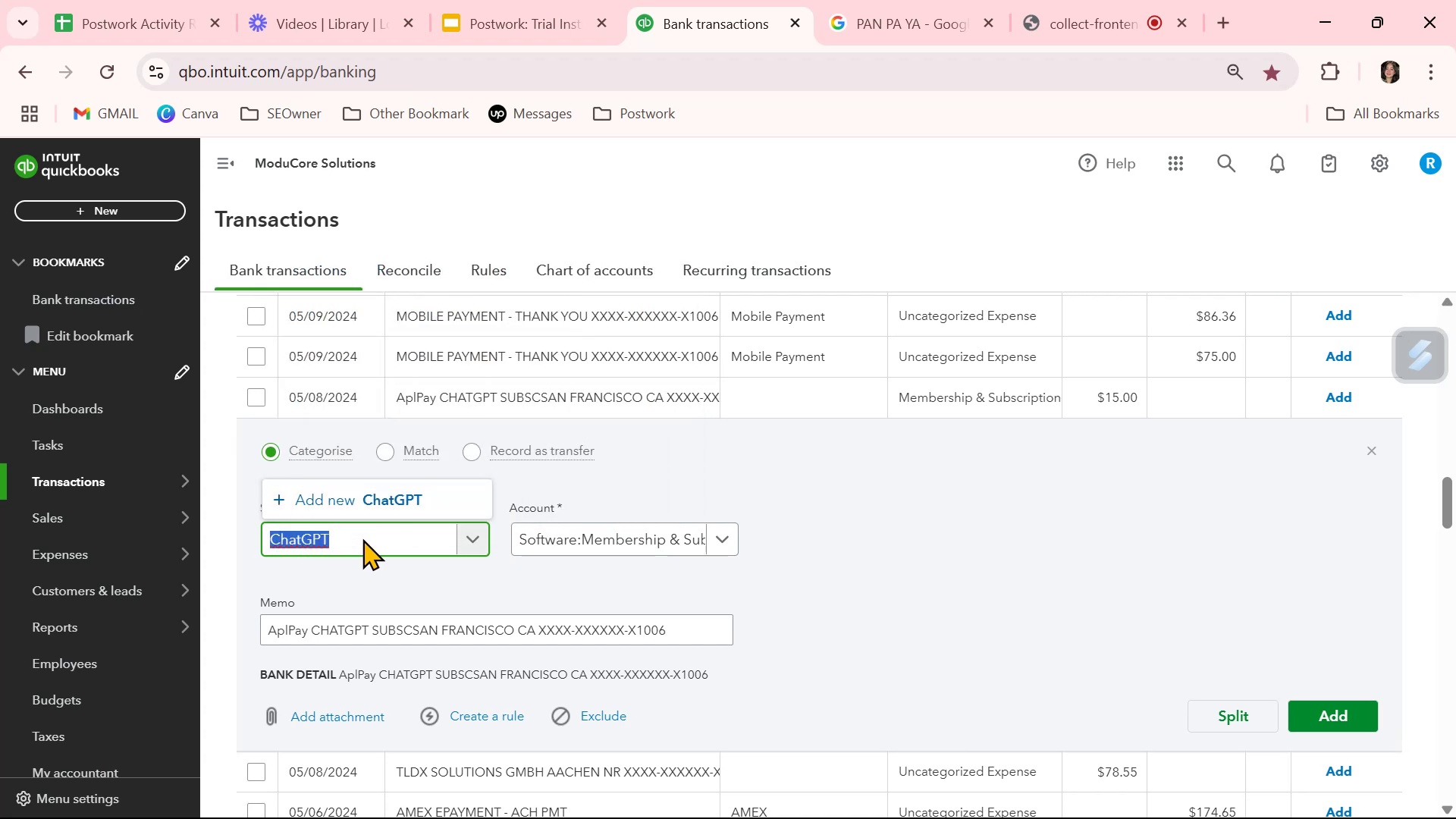 
key(Control+C)
 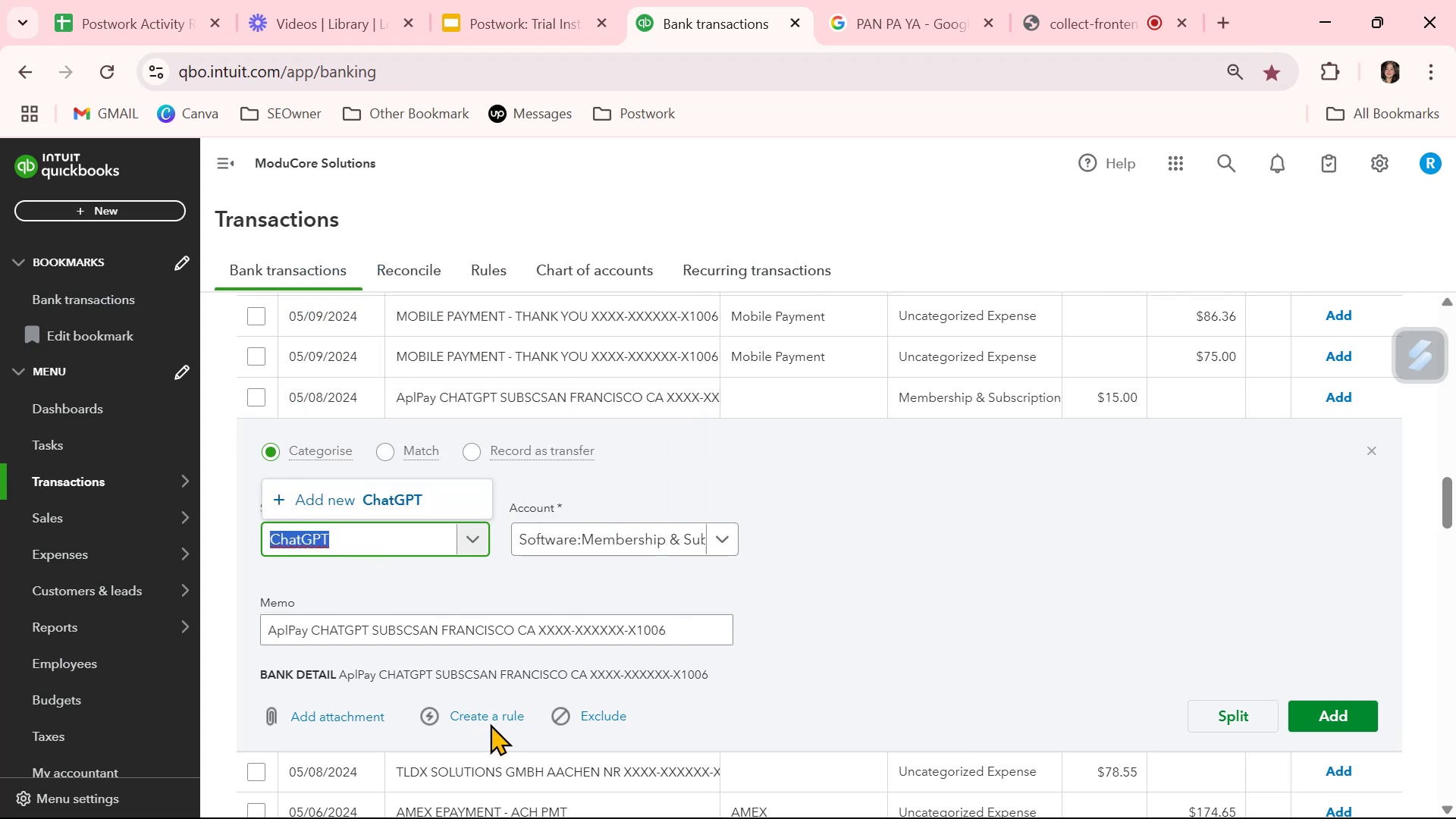 
left_click([490, 720])
 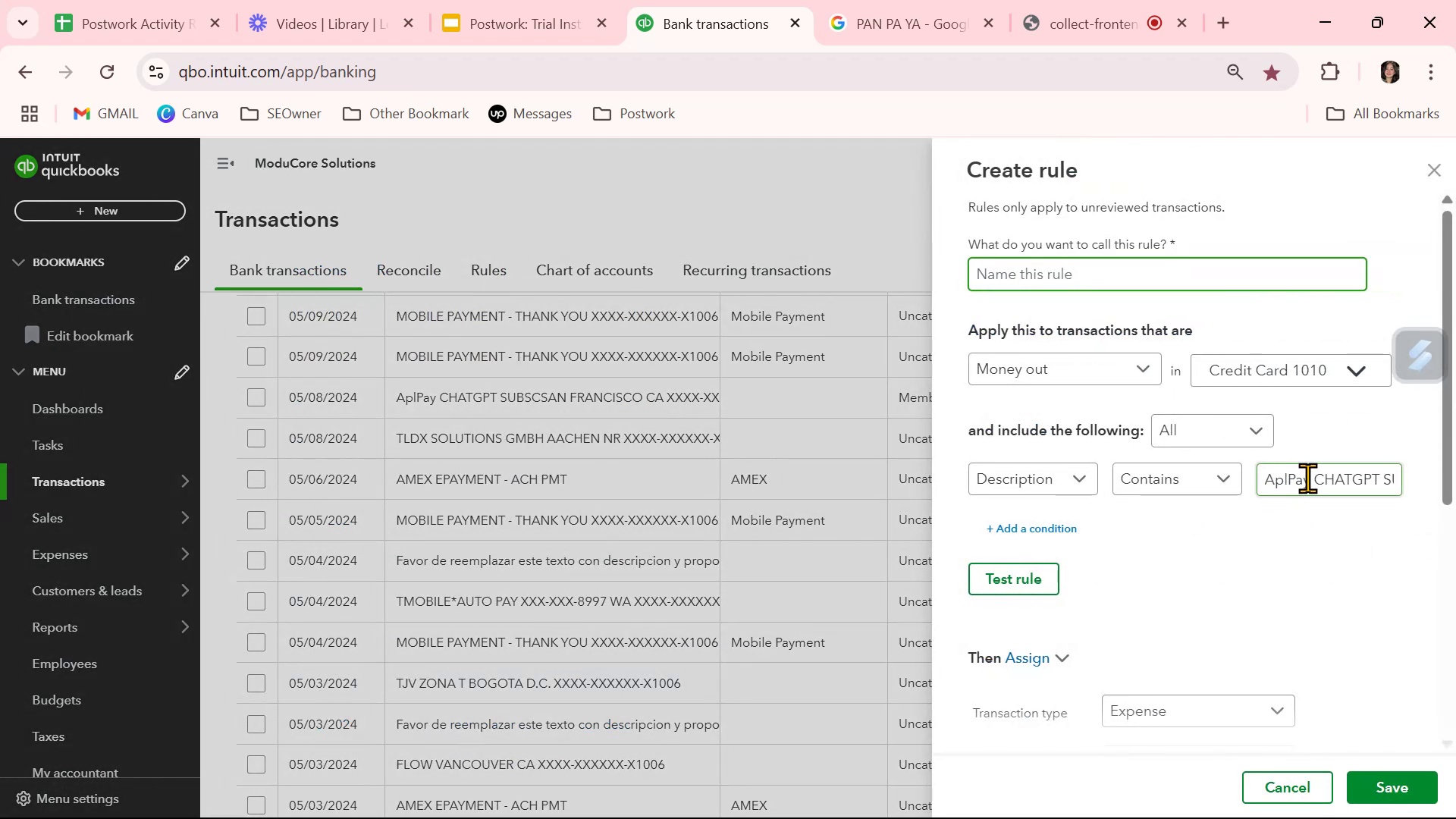 
left_click_drag(start_coordinate=[1316, 476], to_coordinate=[1189, 479])
 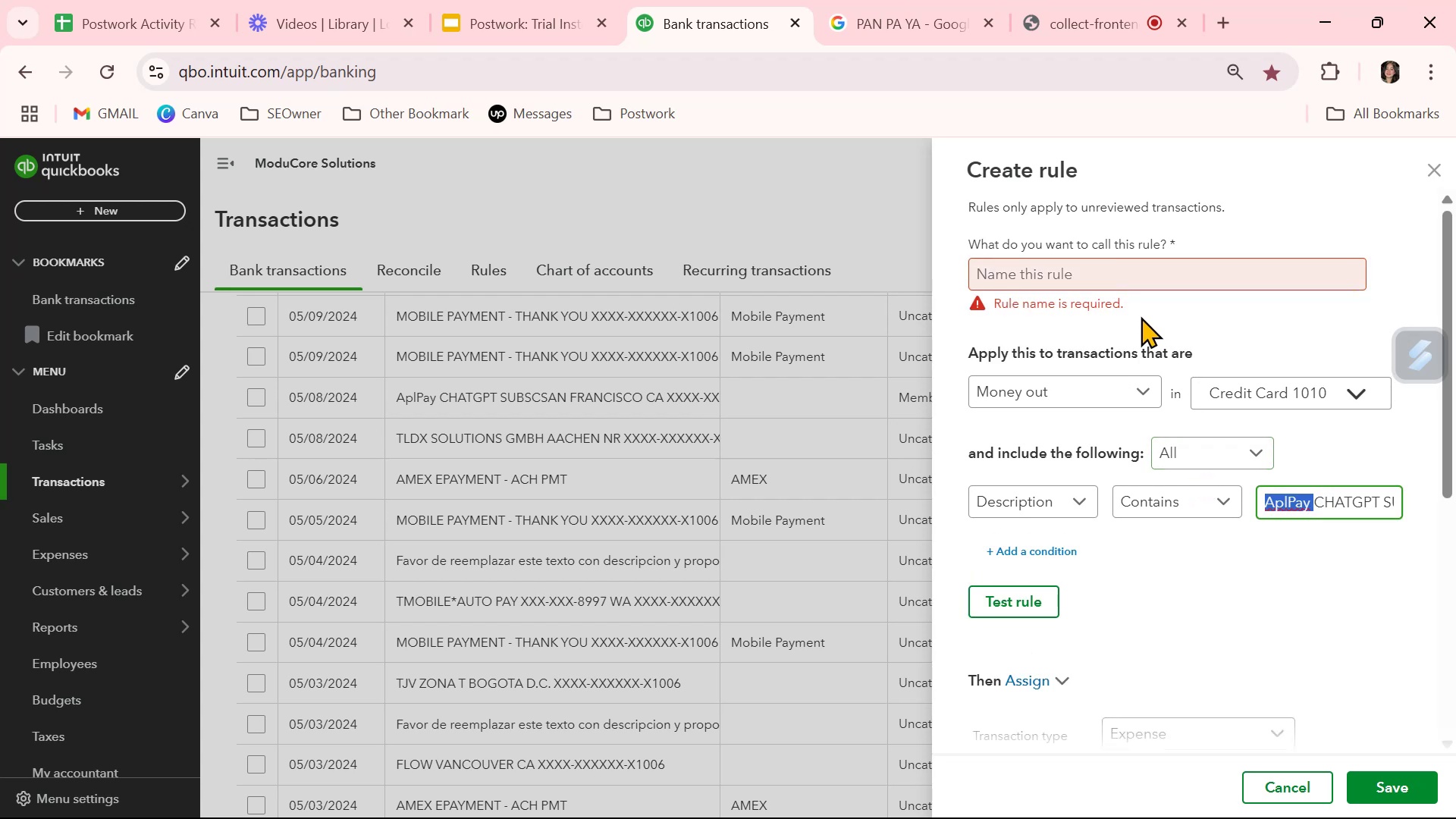 
key(Backspace)
 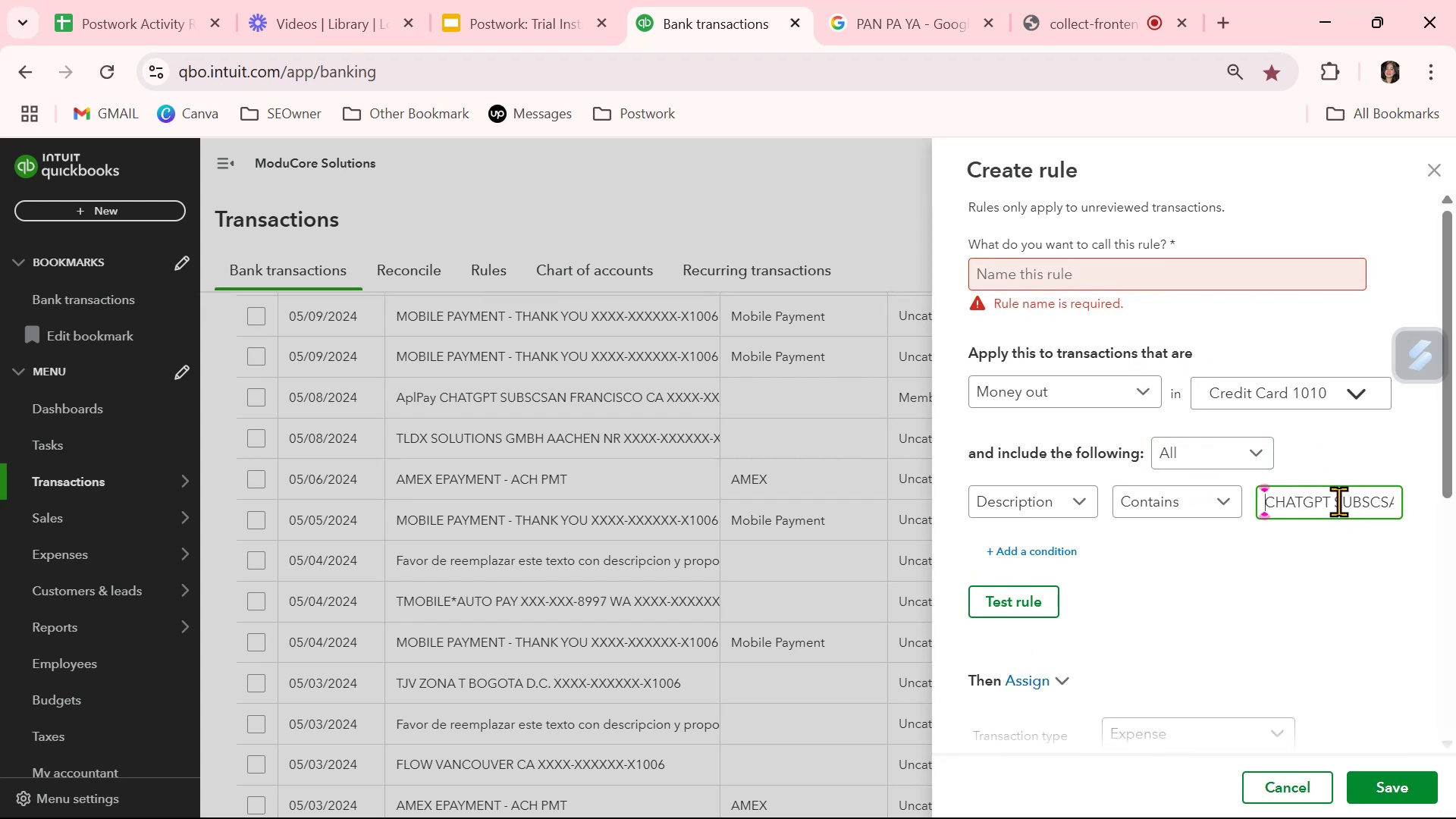 
left_click_drag(start_coordinate=[1335, 500], to_coordinate=[1455, 532])
 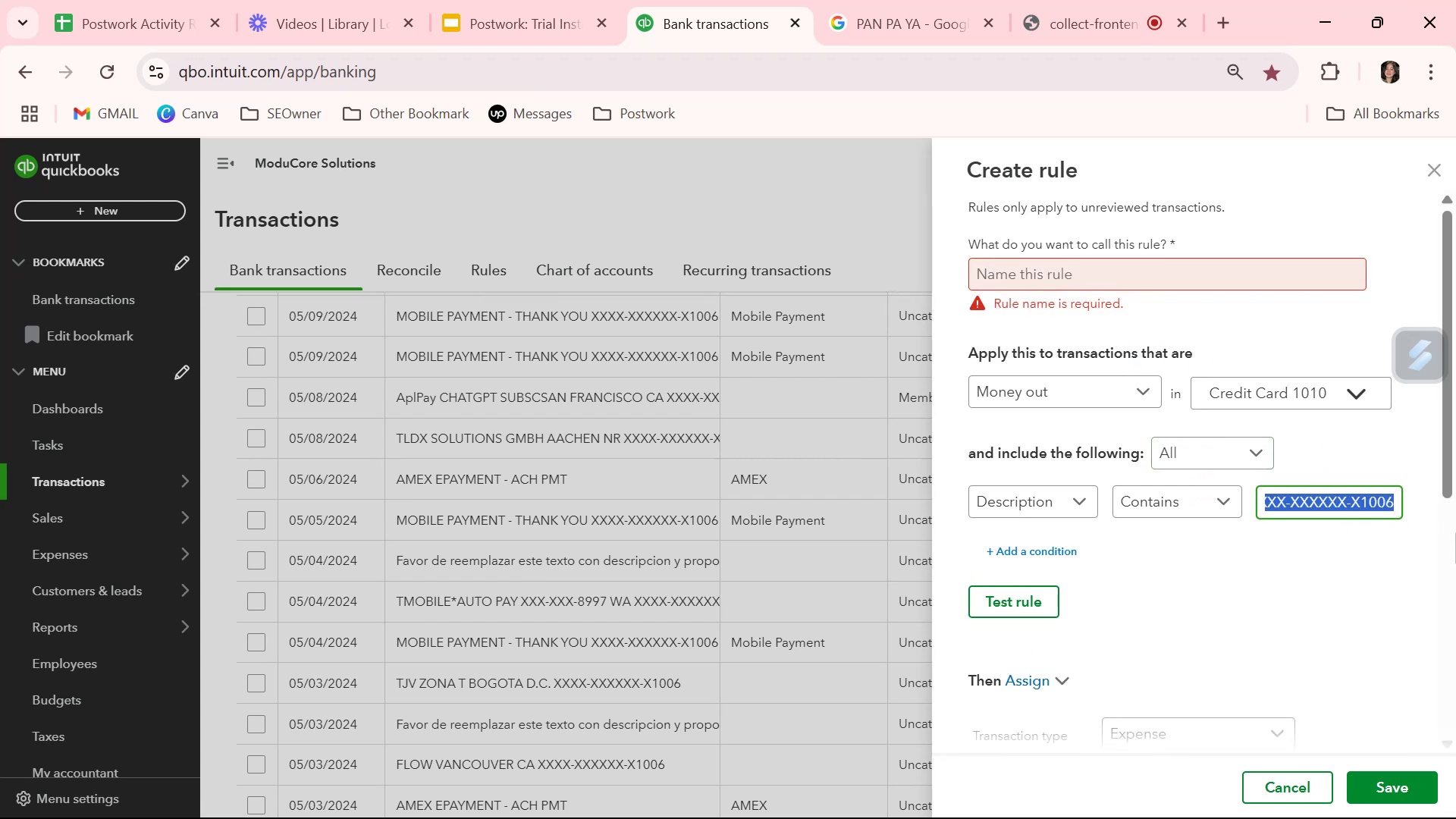 
key(Backspace)
 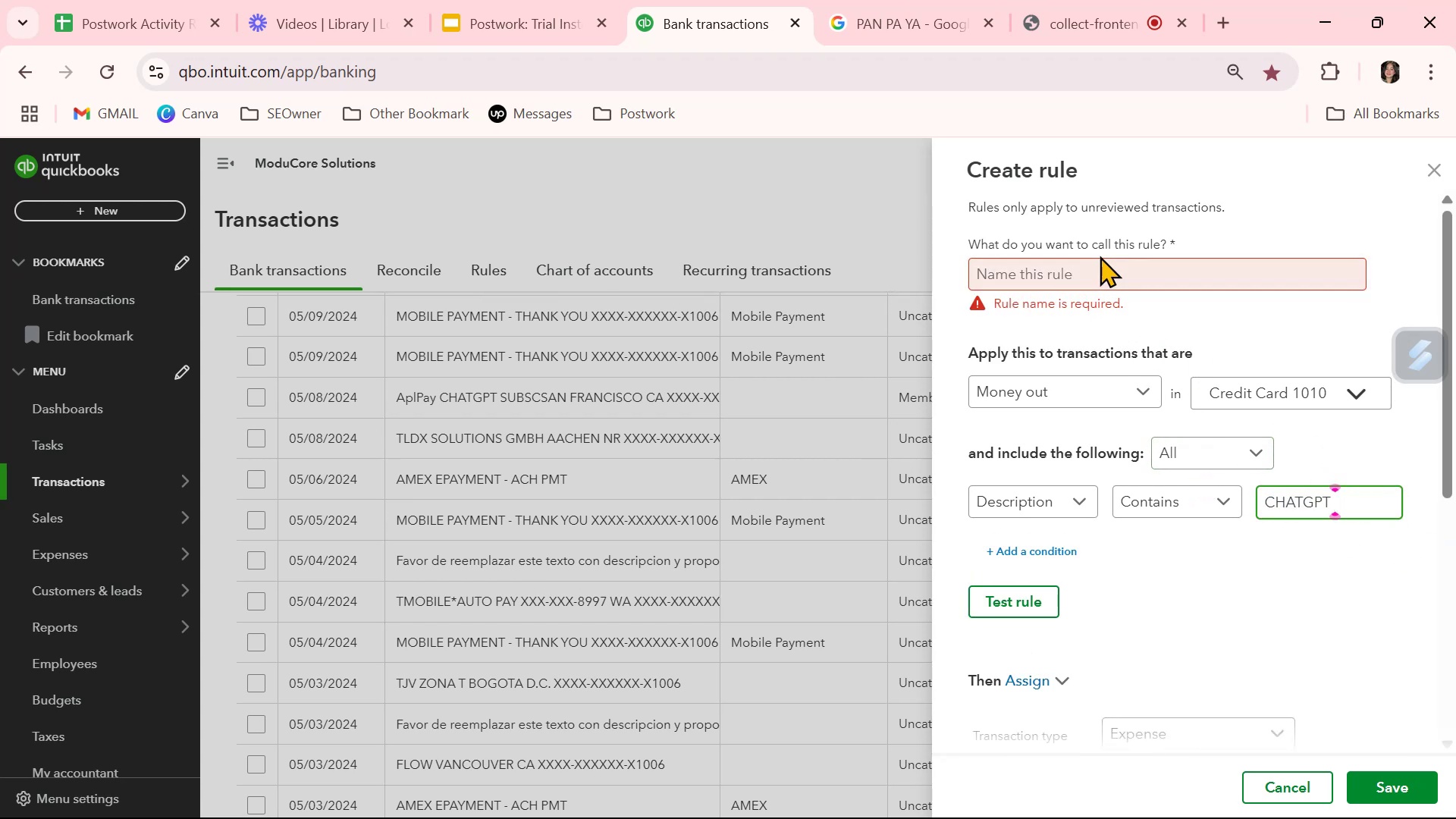 
left_click([1099, 270])
 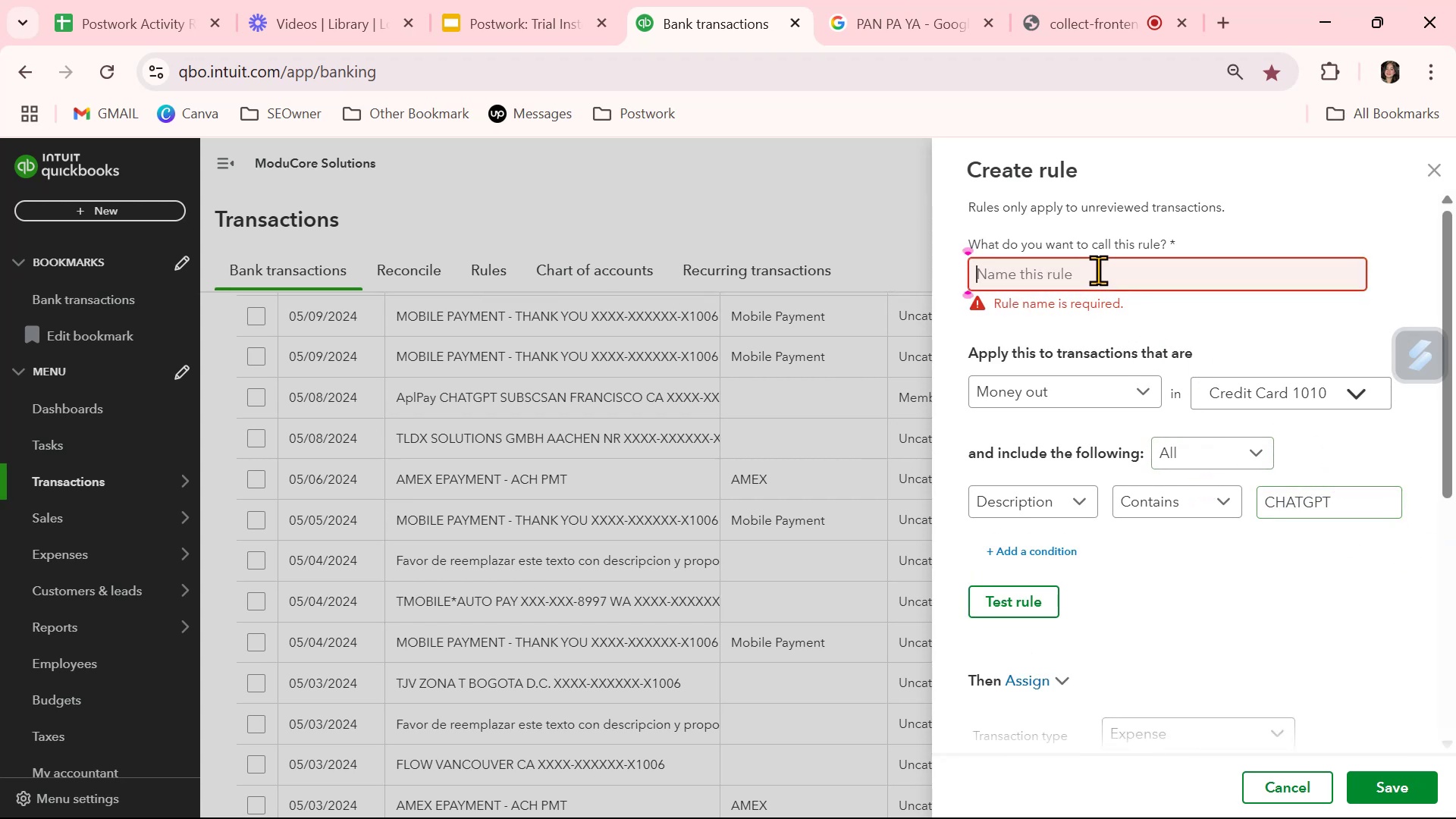 
key(Control+ControlLeft)
 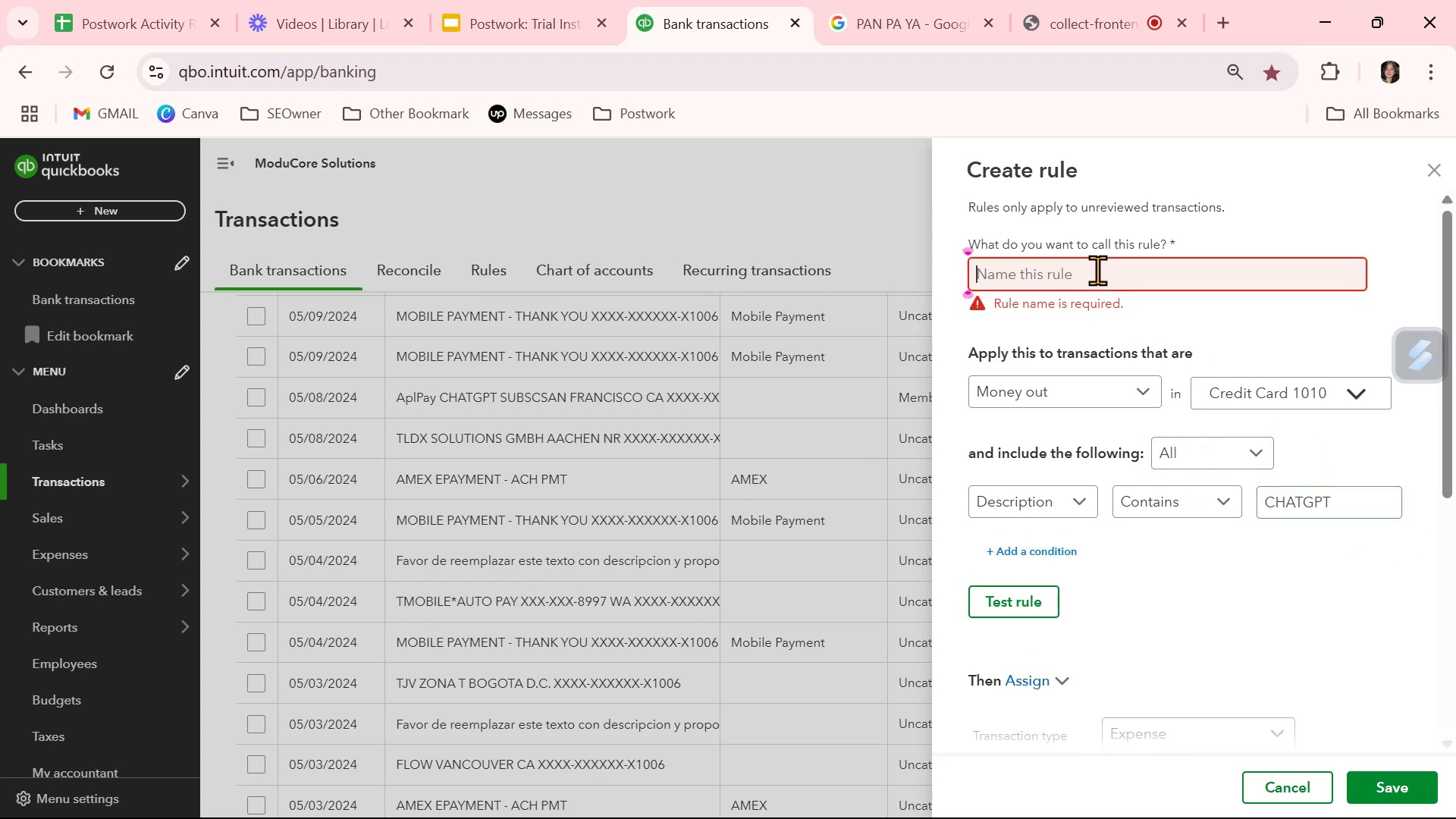 
key(Control+V)
 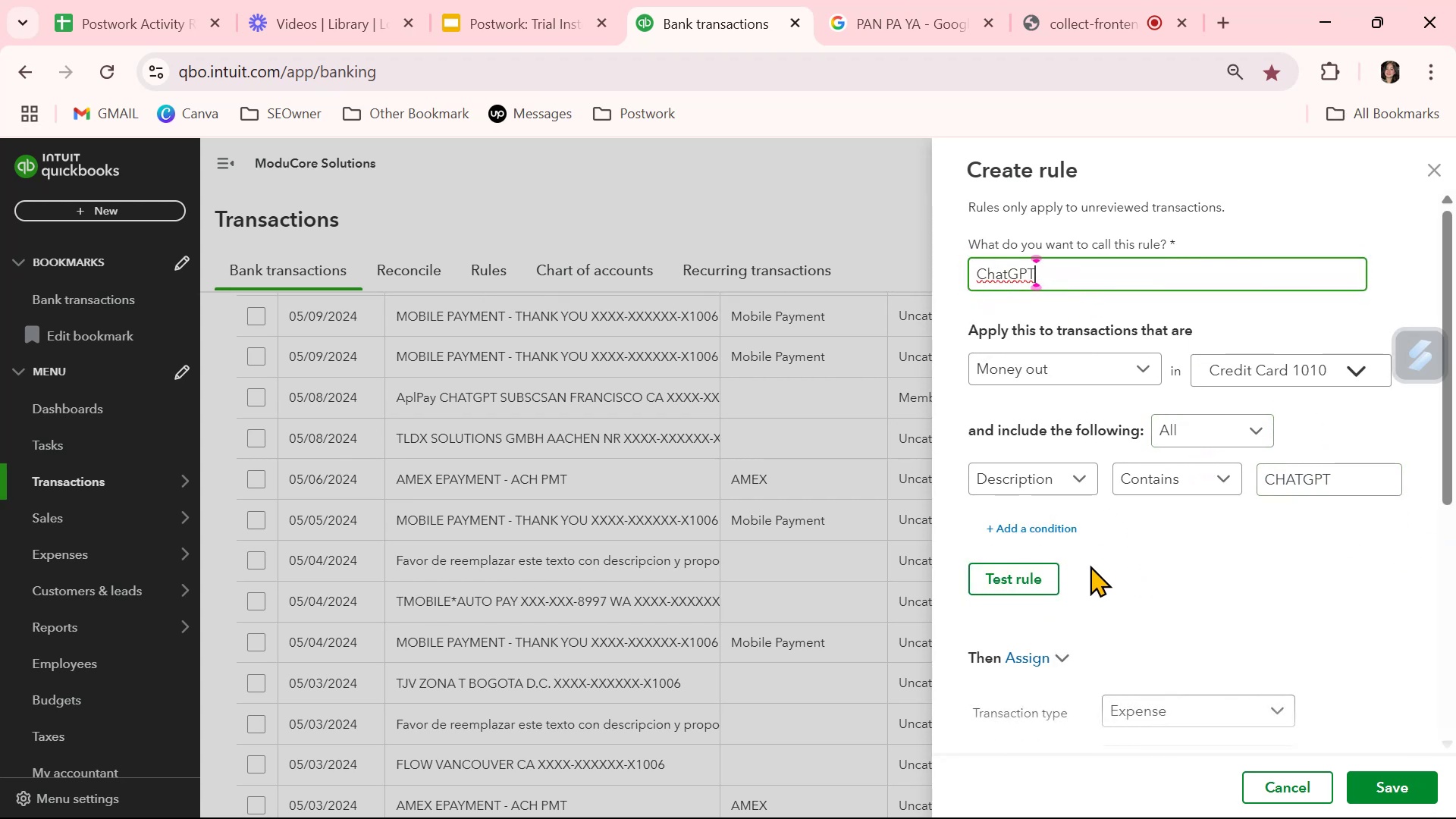 
left_click([1035, 578])
 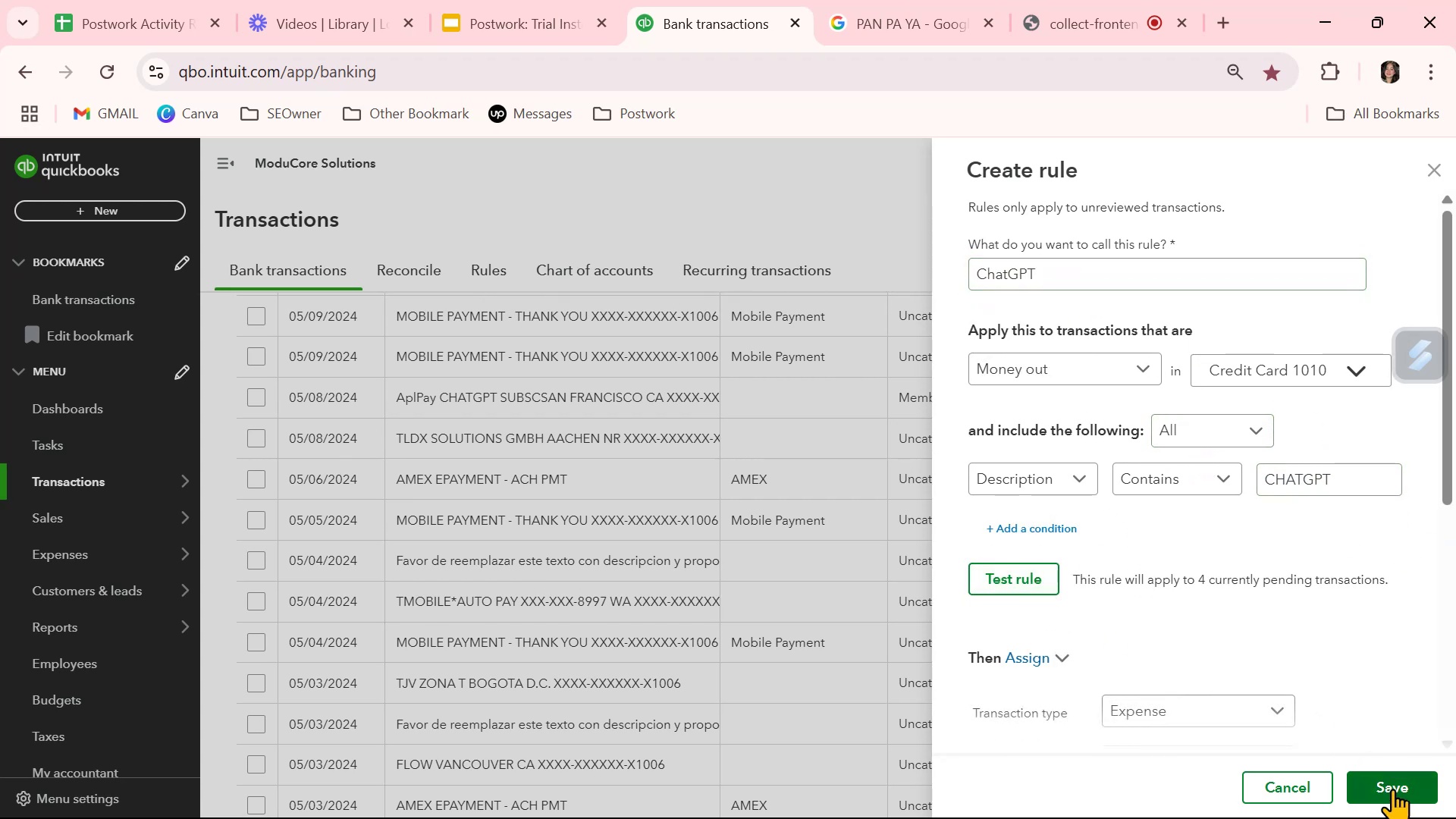 
left_click([1392, 779])
 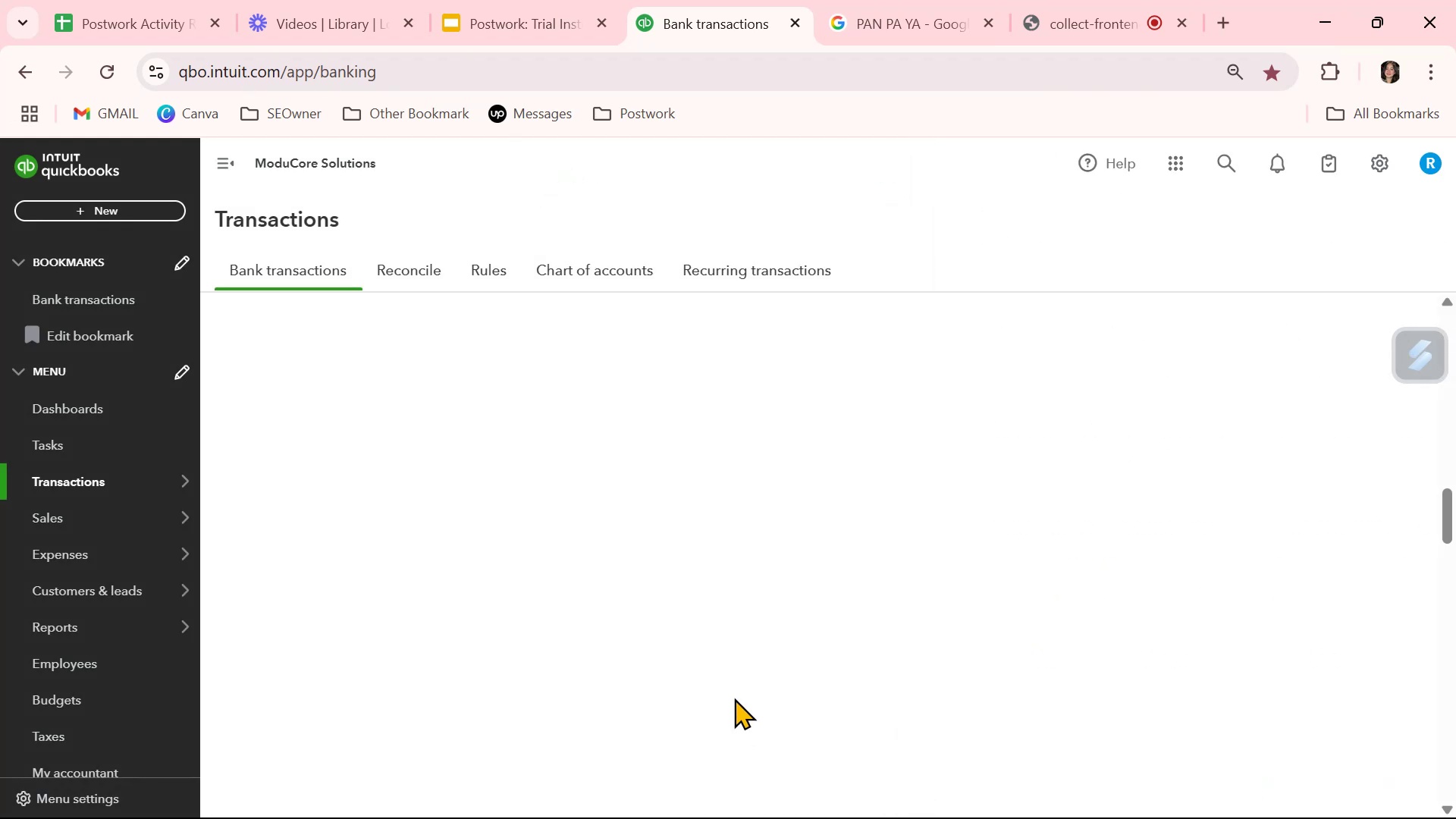 
scroll: coordinate [736, 695], scroll_direction: up, amount: 13.0
 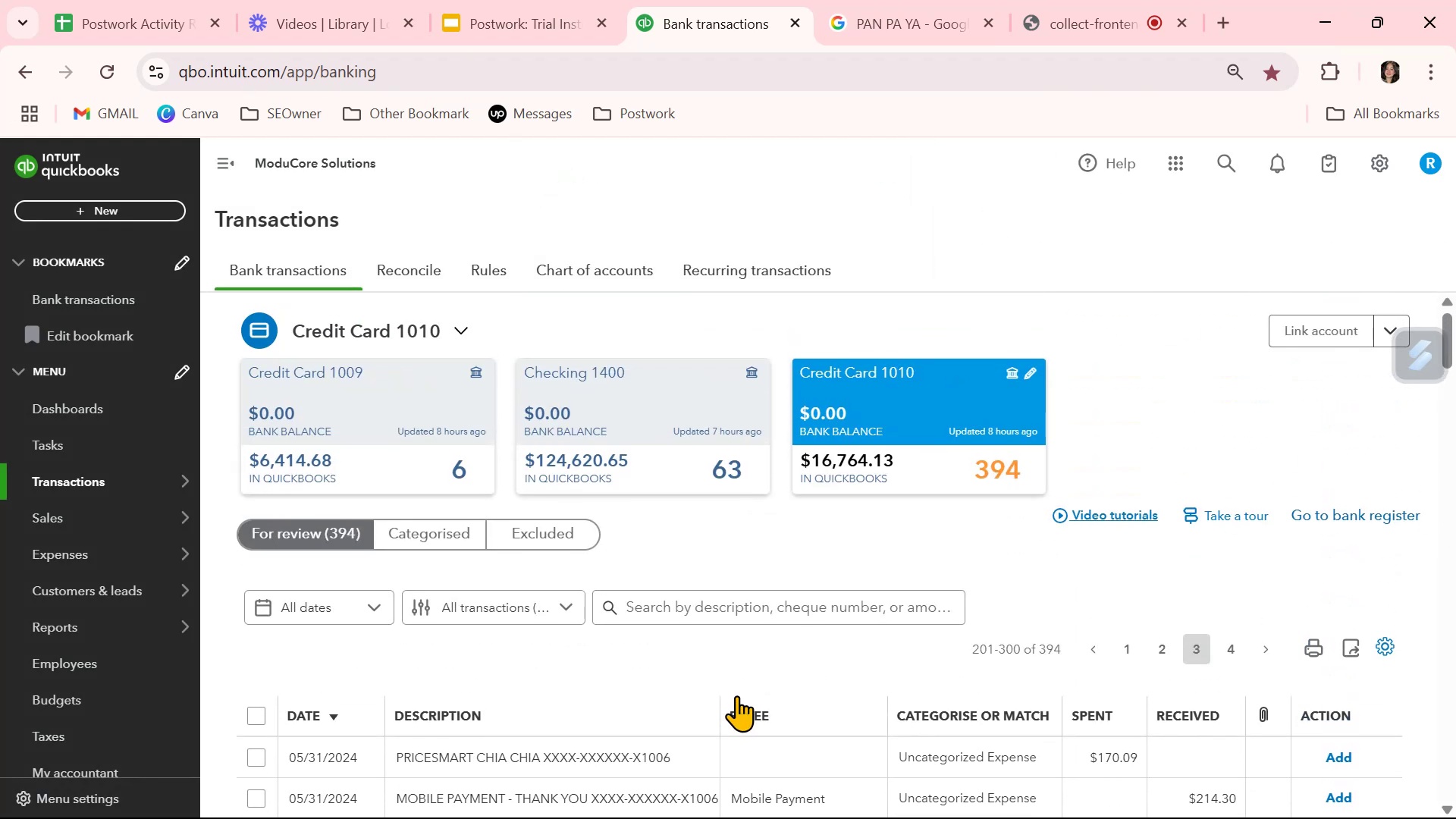 
scroll: coordinate [736, 695], scroll_direction: down, amount: 3.0
 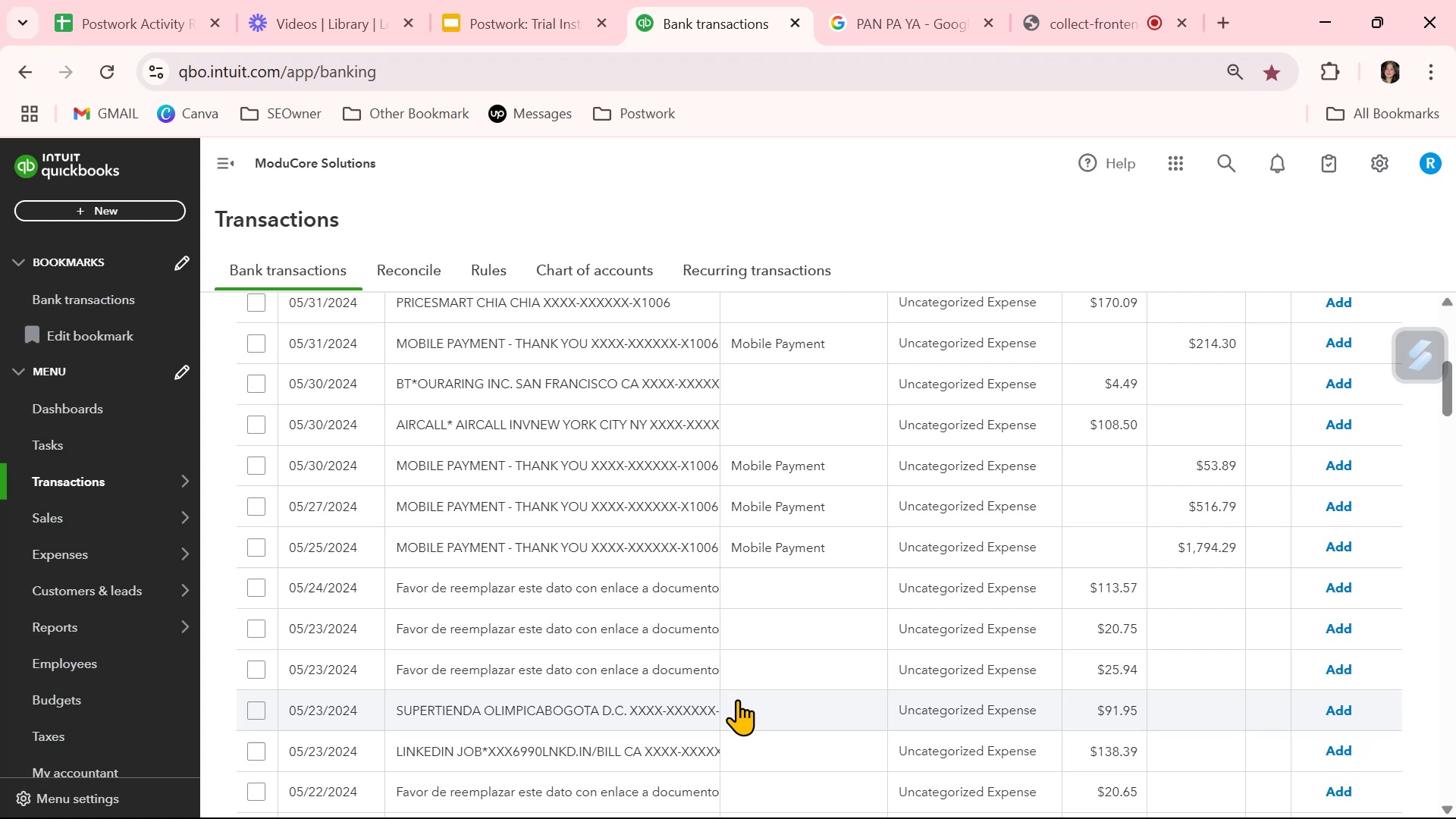 
wait(9.86)
 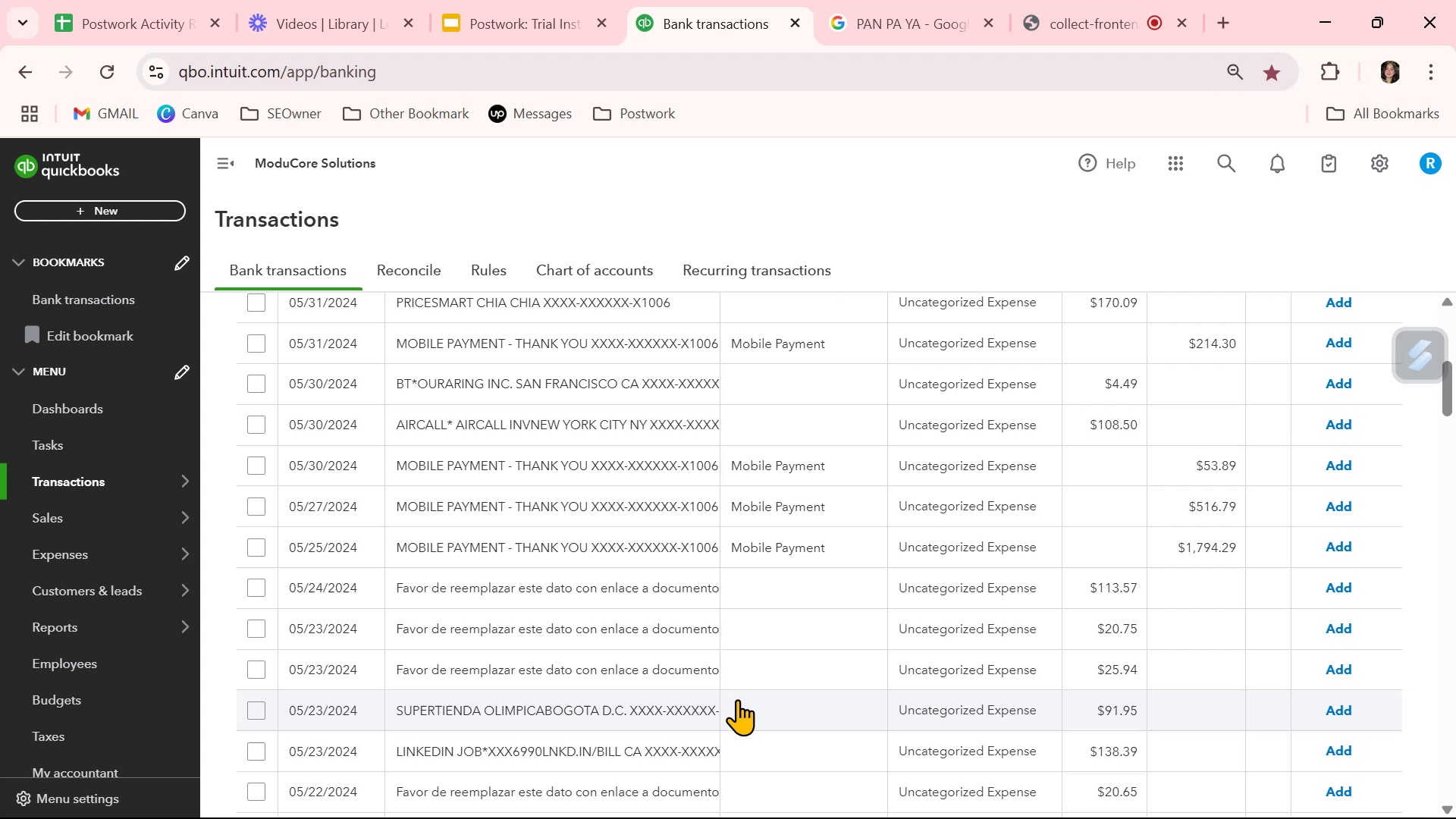 
scroll: coordinate [734, 705], scroll_direction: down, amount: 1.0
 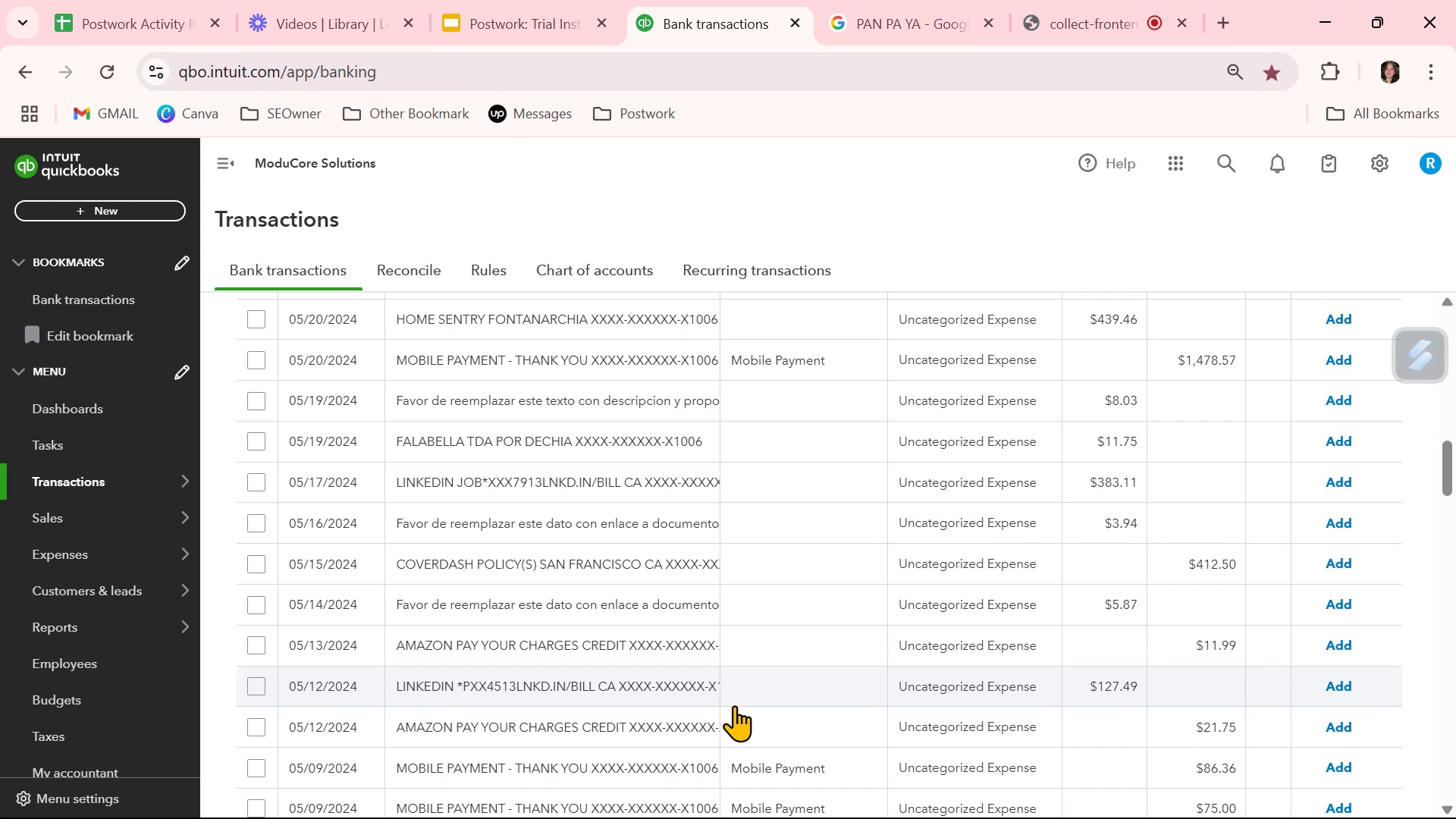 
wait(7.37)
 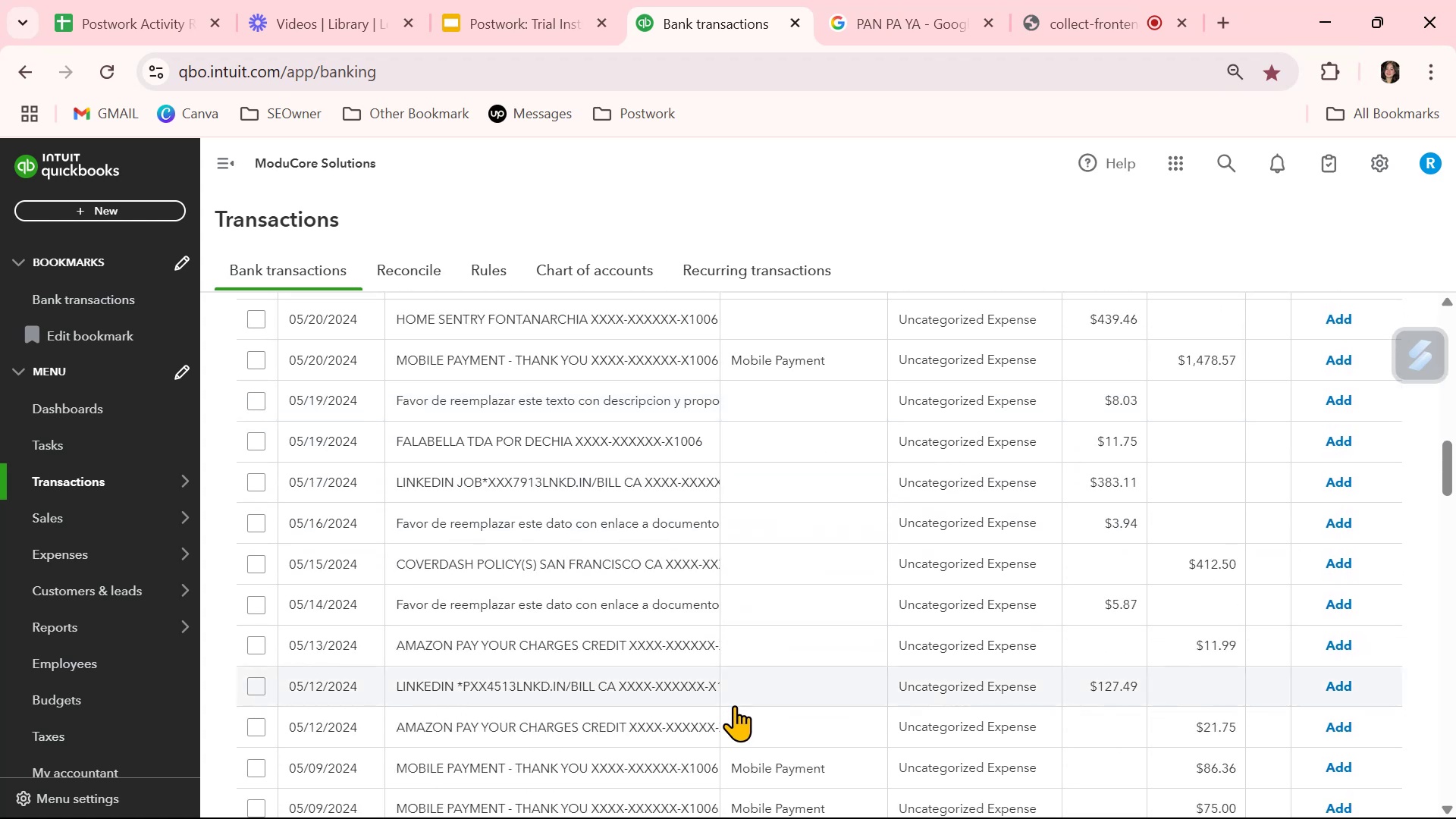 
scroll: coordinate [733, 707], scroll_direction: down, amount: 2.0
 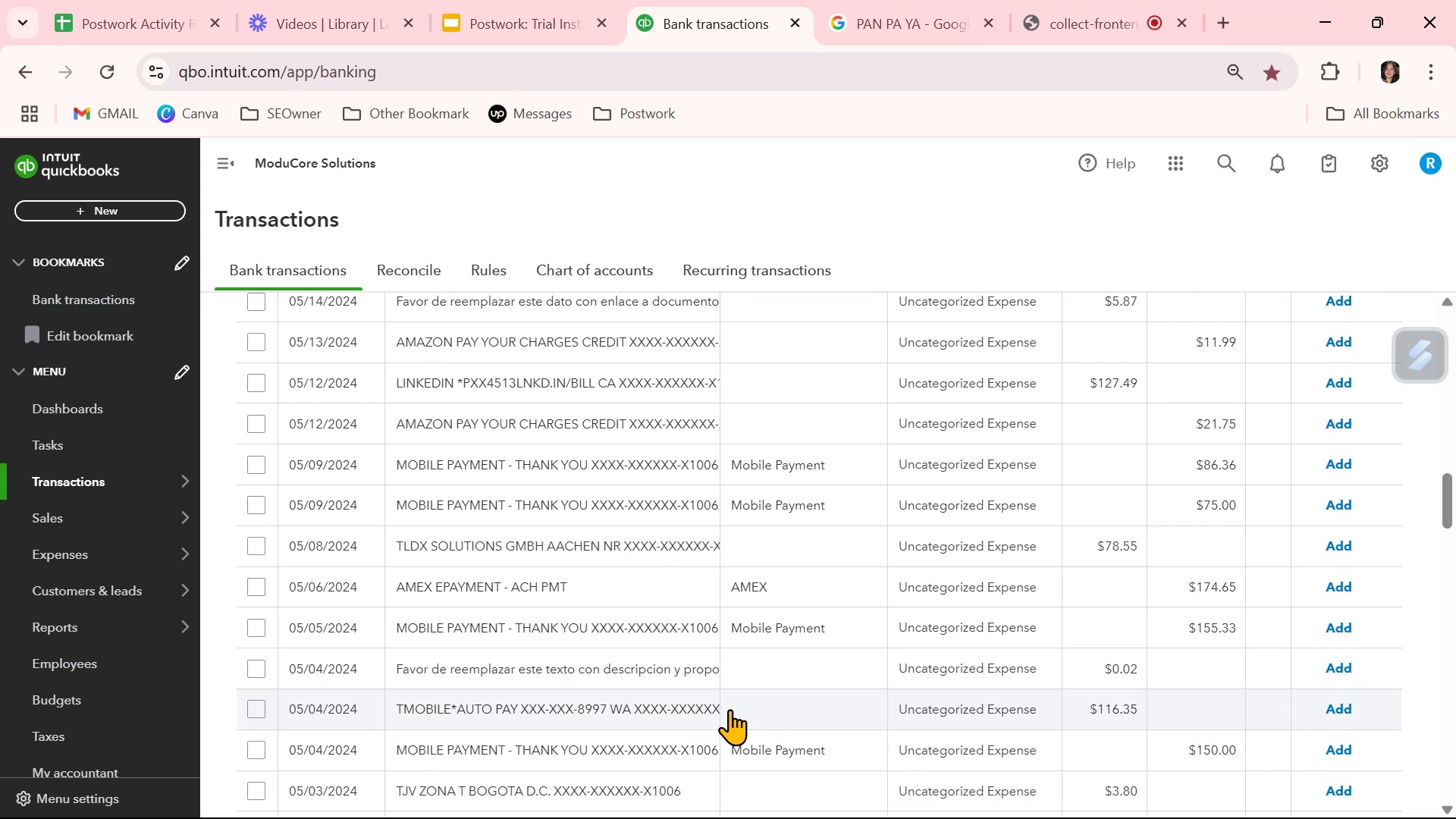 
wait(6.54)
 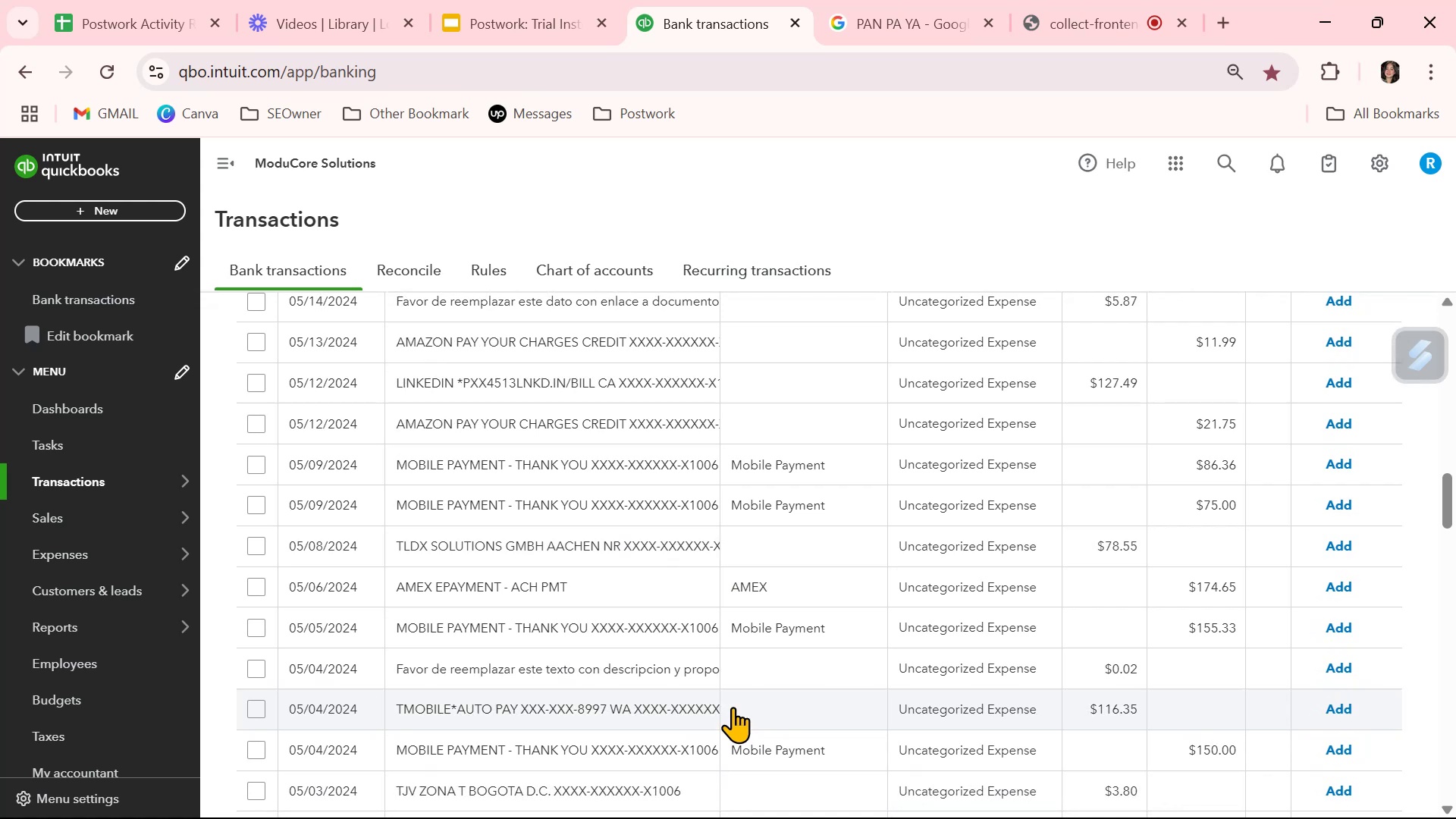 
scroll: coordinate [770, 701], scroll_direction: down, amount: 2.0
 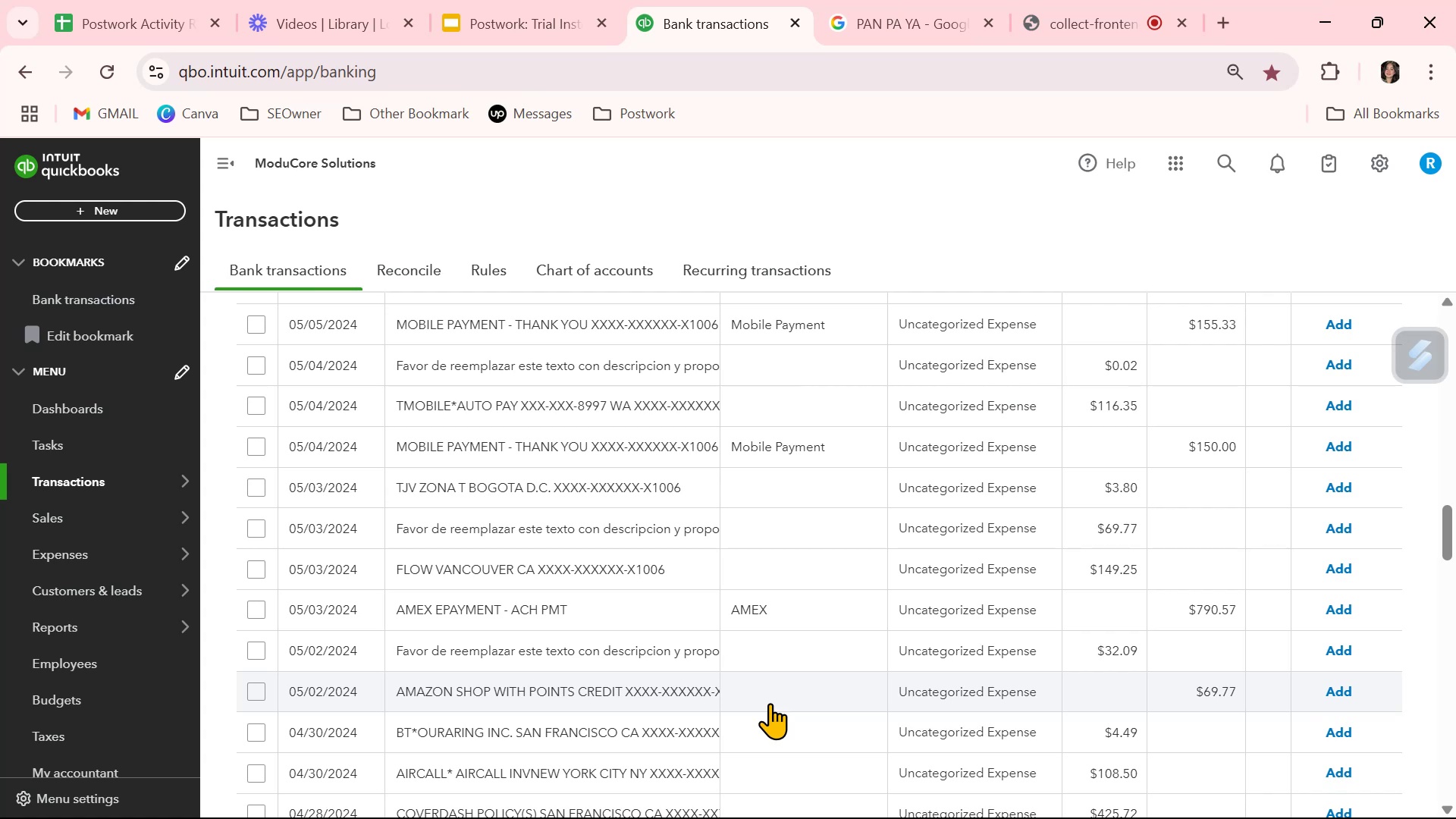 
wait(6.88)
 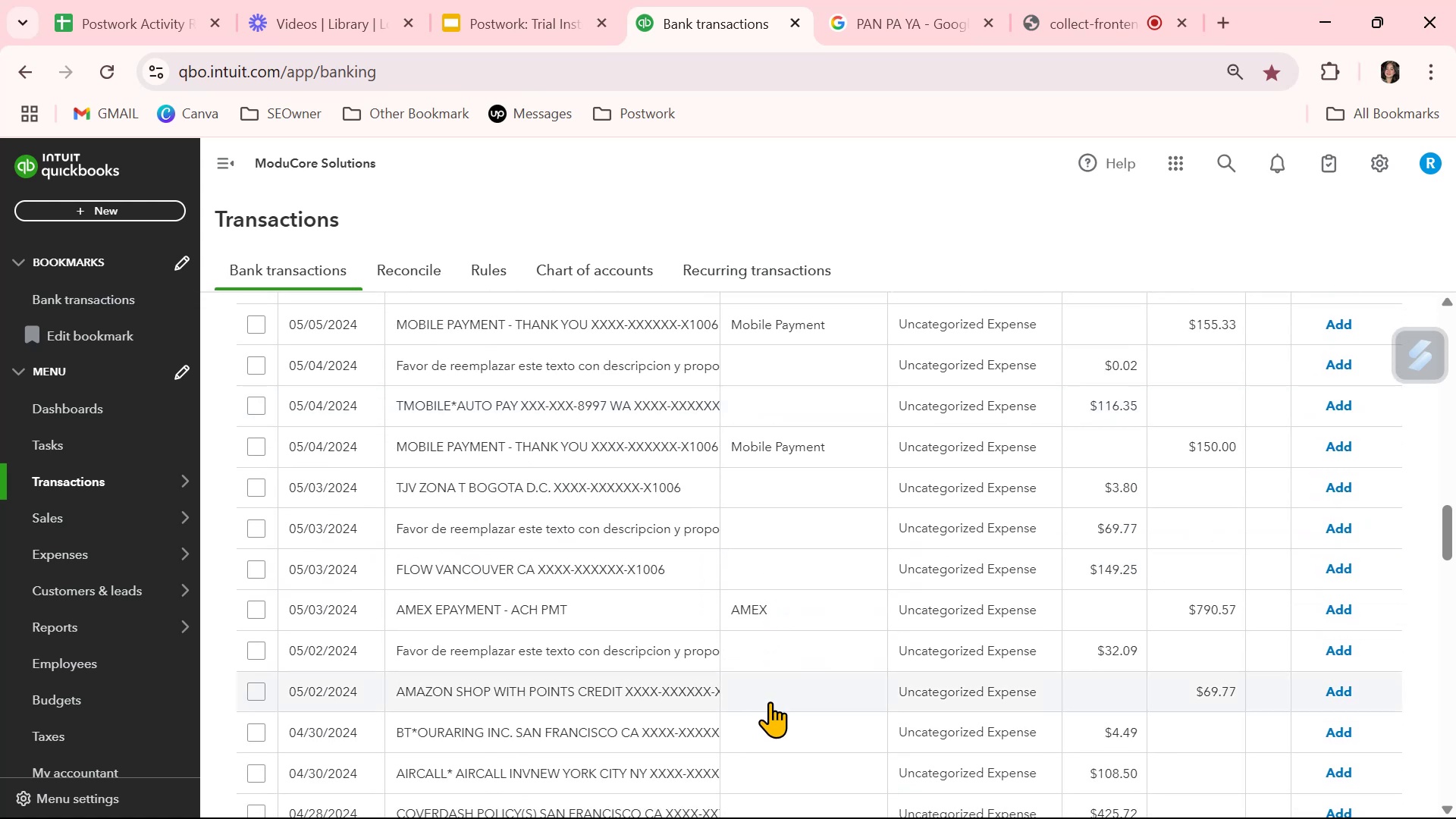 
scroll: coordinate [770, 703], scroll_direction: down, amount: 1.0
 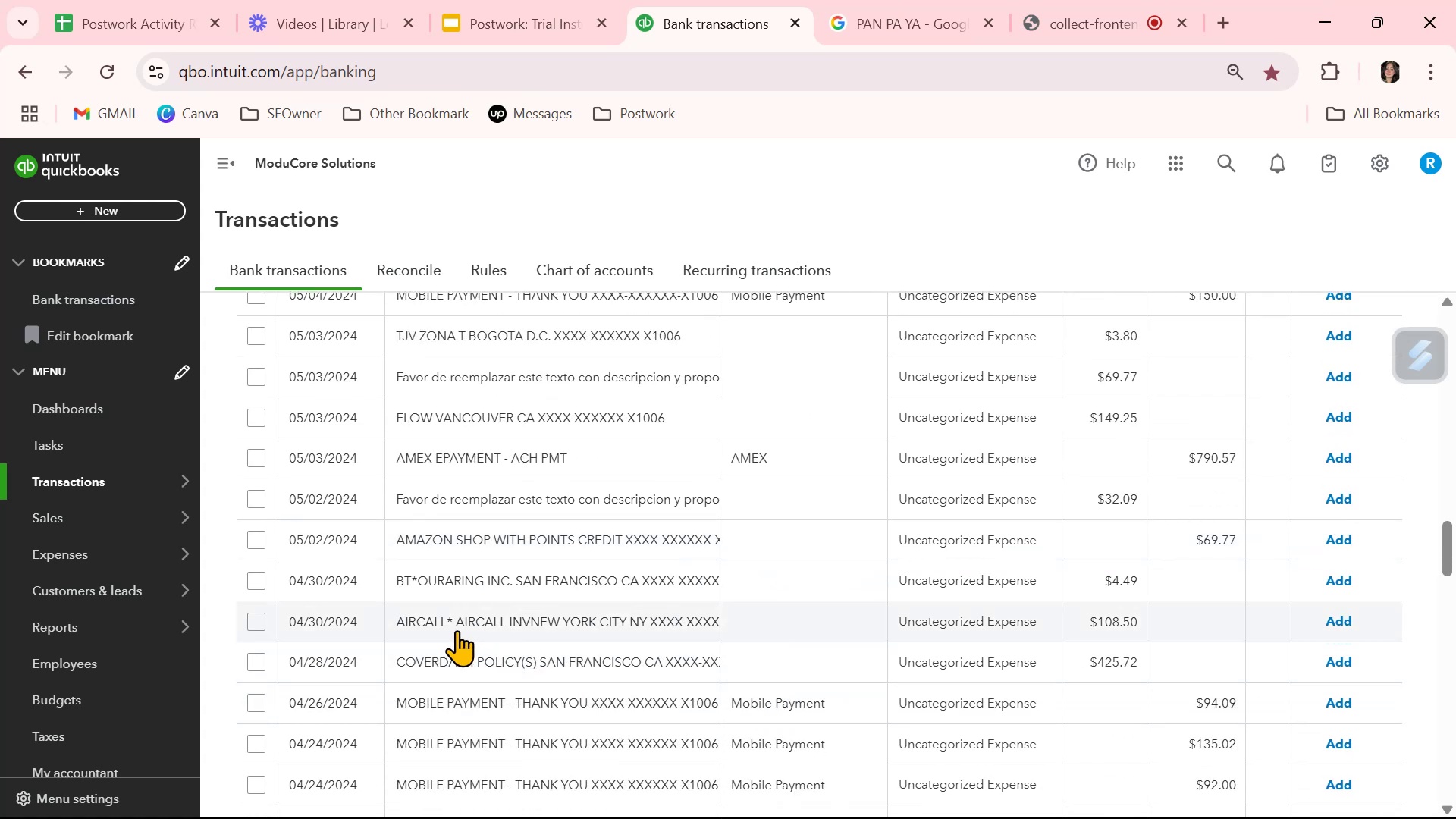 
left_click([457, 625])
 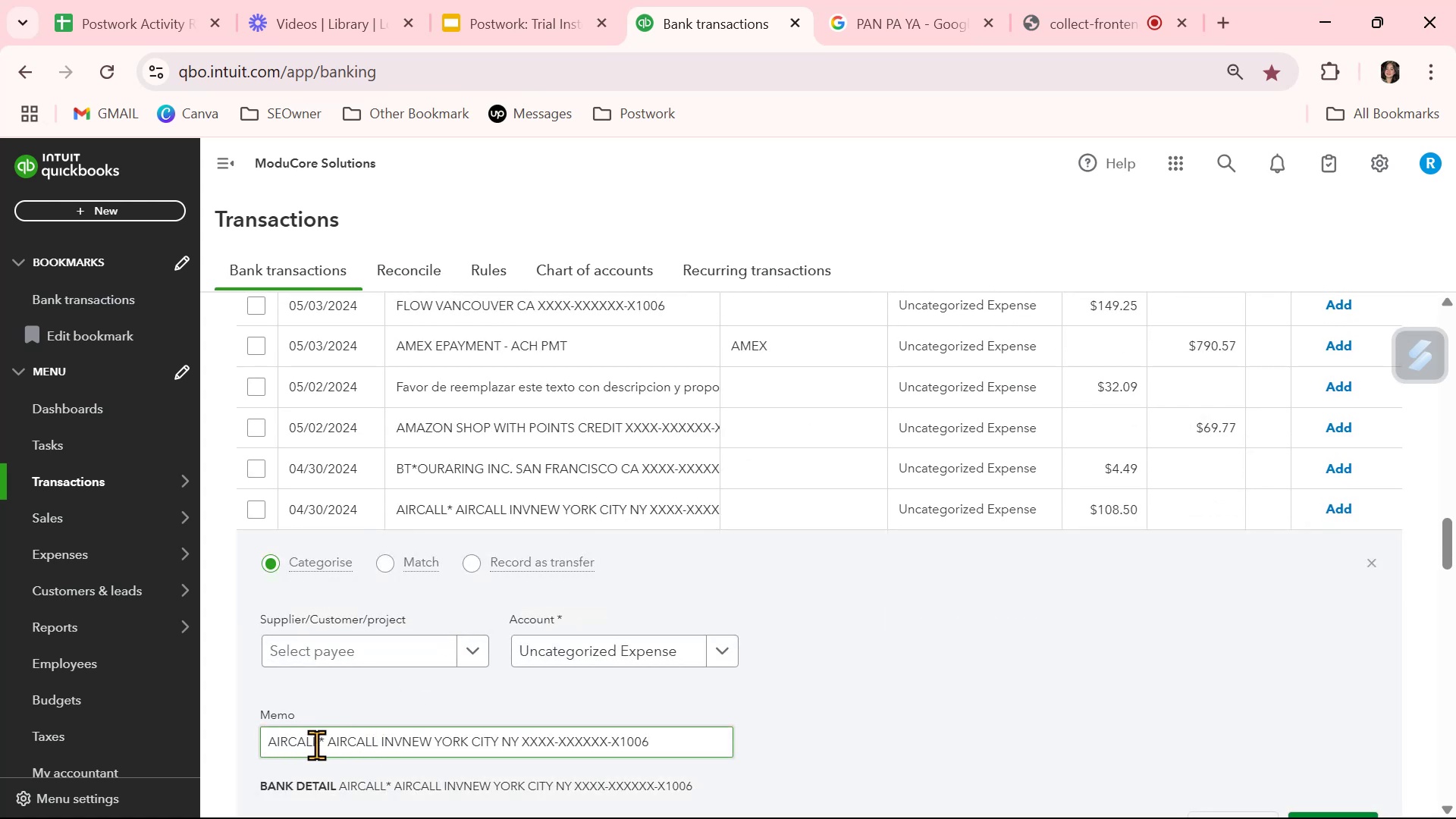 
left_click_drag(start_coordinate=[318, 744], to_coordinate=[228, 739])
 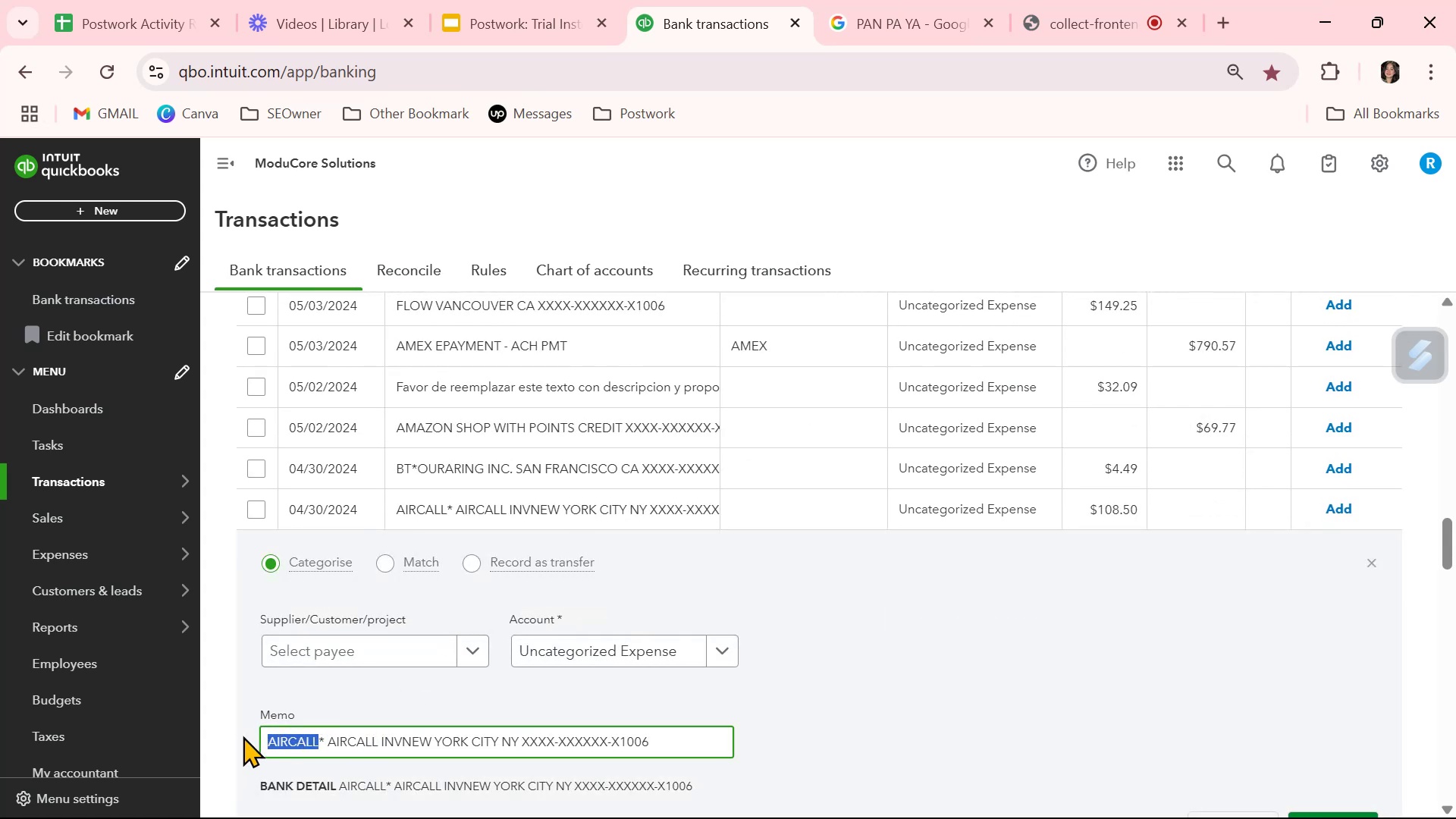 
key(Control+ControlLeft)
 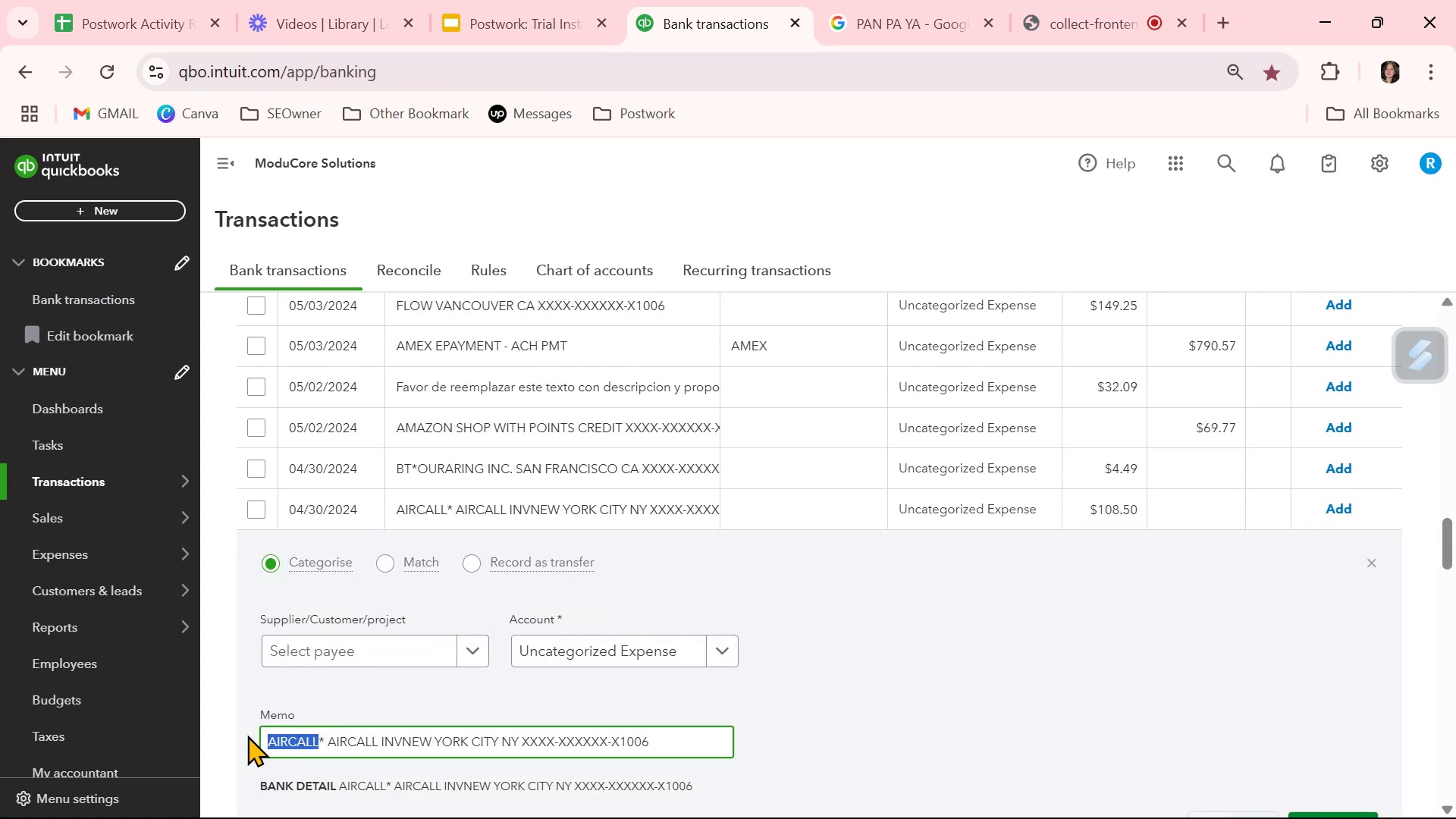 
key(Control+C)
 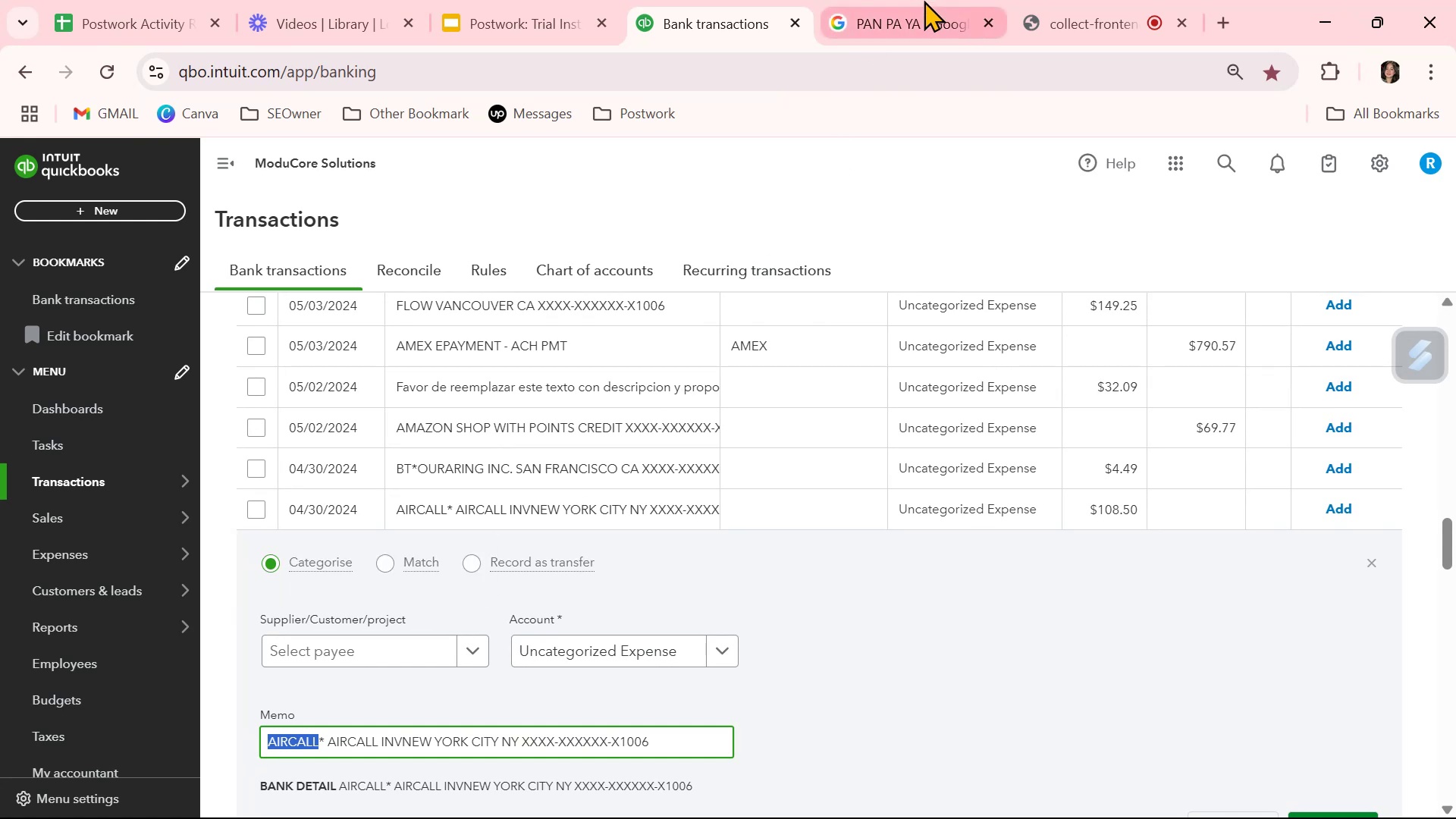 
left_click([894, 31])
 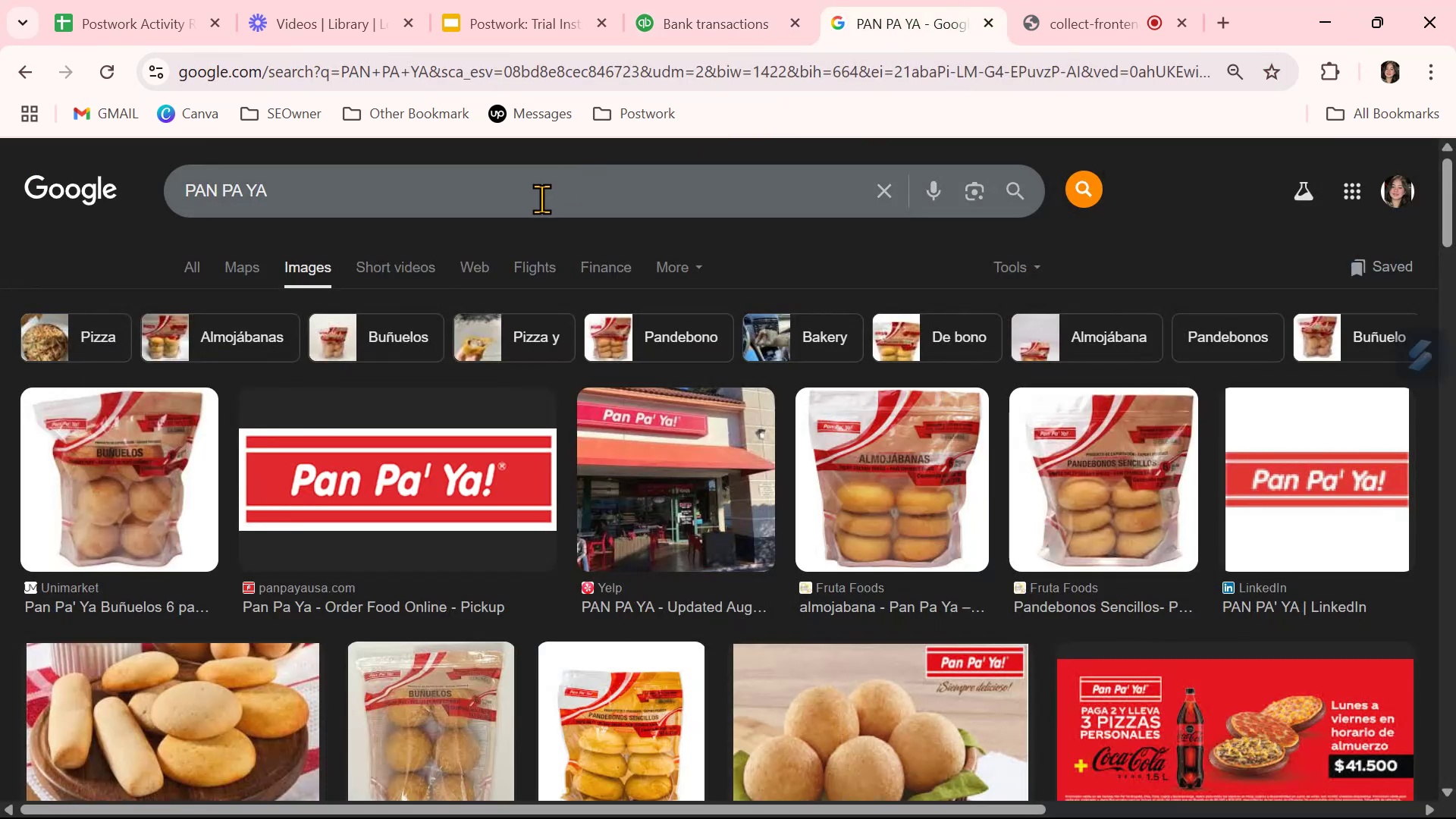 
double_click([541, 199])
 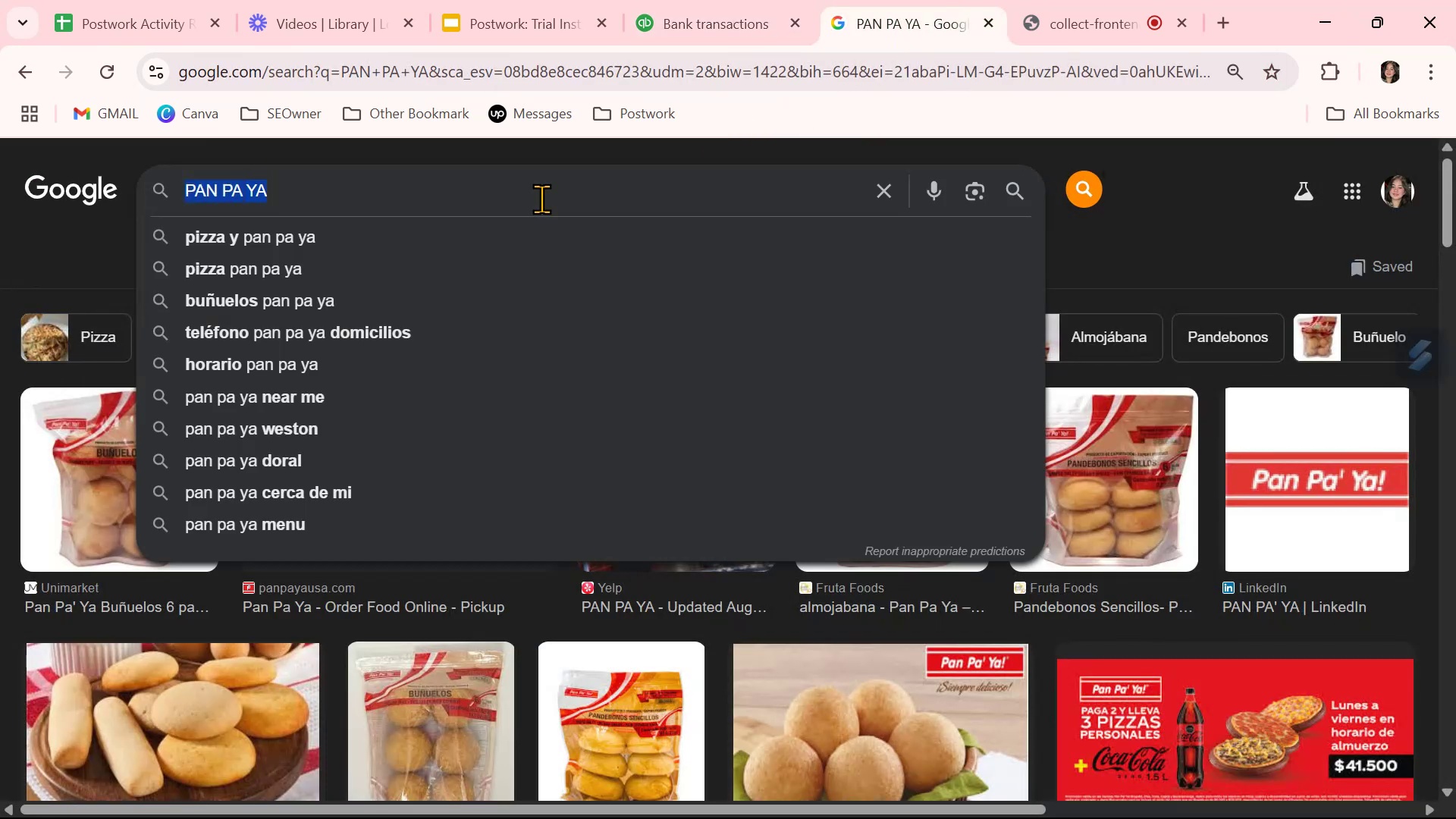 
triple_click([541, 199])
 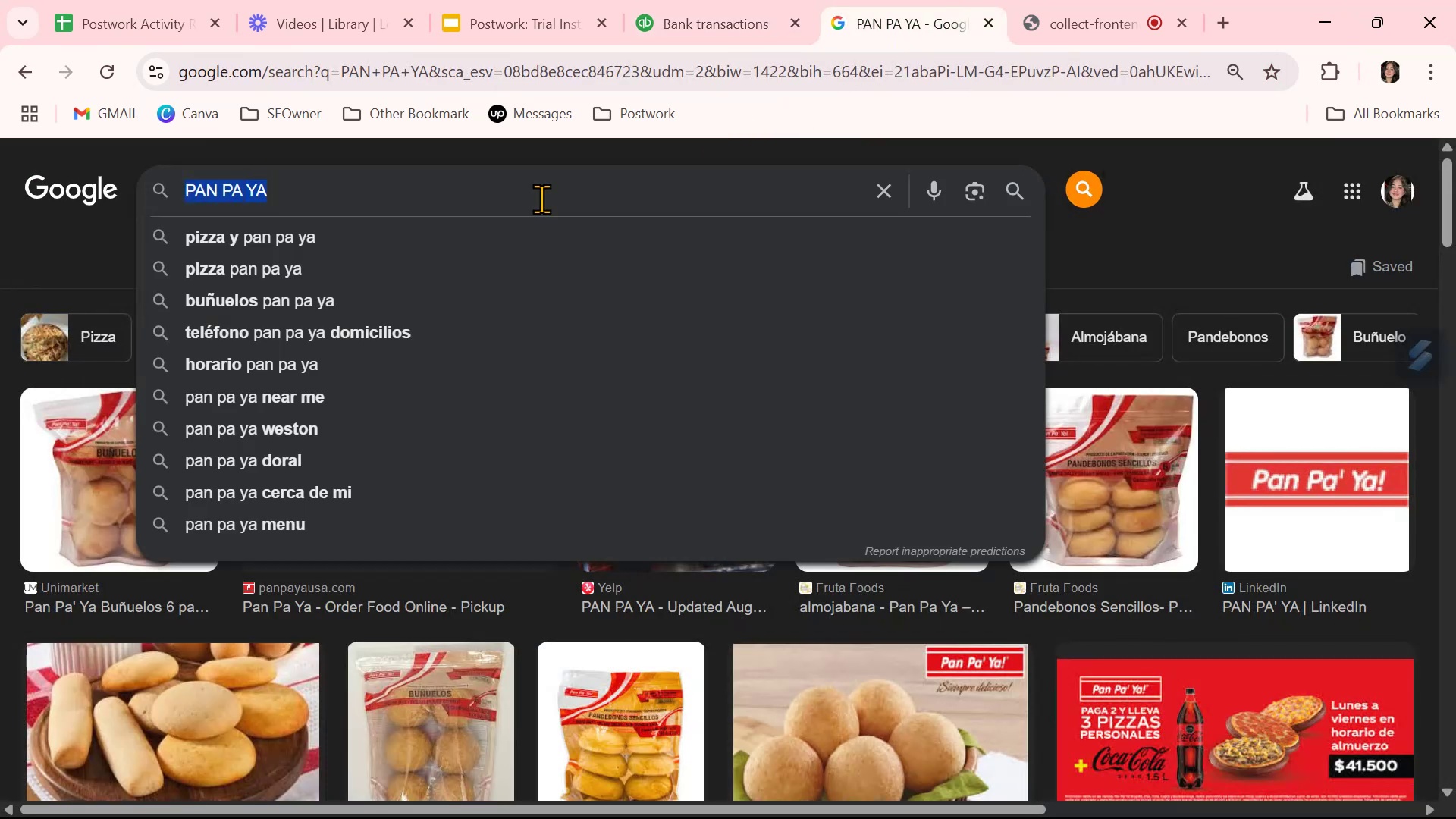 
key(Control+ControlLeft)
 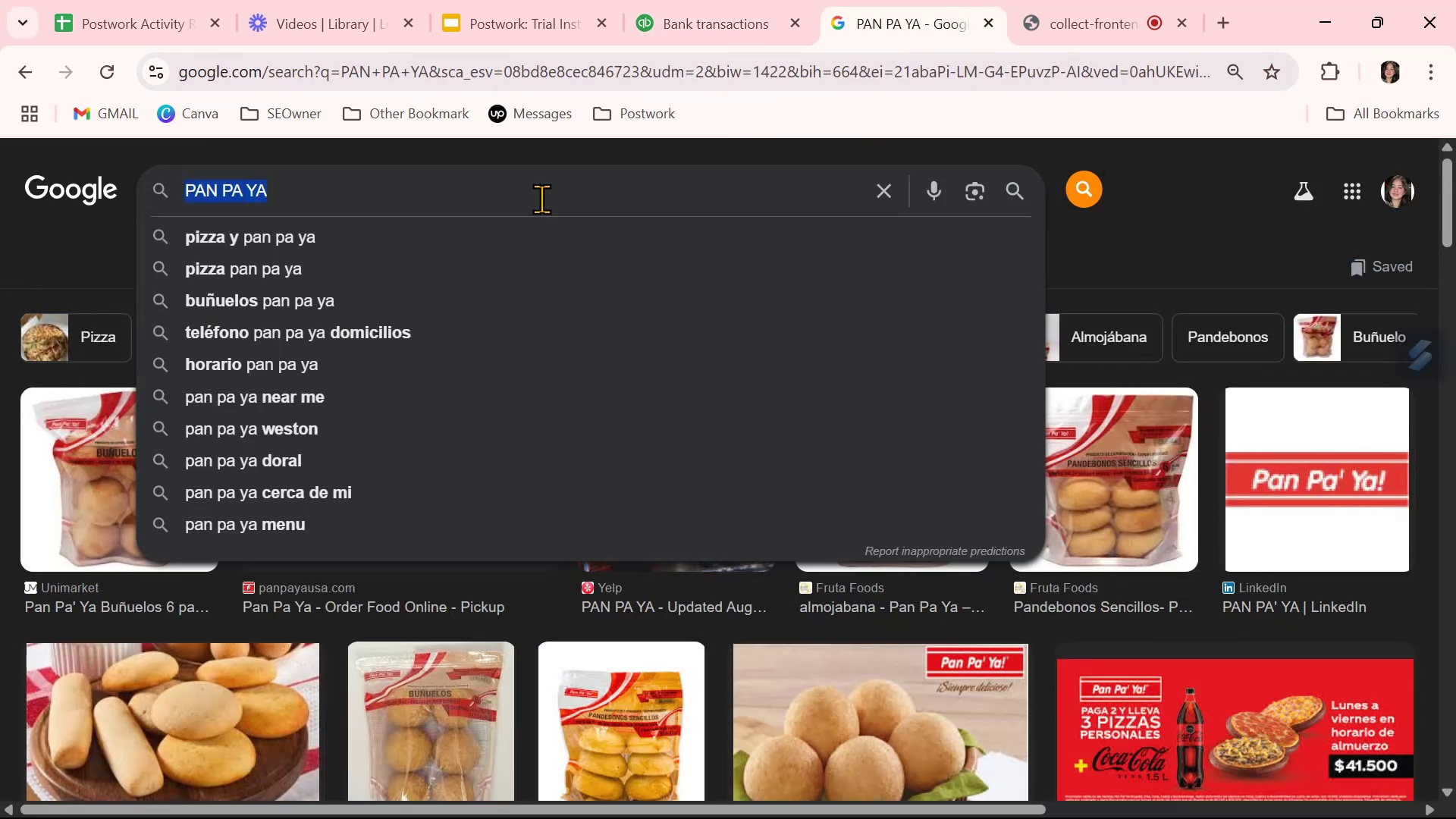 
key(Control+V)
 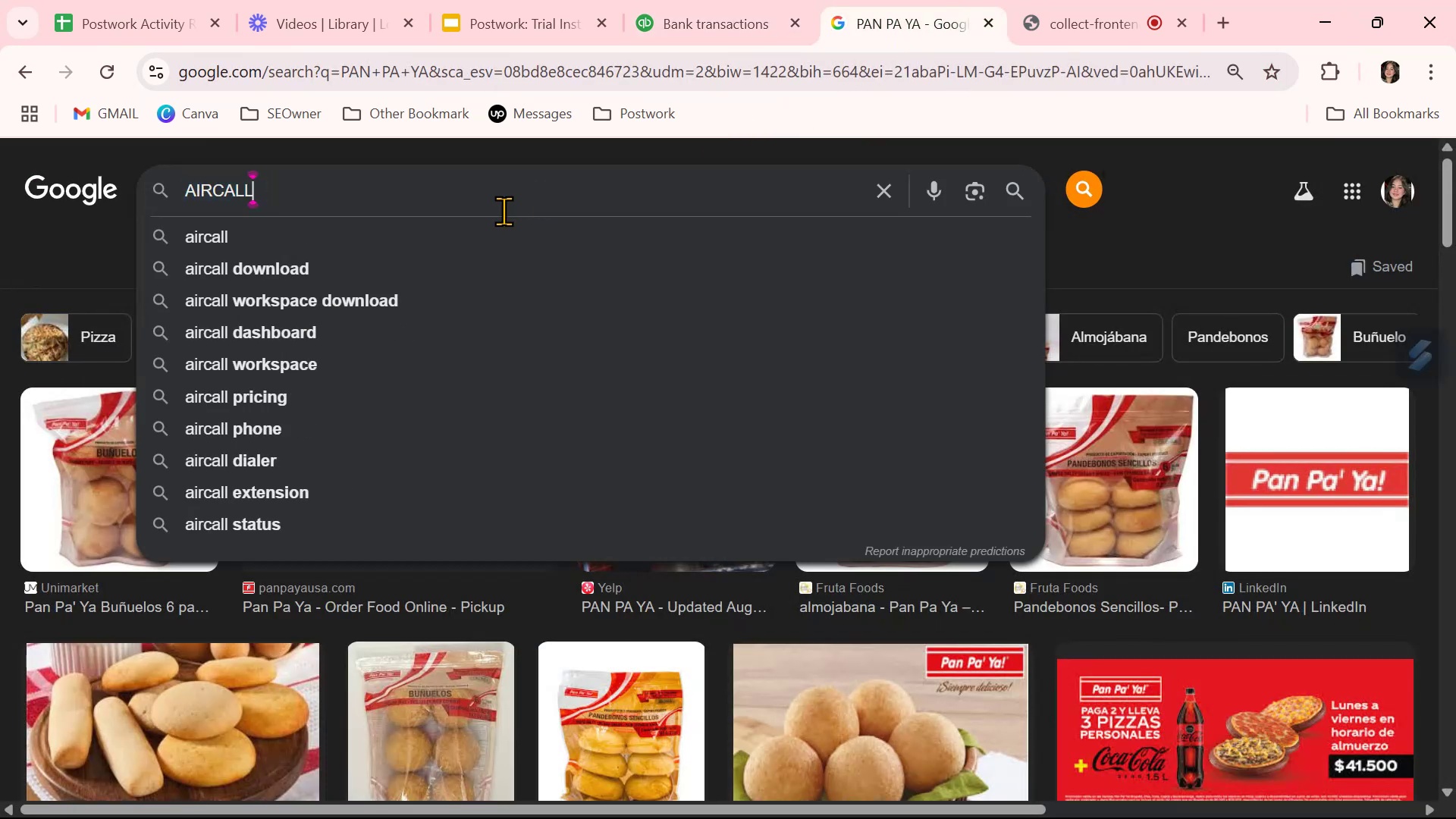 
key(Control+NumpadEnter)
 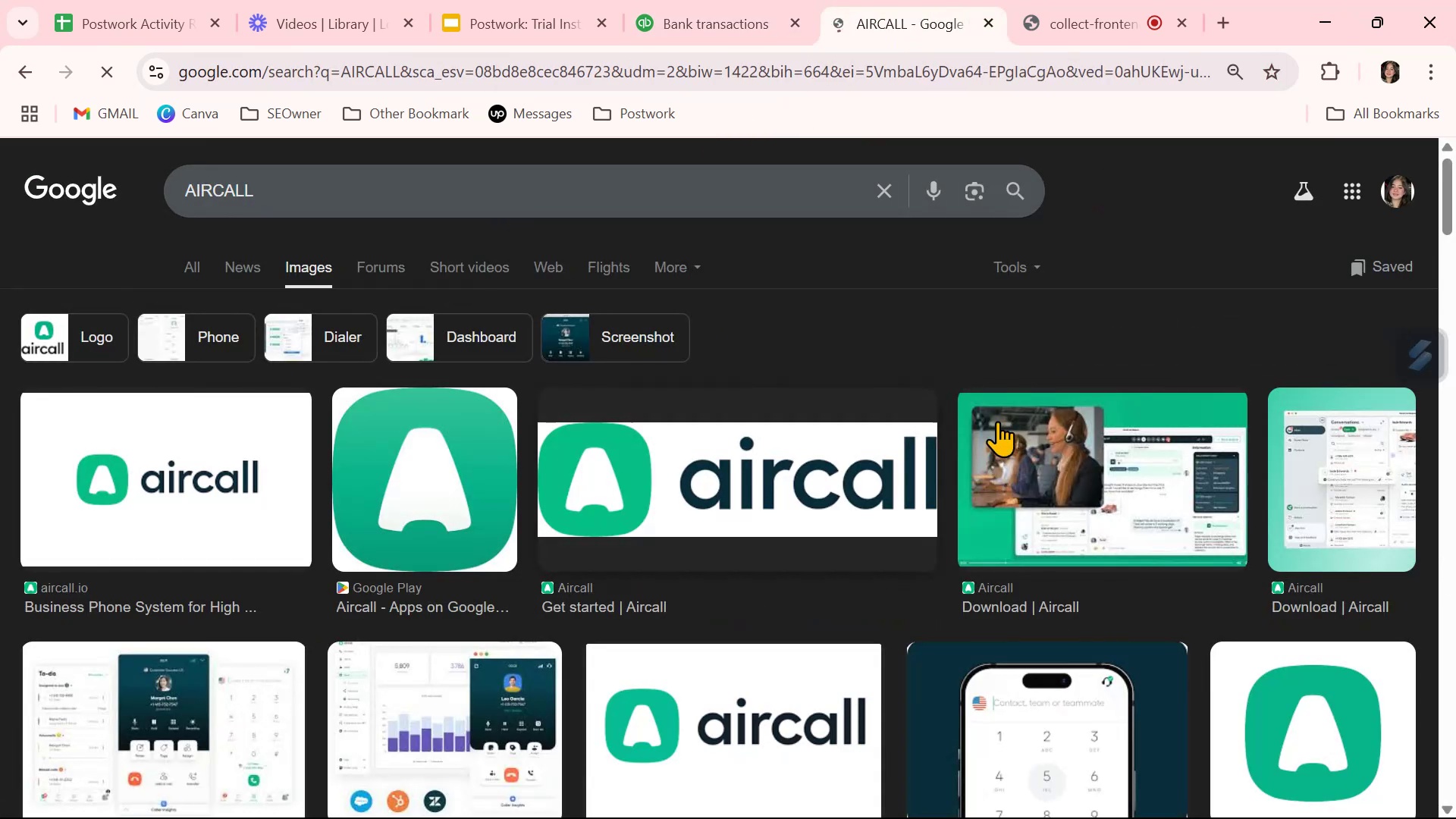 
scroll: coordinate [1058, 556], scroll_direction: down, amount: 1.0
 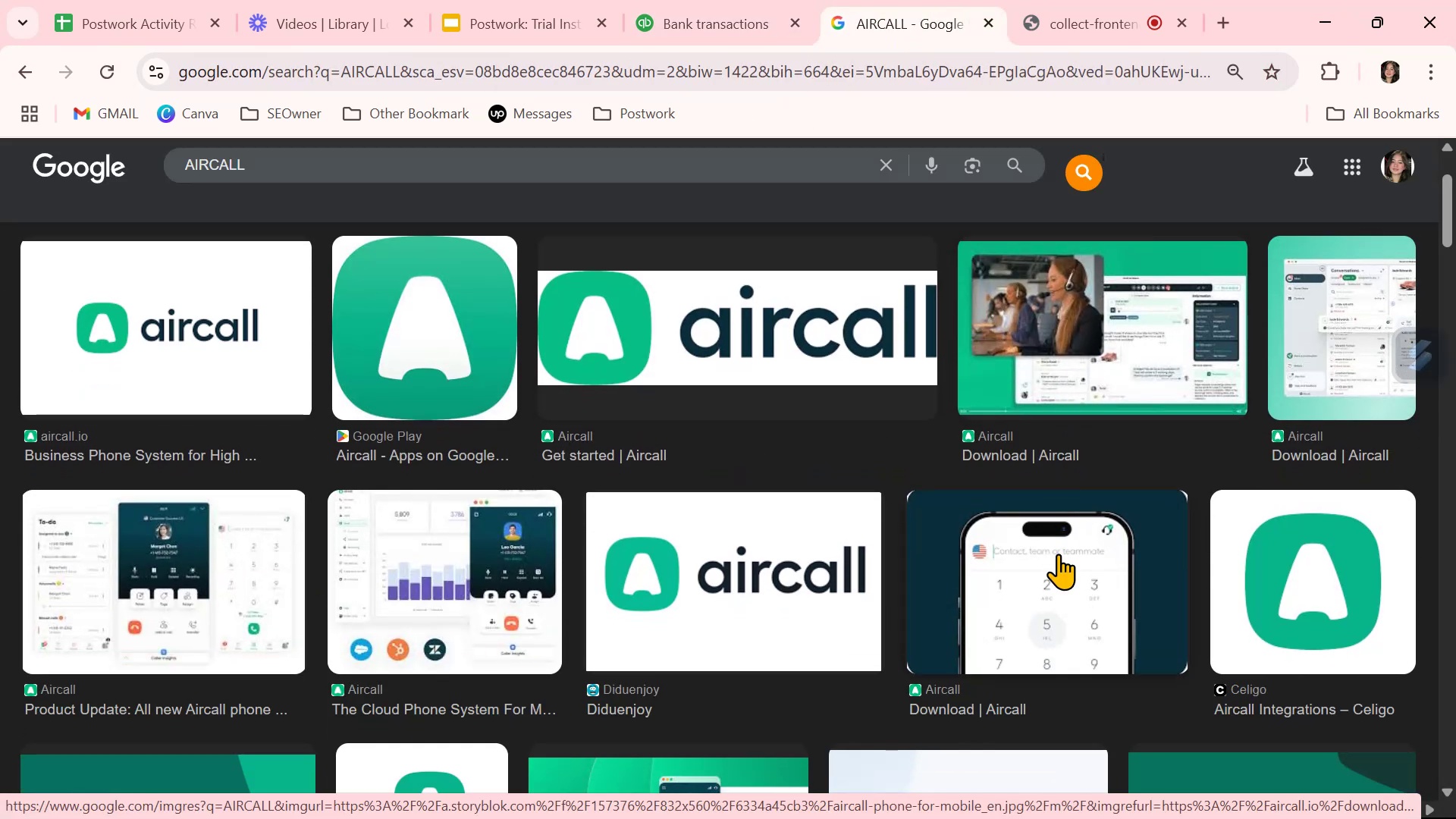 
wait(8.65)
 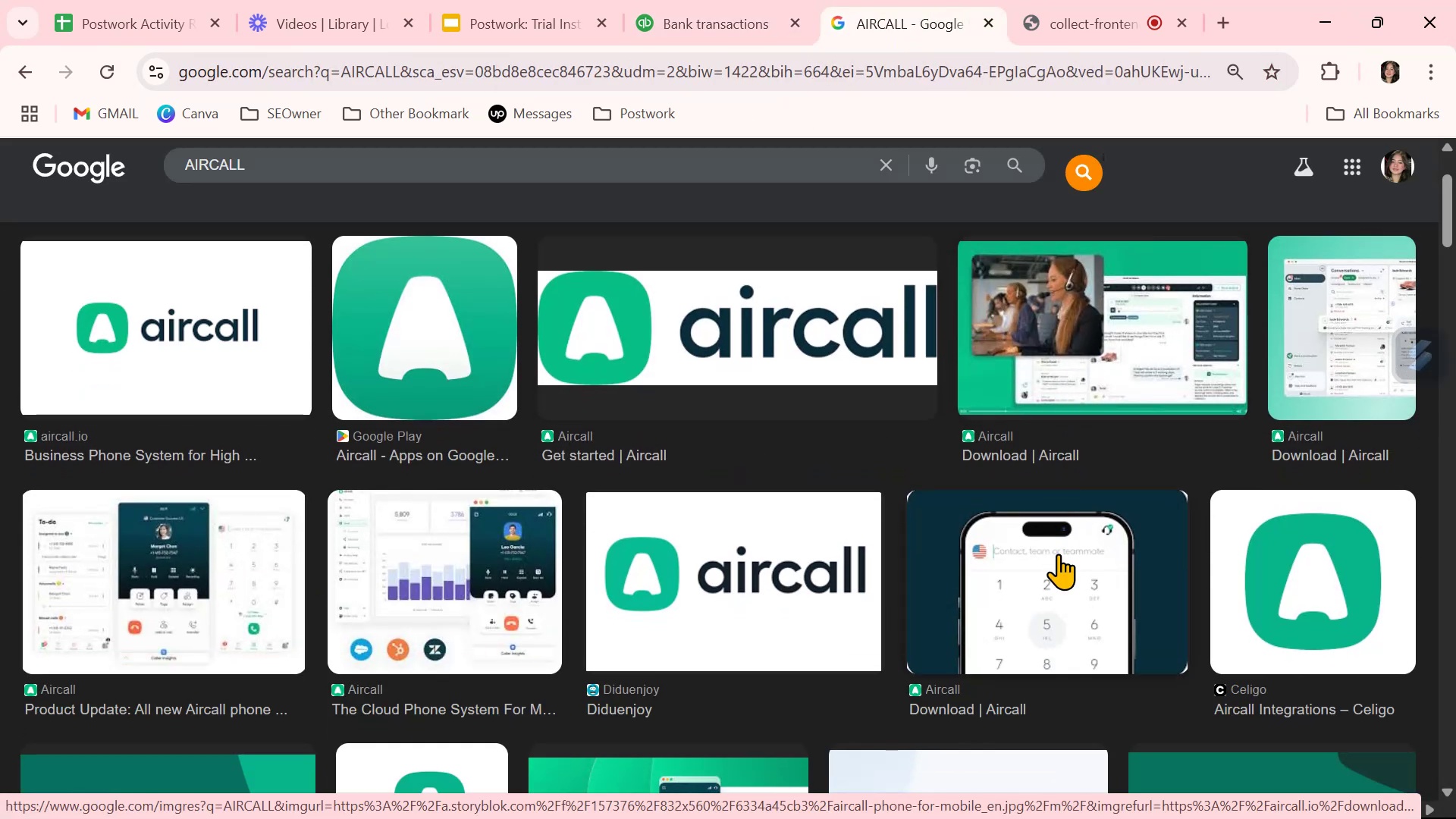 
scroll: coordinate [1056, 557], scroll_direction: down, amount: 2.0
 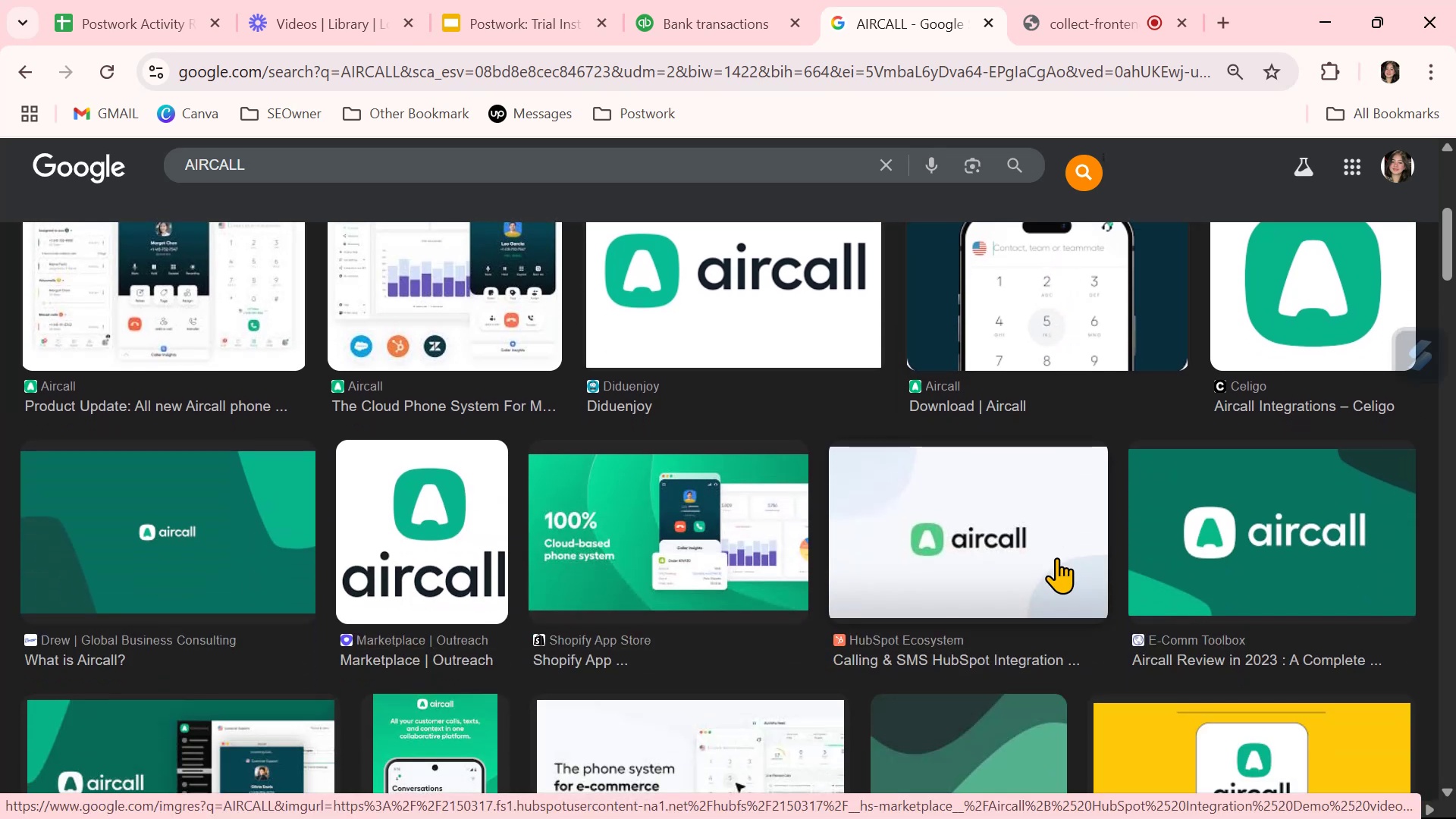 
left_click([661, 18])
 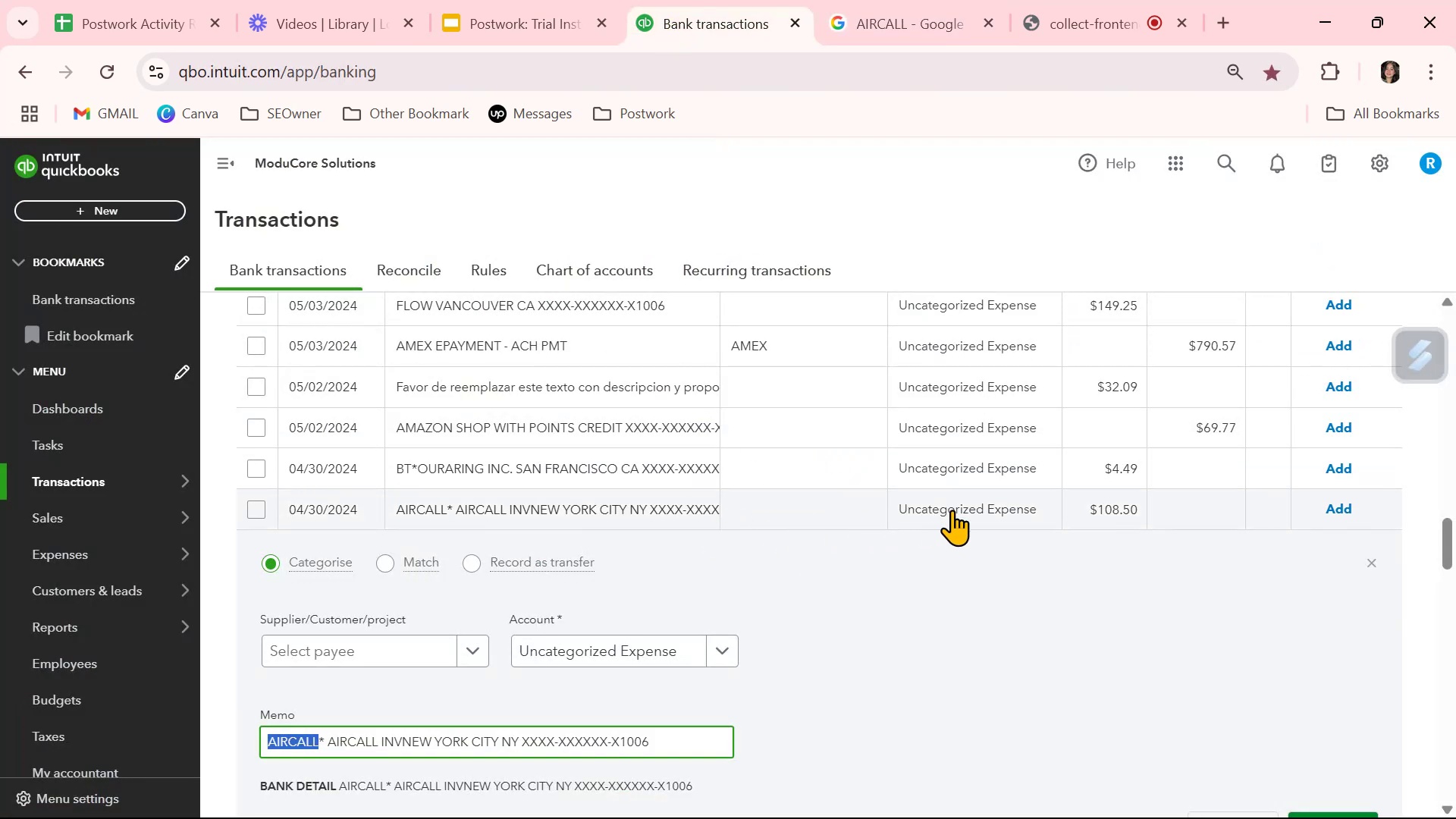 
left_click([595, 651])
 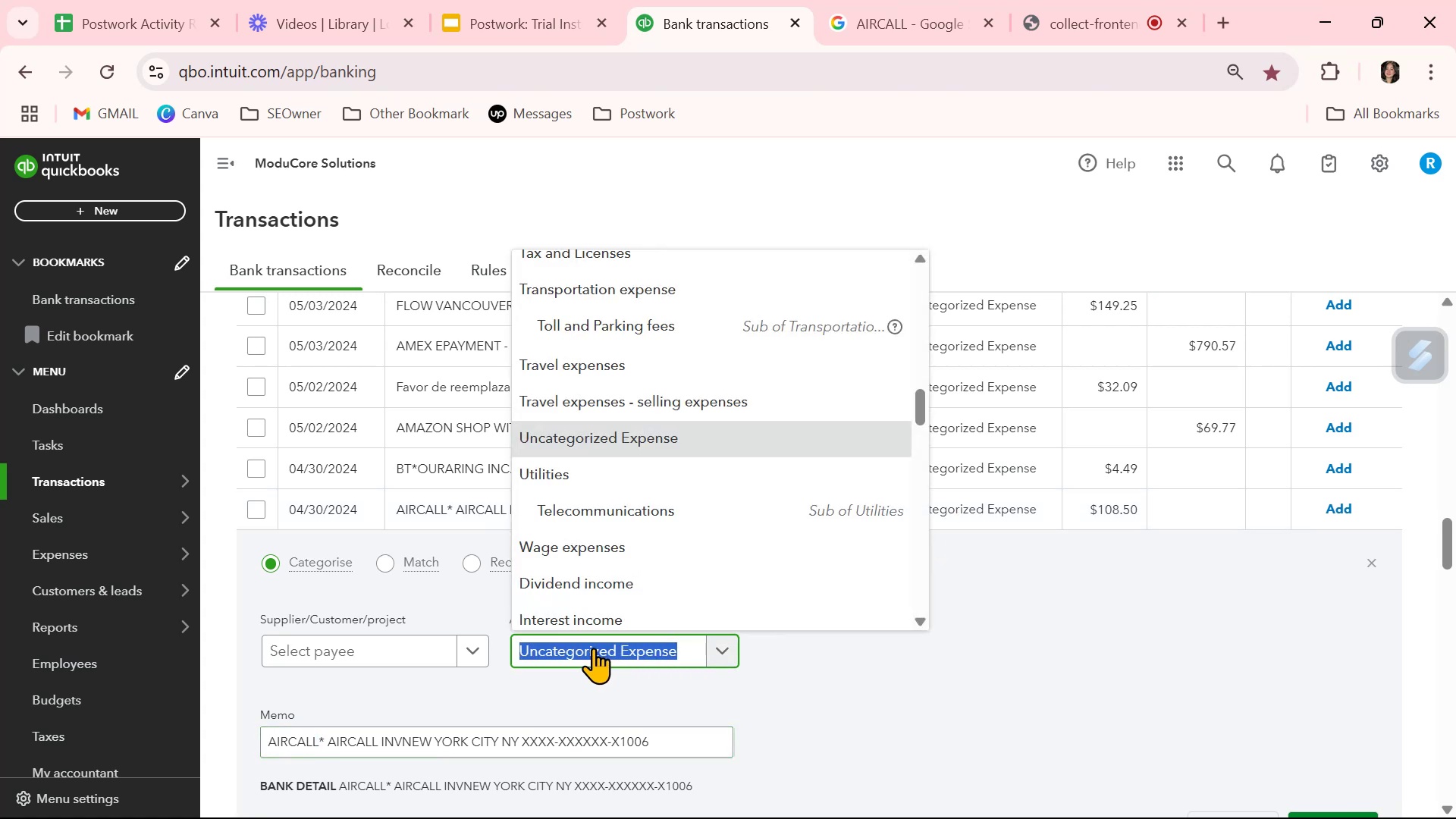 
type(INF)
 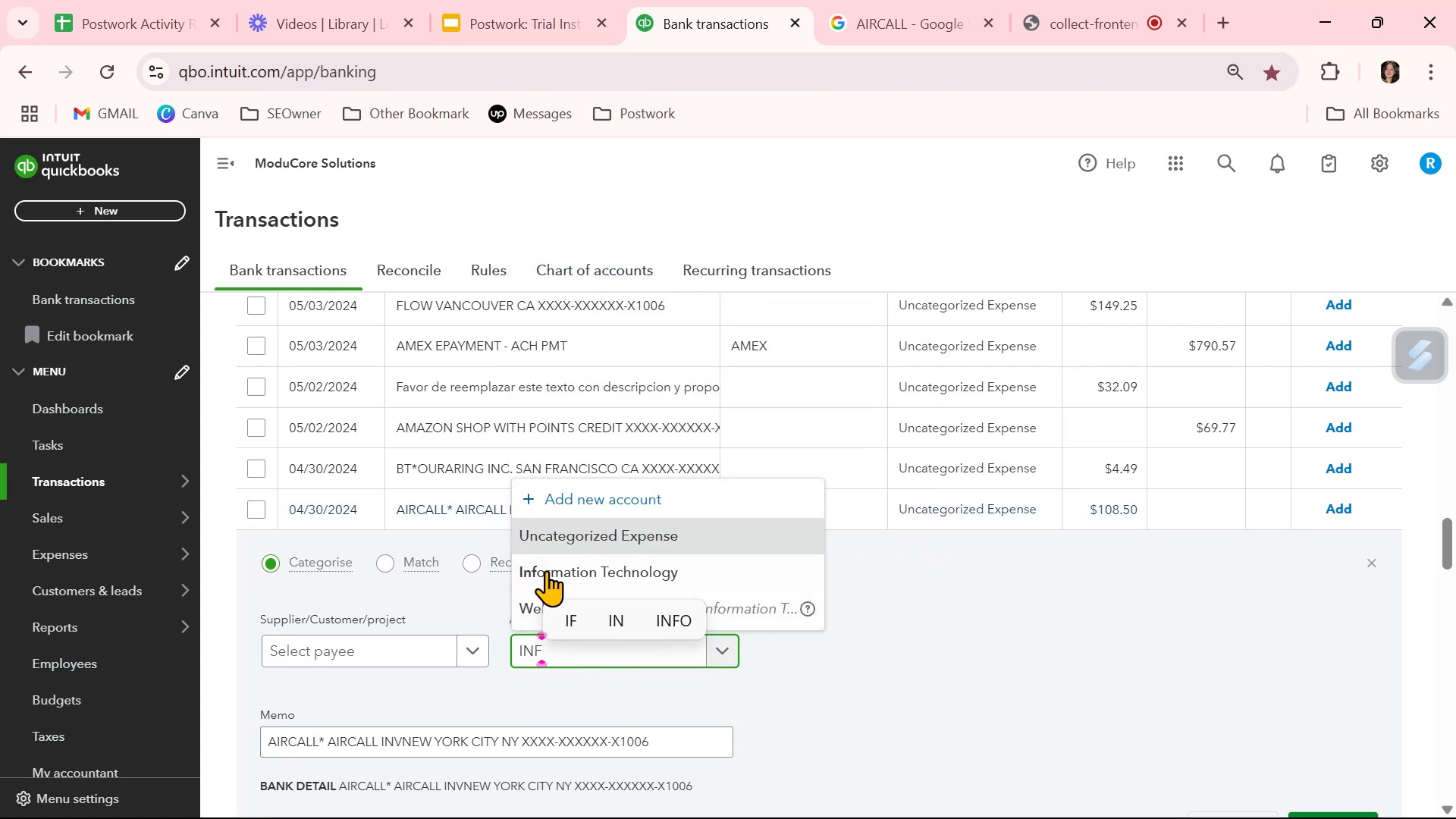 
left_click([546, 569])
 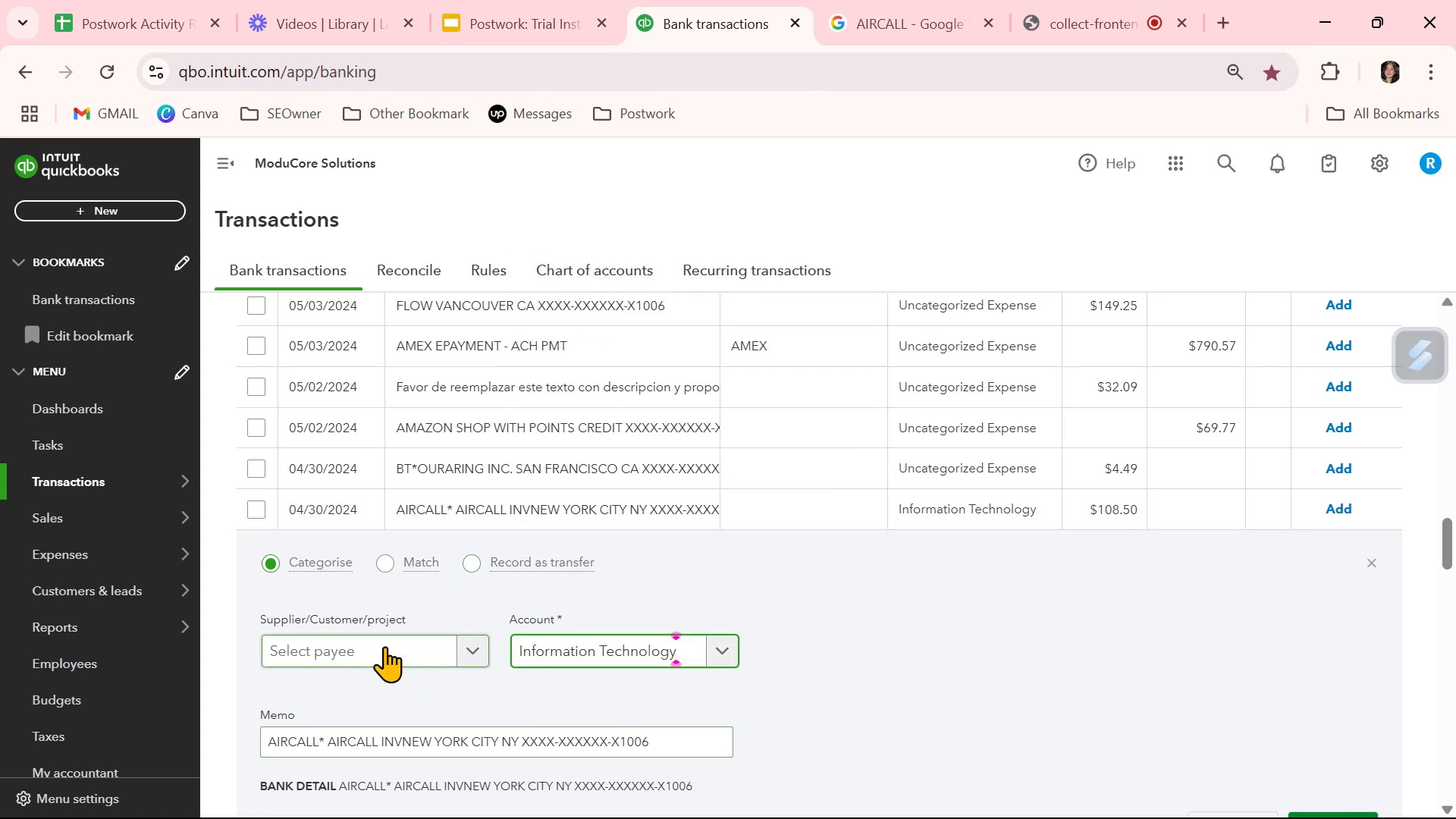 
left_click([384, 646])
 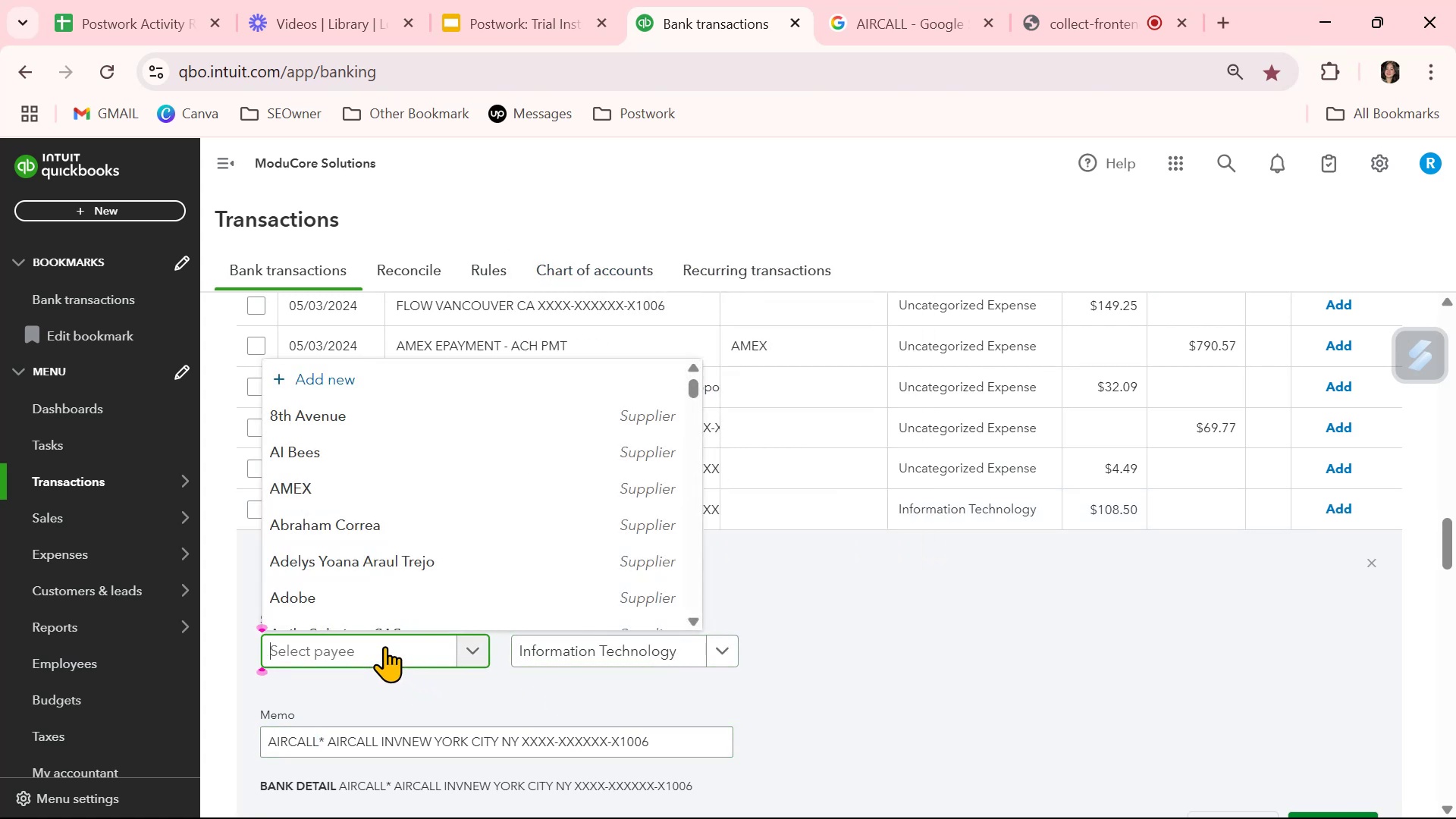 
type(AirCall)
 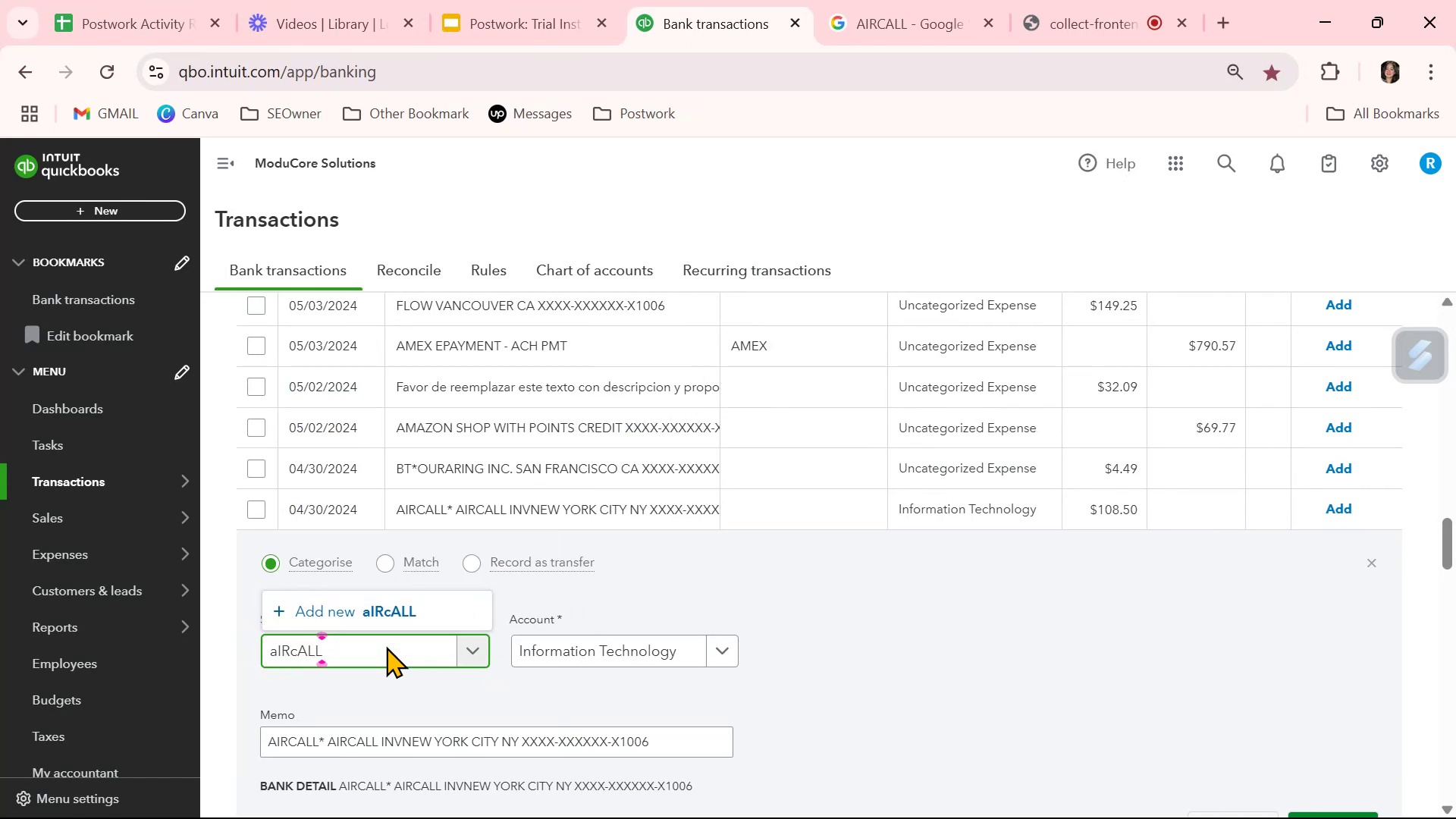 
hold_key(key=Backspace, duration=0.97)
 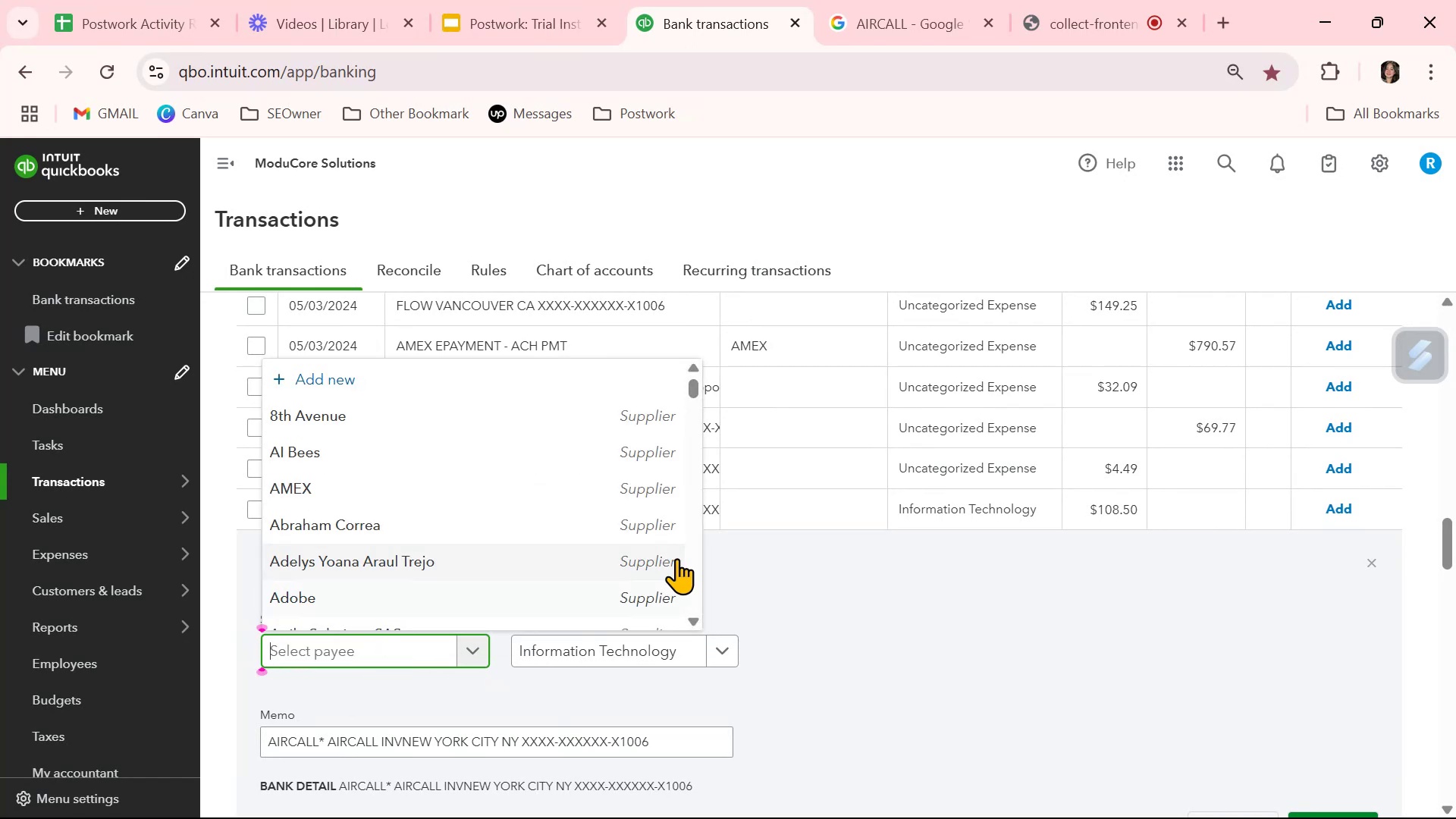 
left_click([870, 6])
 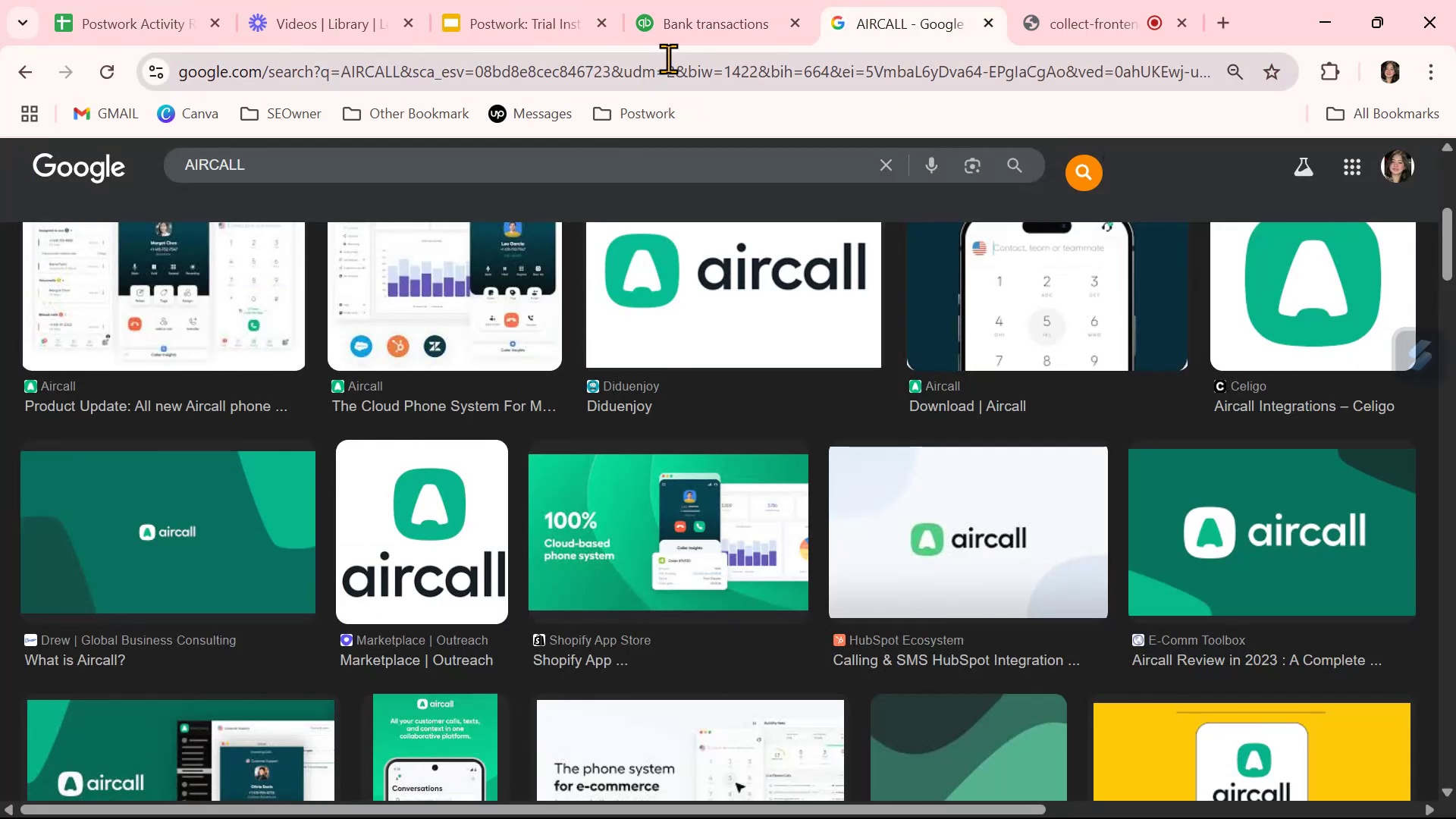 
left_click([682, 20])
 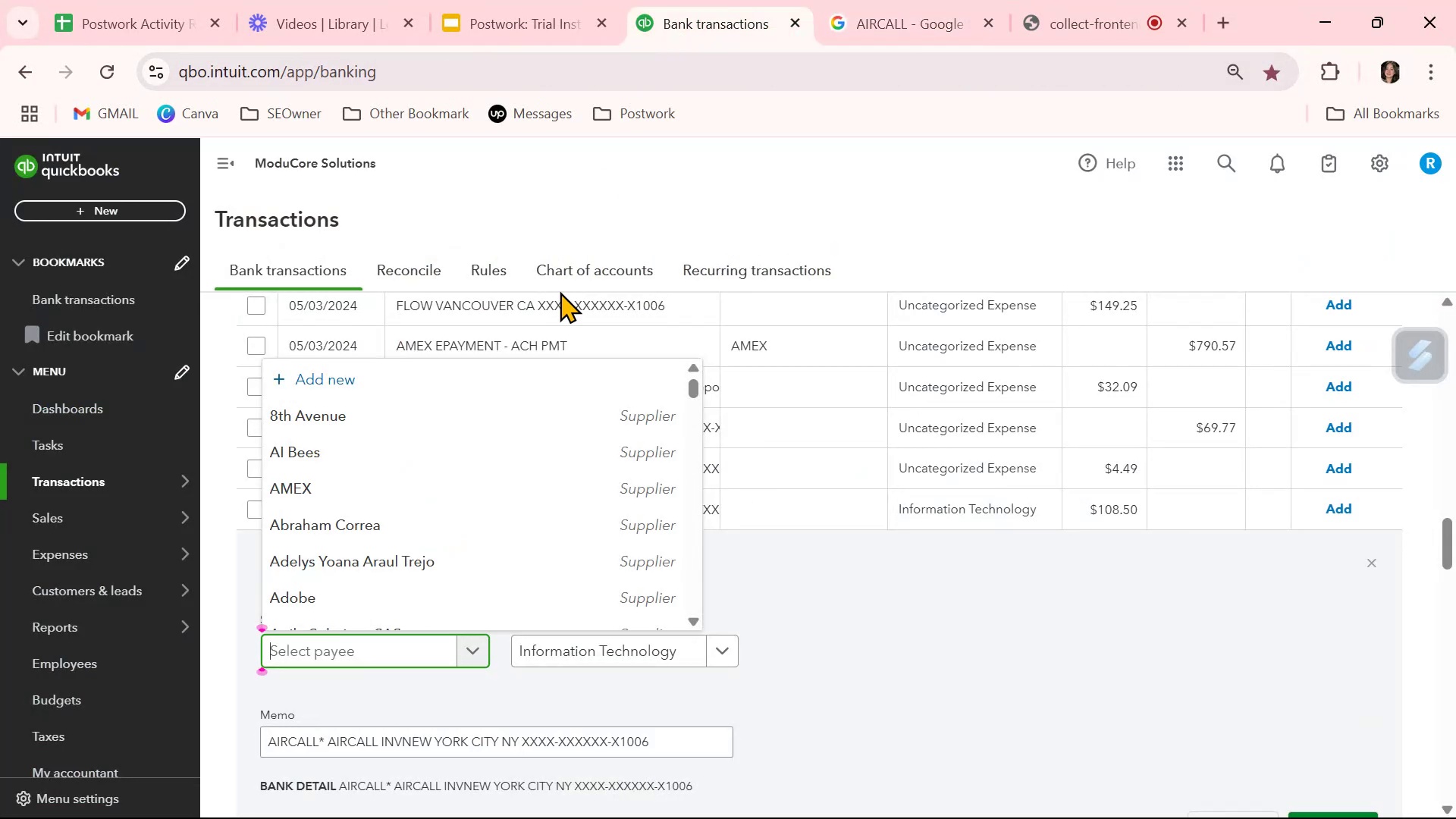 
type(Aircall)
 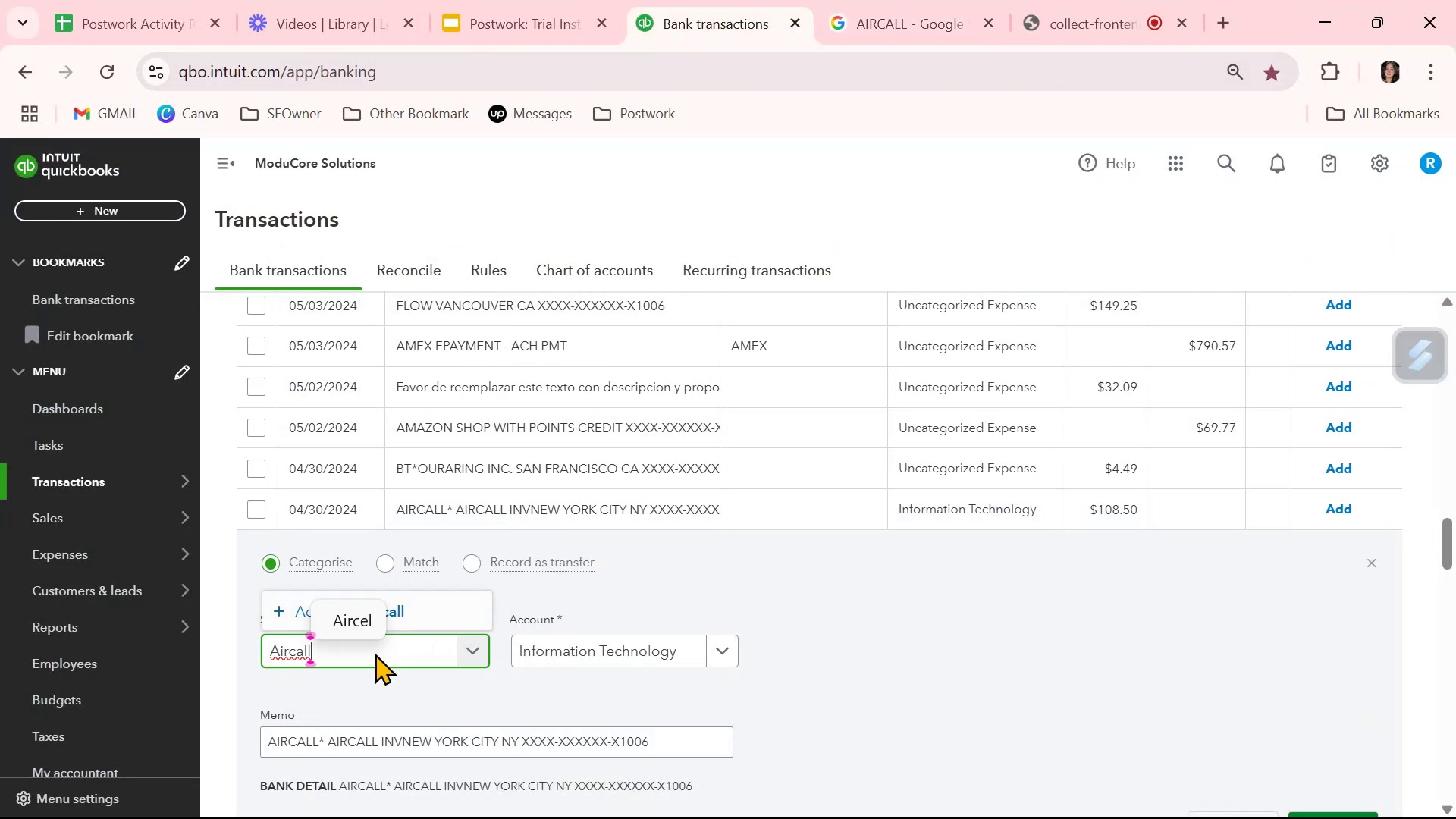 
double_click([381, 657])
 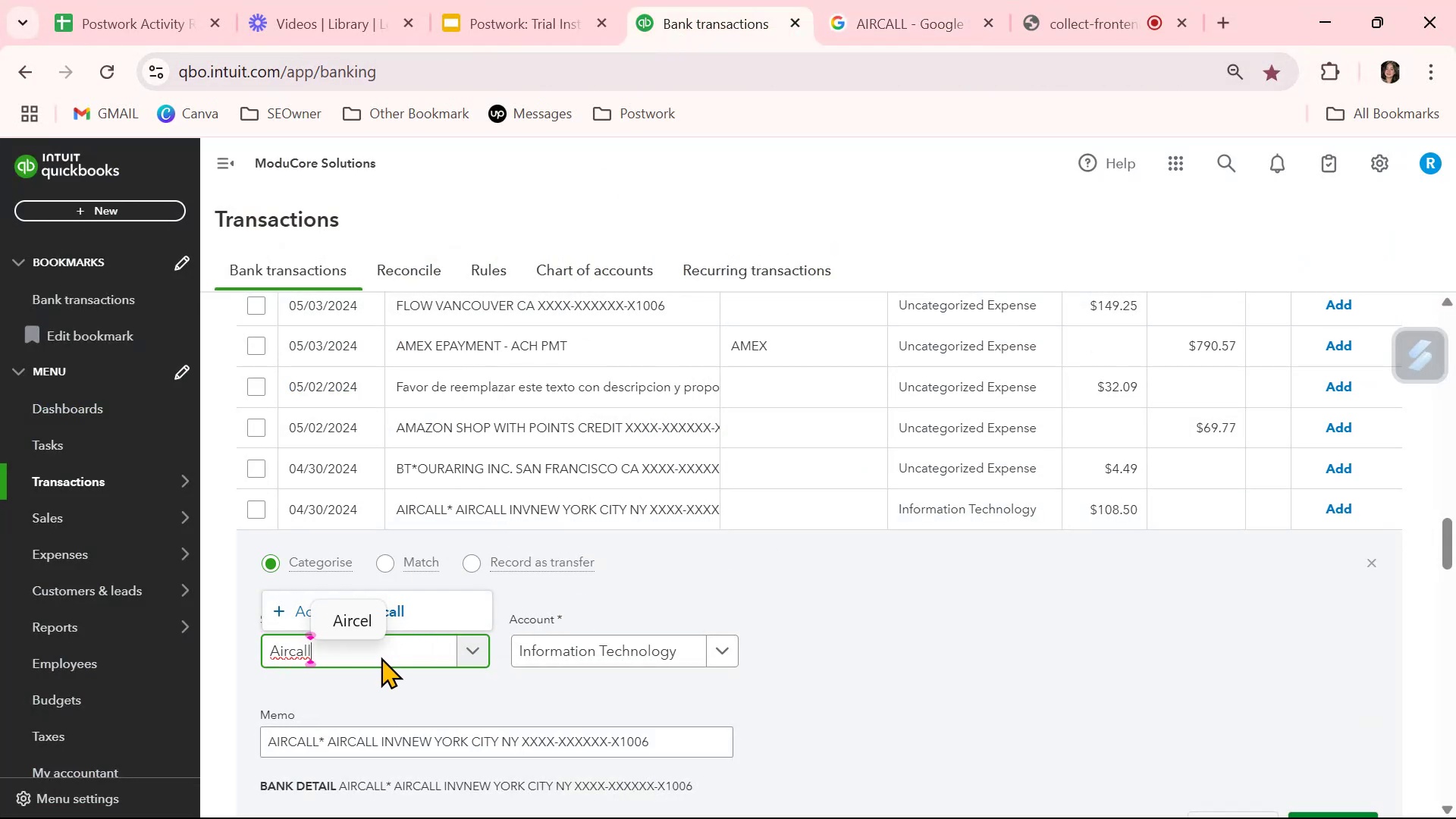 
triple_click([381, 657])
 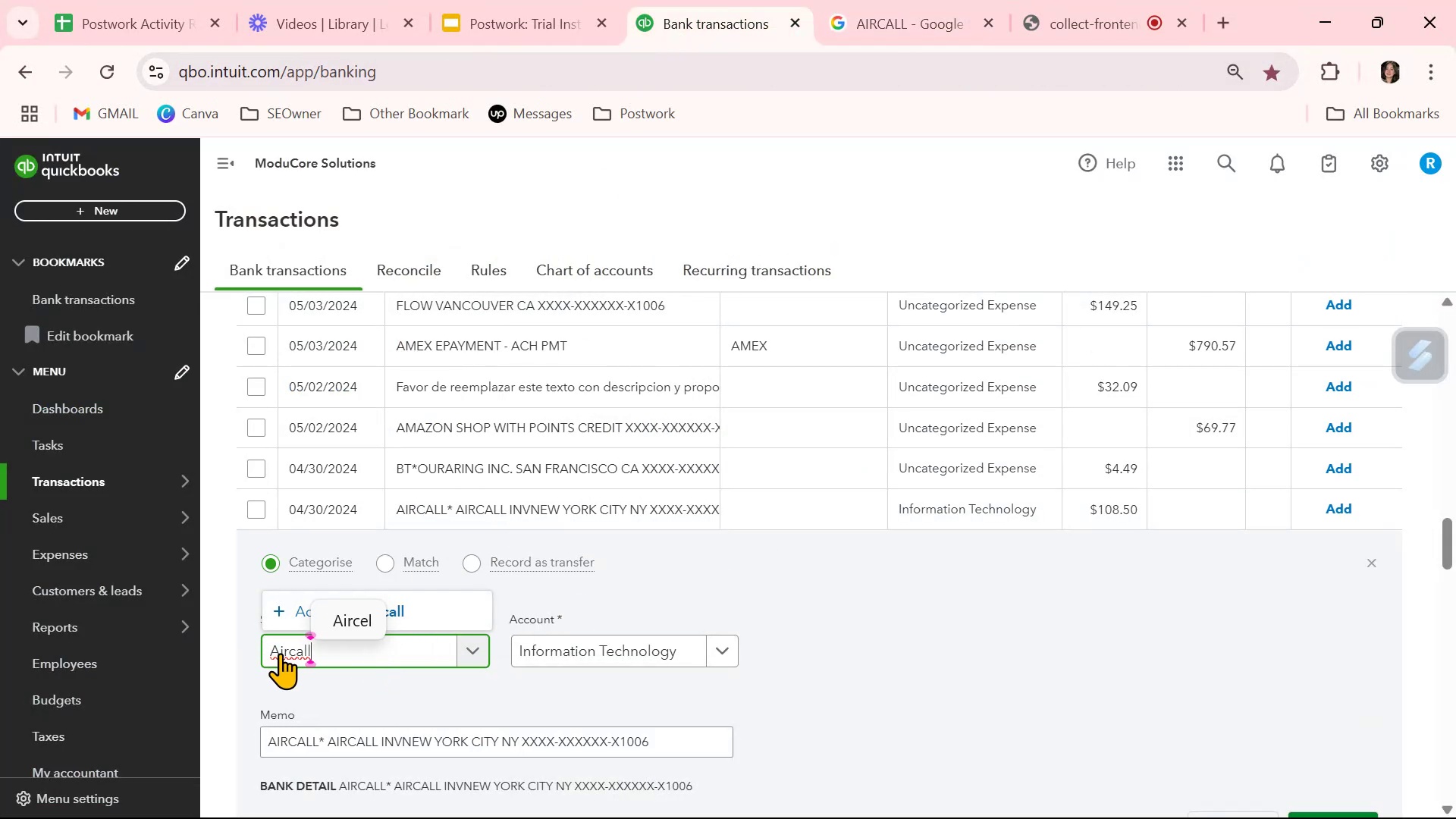 
double_click([282, 651])
 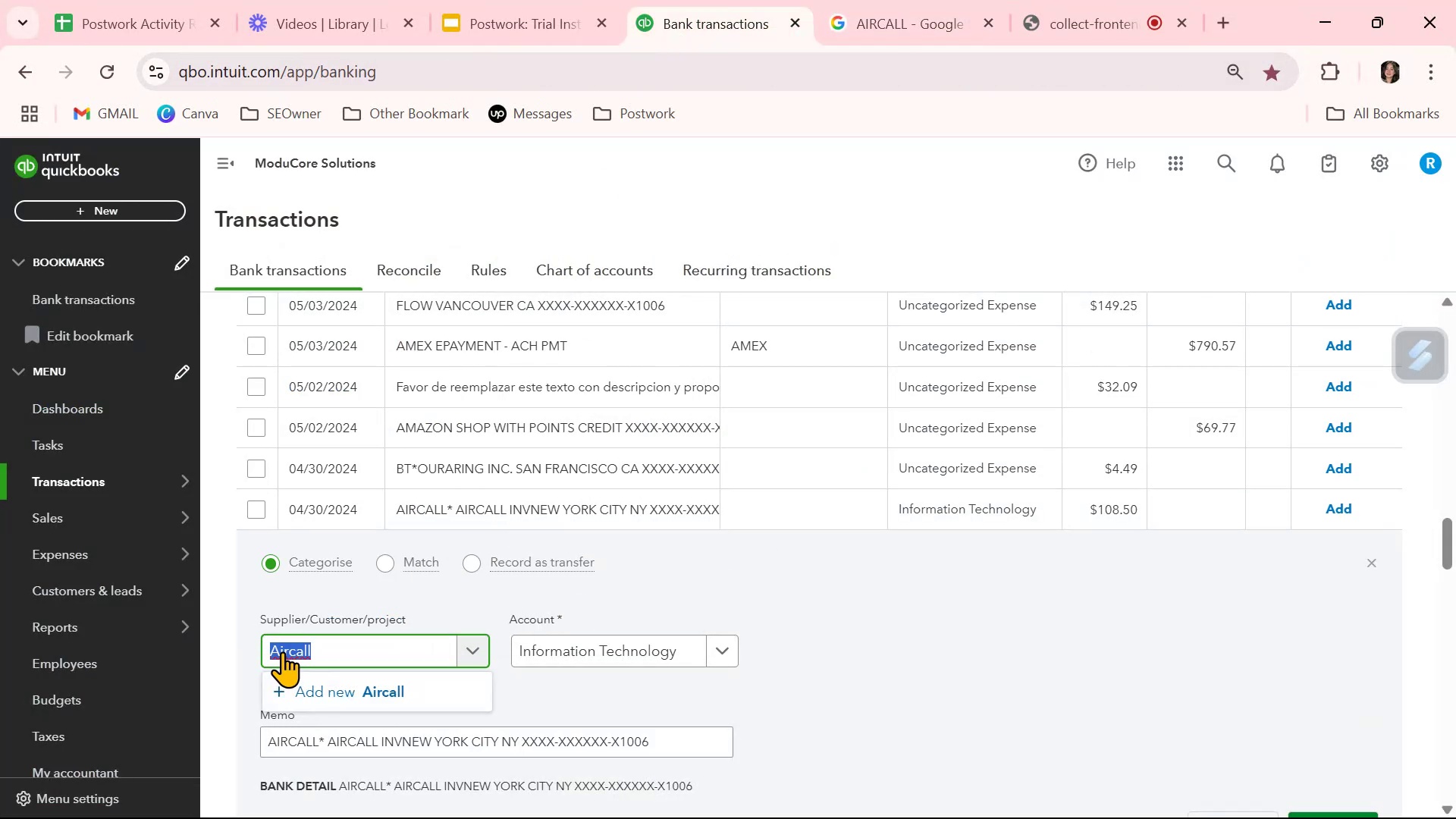 
triple_click([282, 651])
 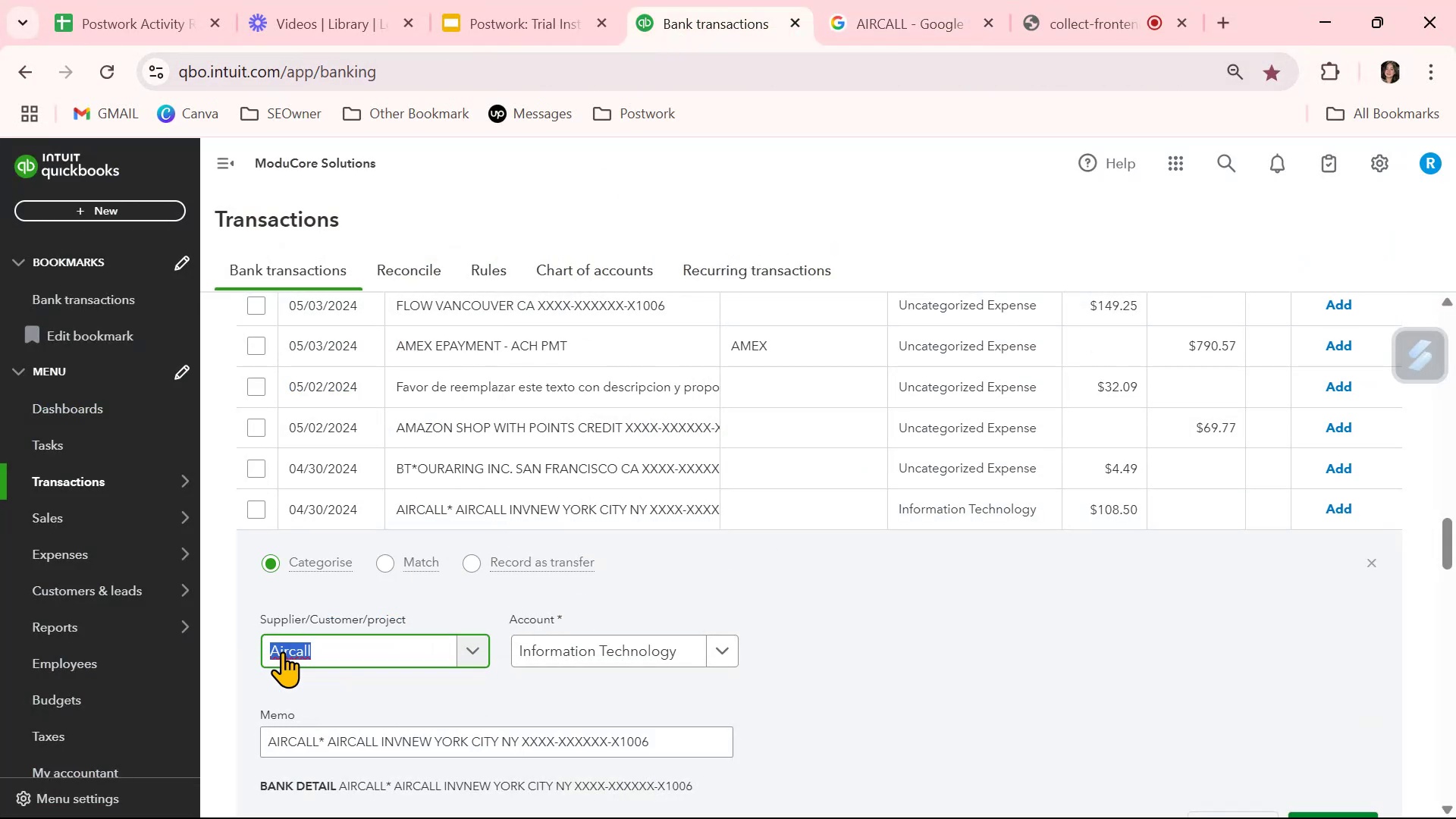 
key(Control+ControlLeft)
 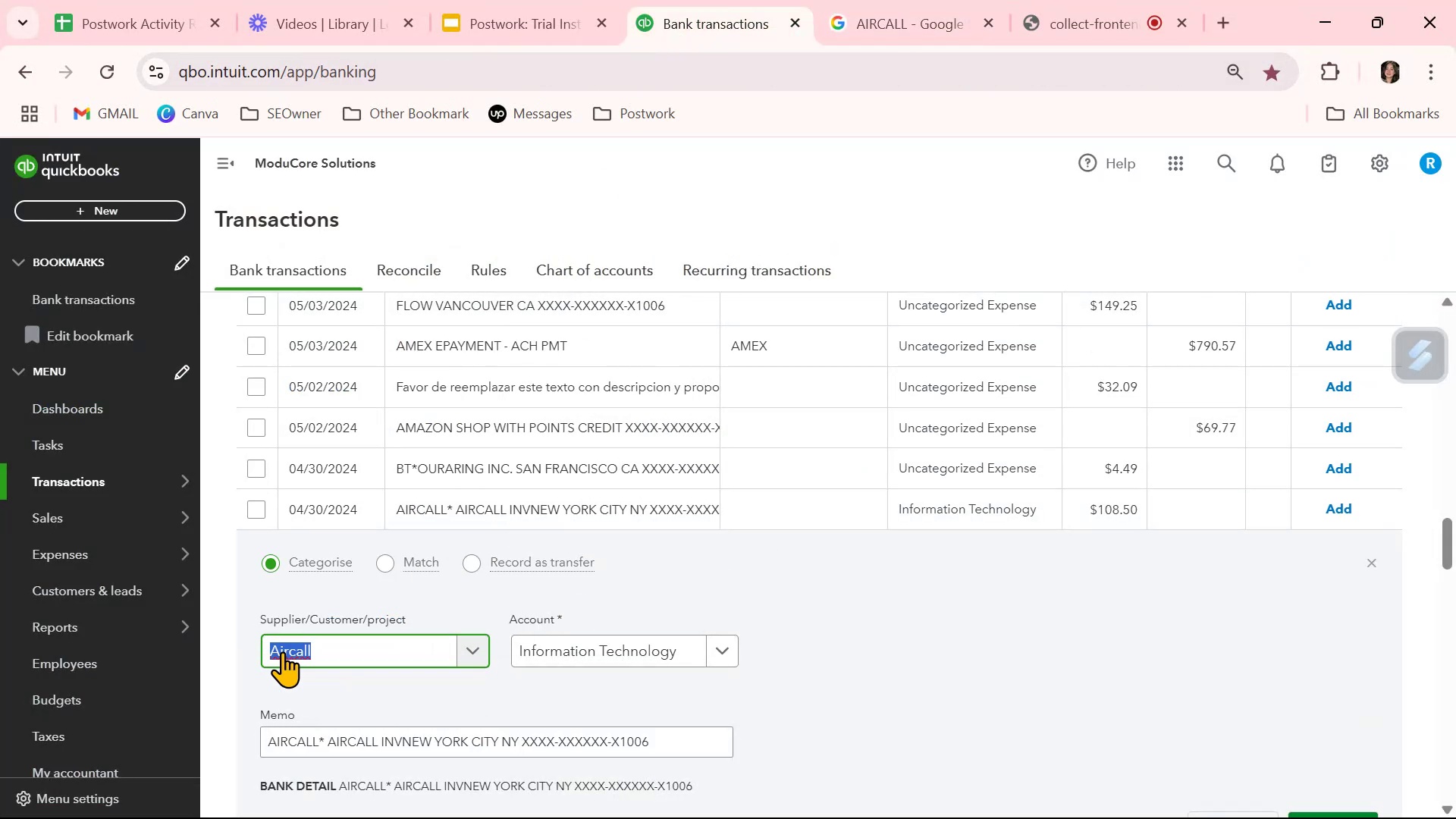 
key(Control+C)
 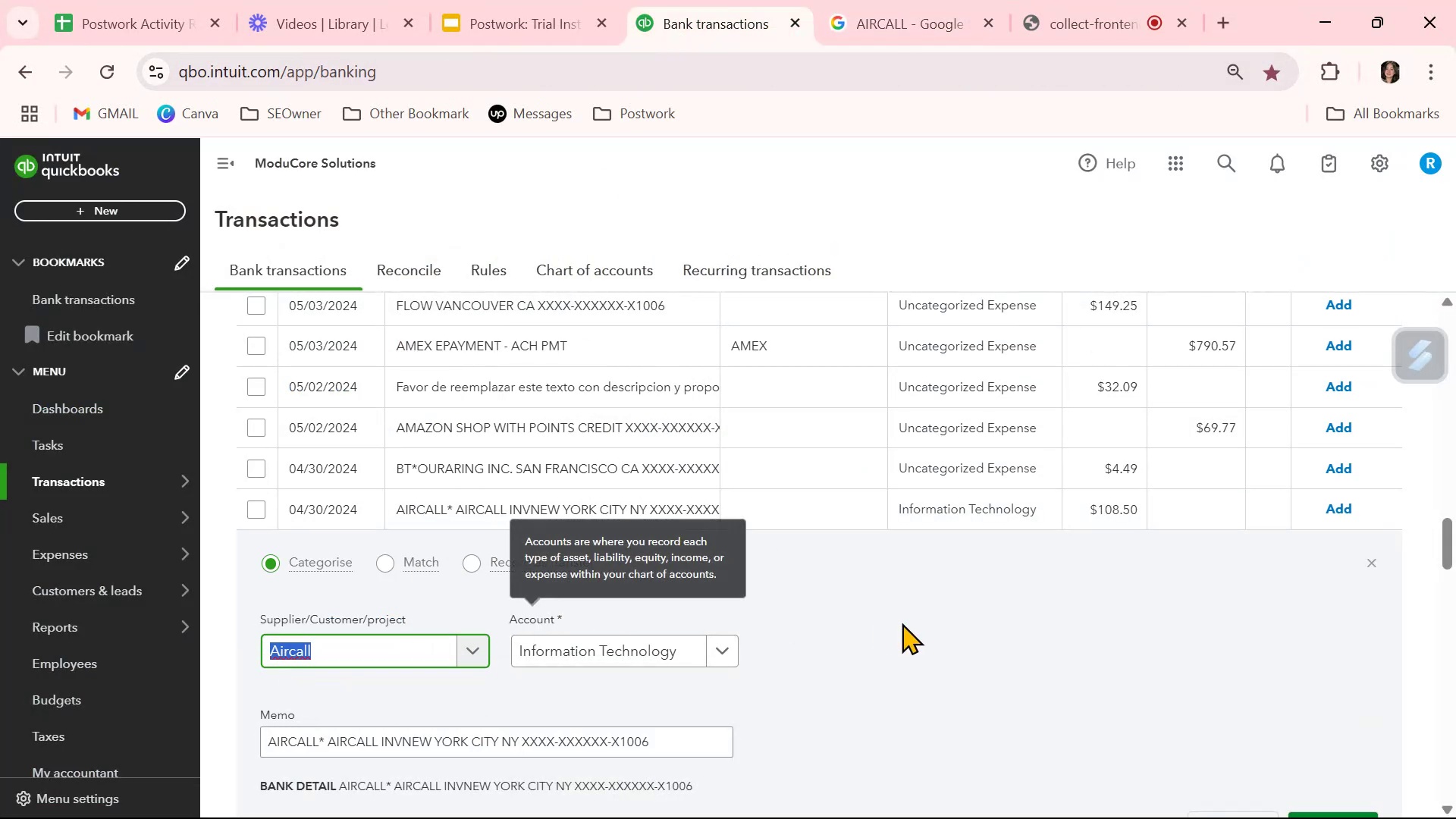 
left_click([902, 623])
 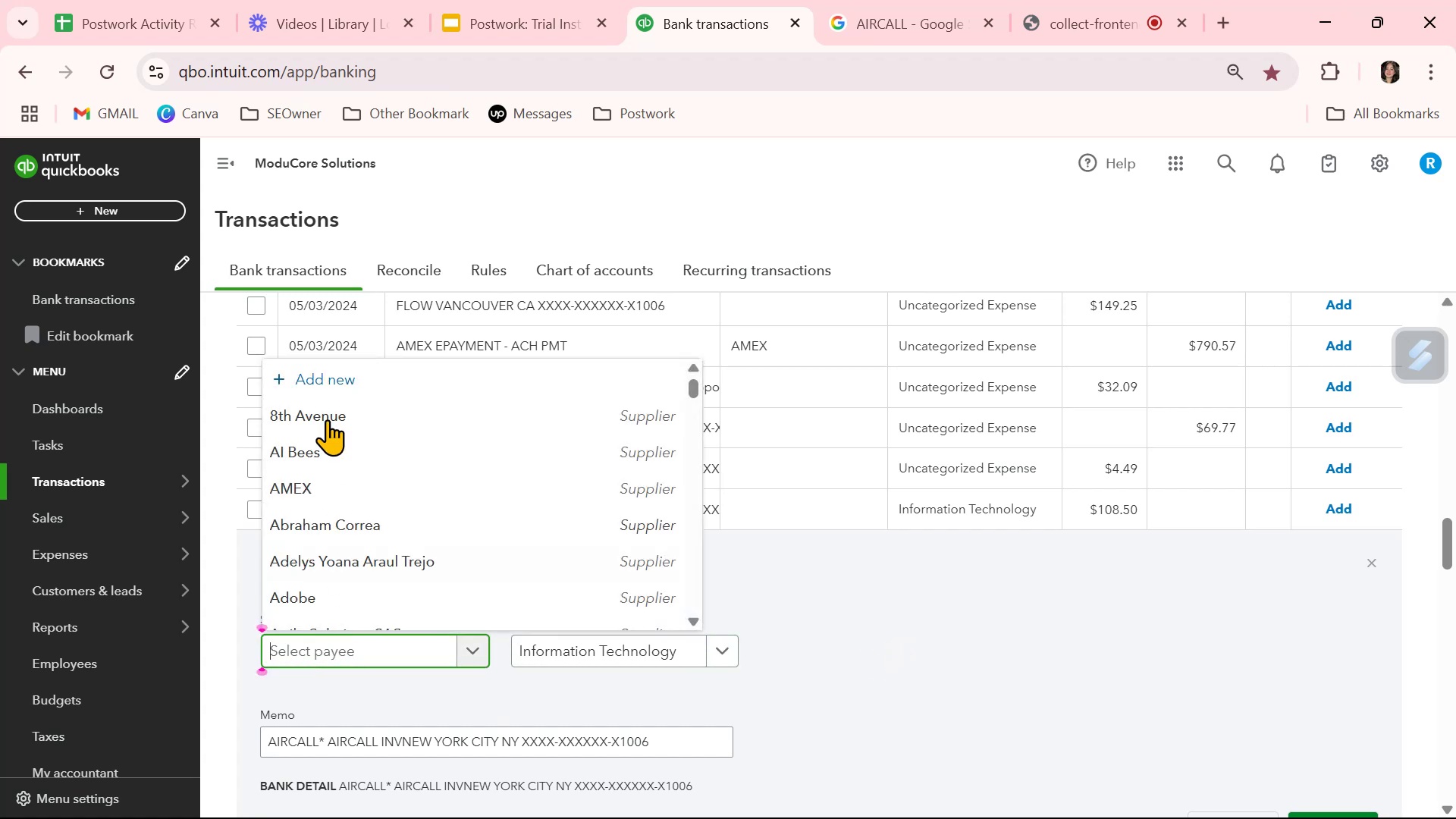 
left_click([324, 394])
 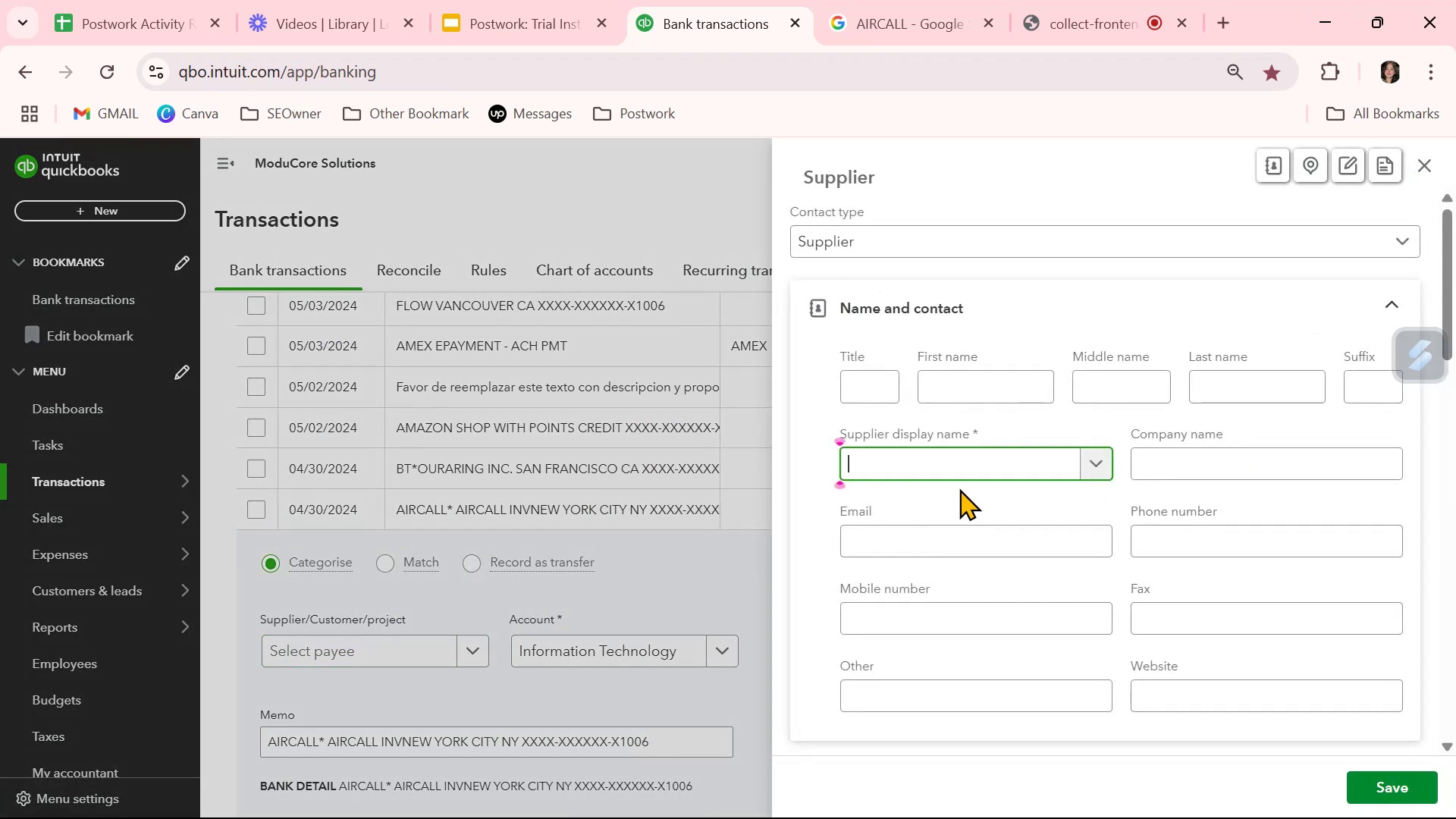 
key(Control+ControlLeft)
 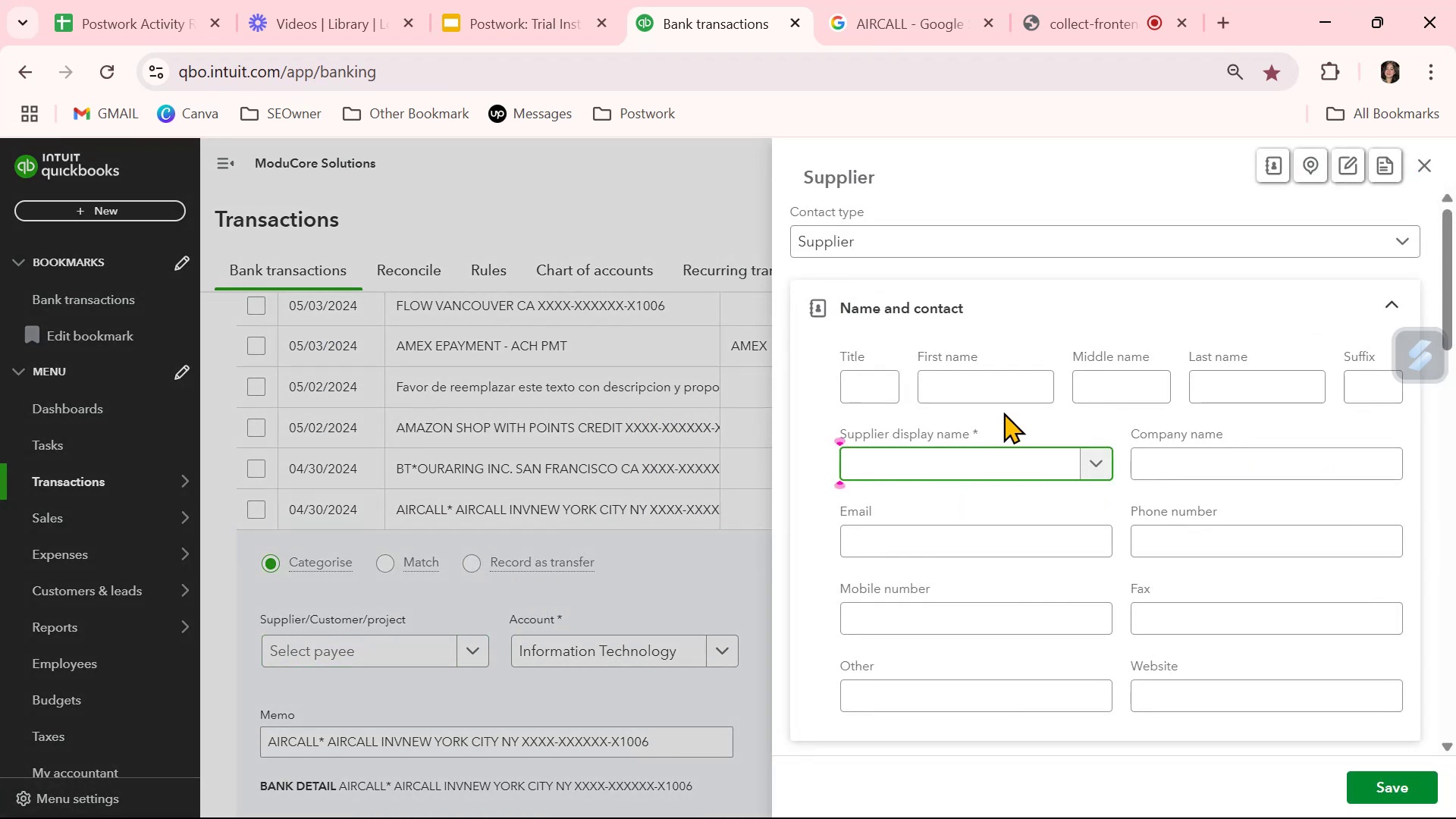 
key(Control+V)
 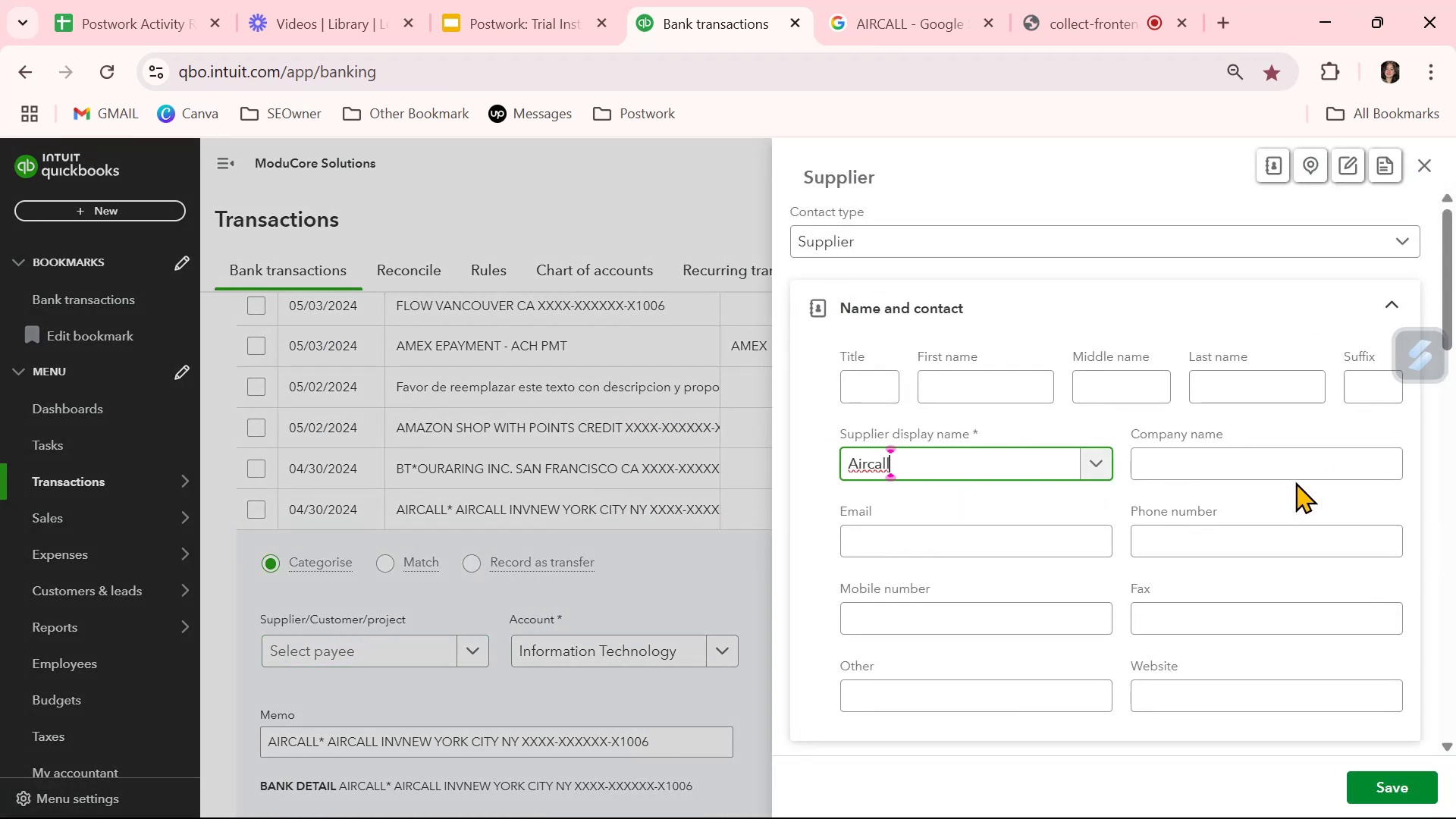 
left_click([1294, 468])
 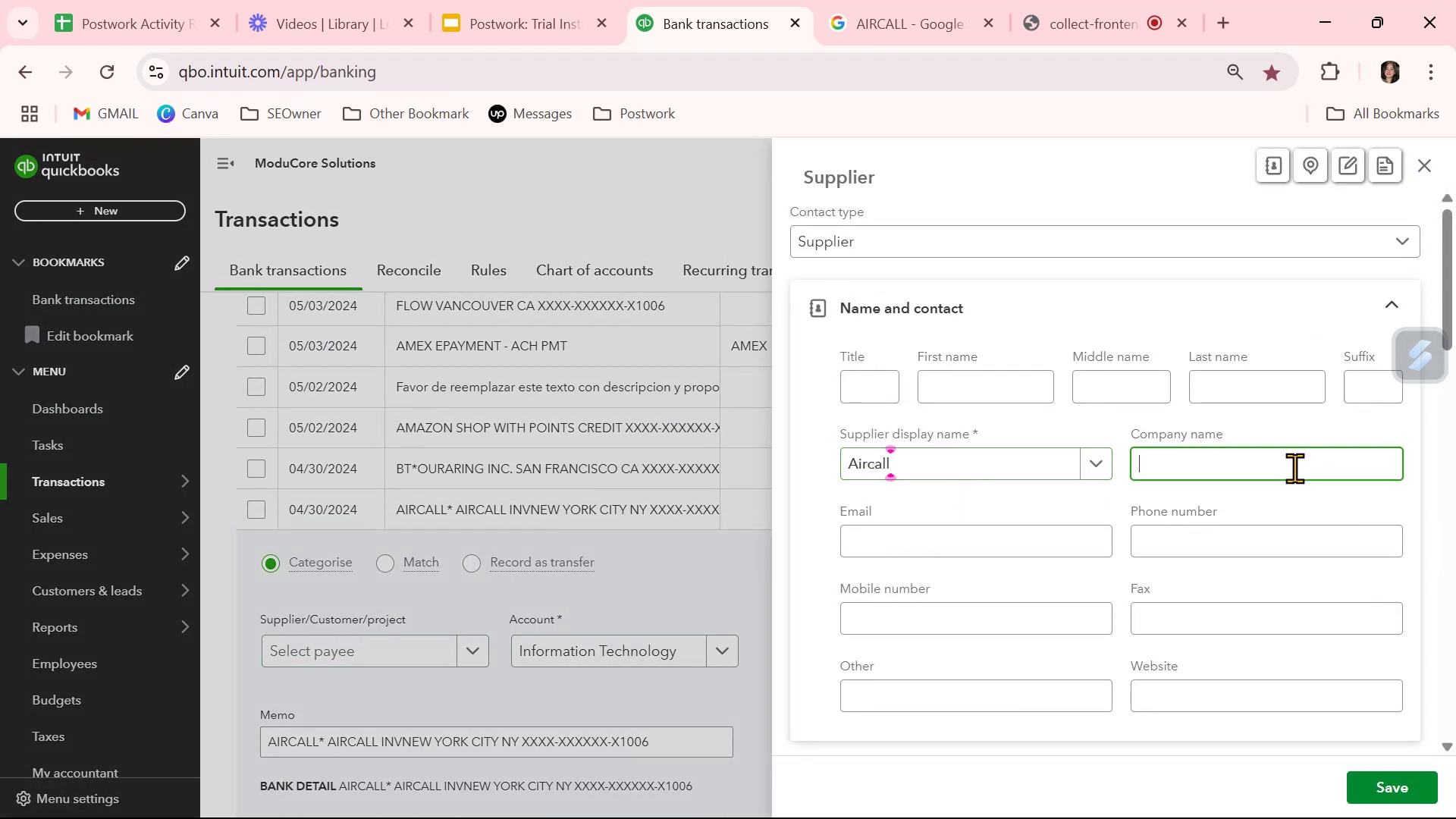 
key(Control+ControlLeft)
 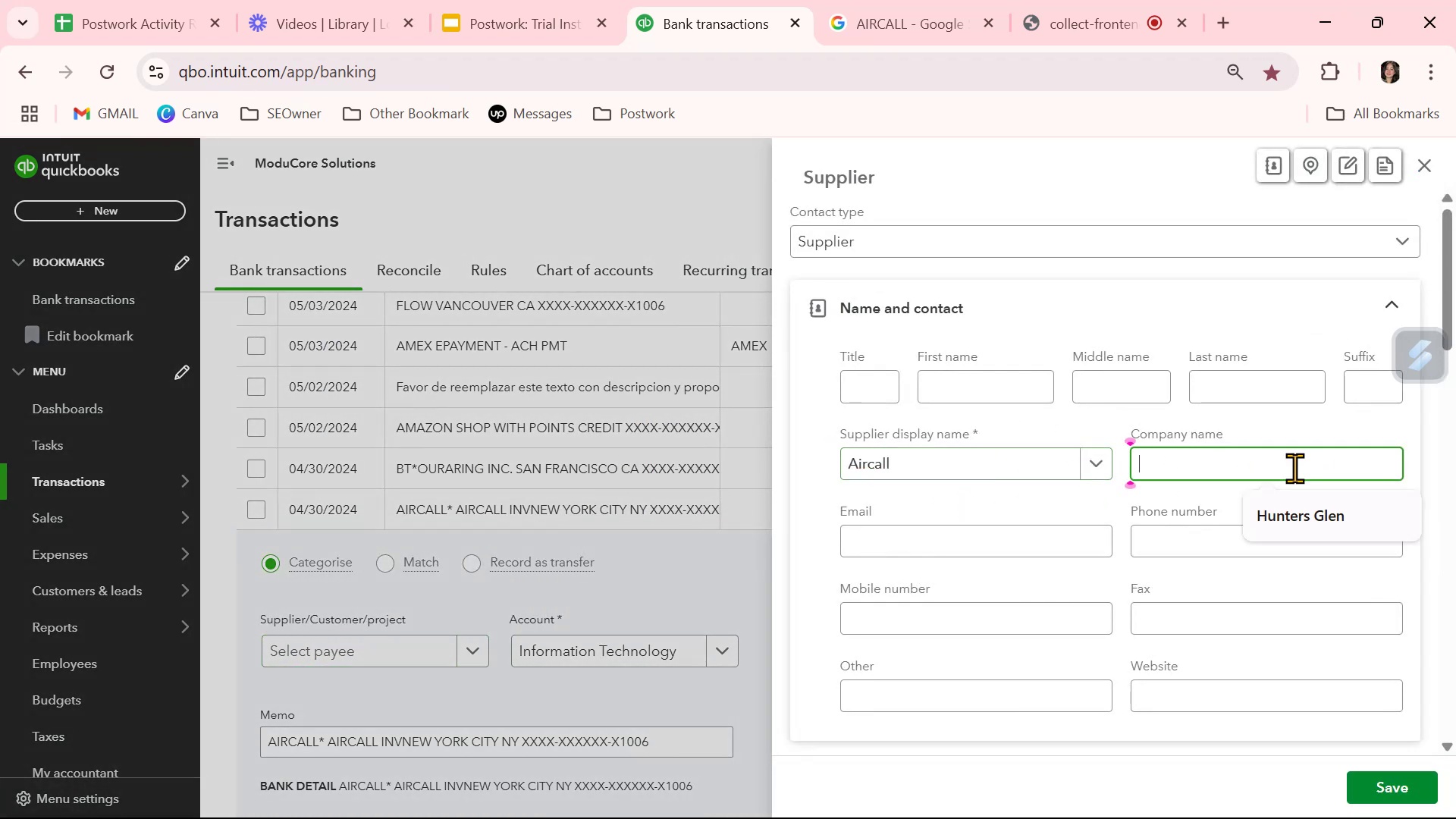 
key(Control+V)
 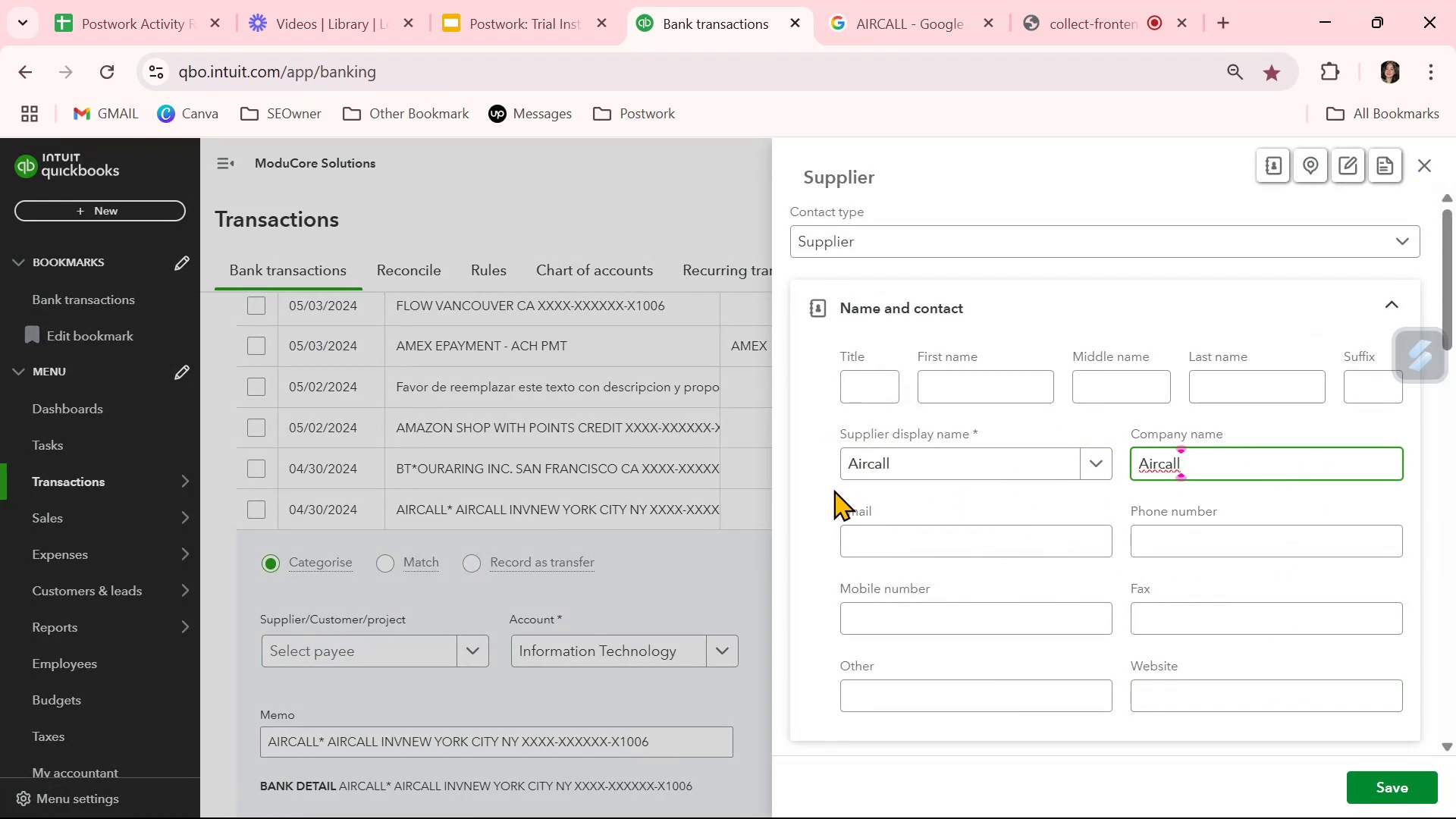 
left_click([798, 492])
 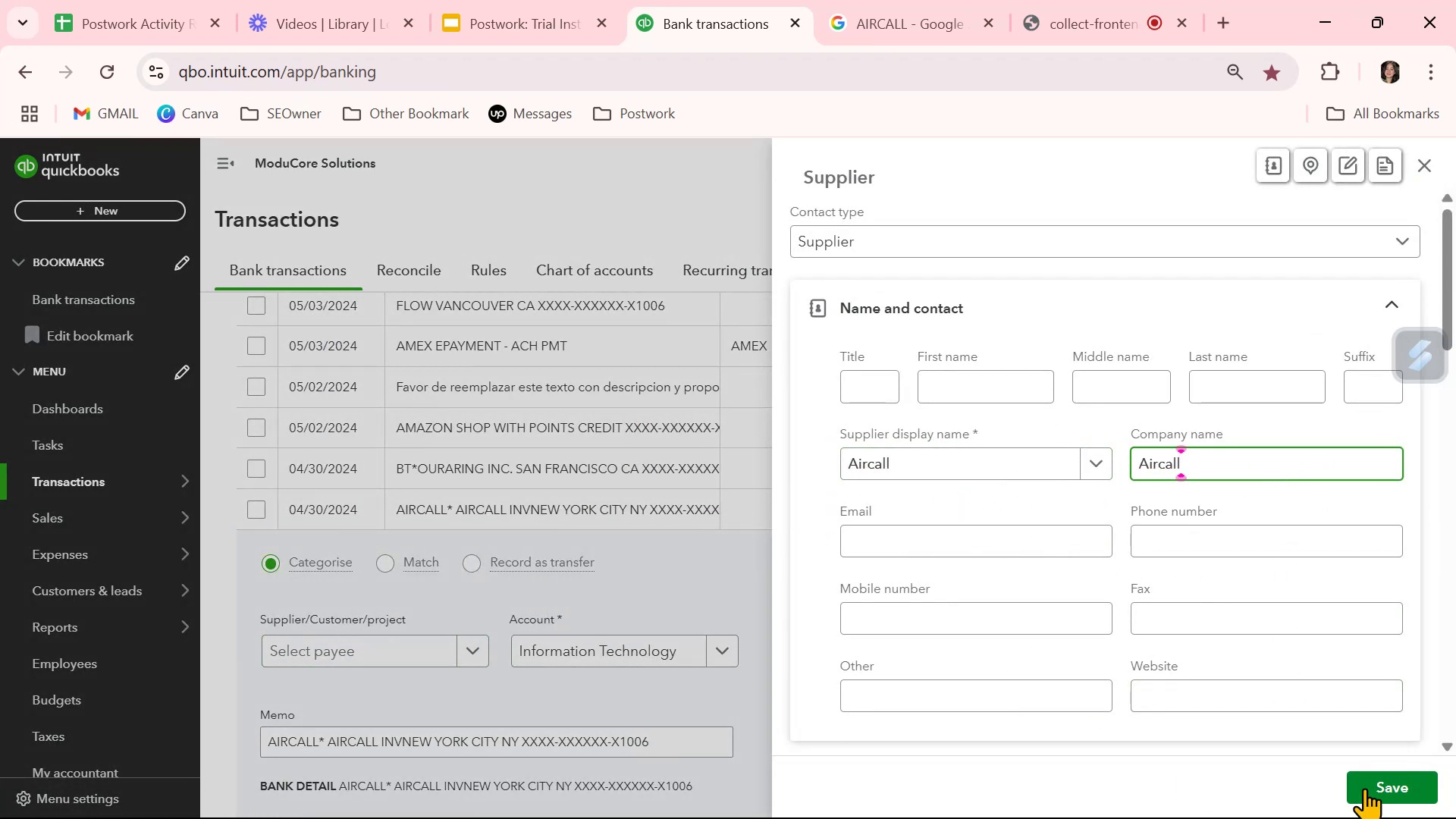 
left_click([1382, 783])
 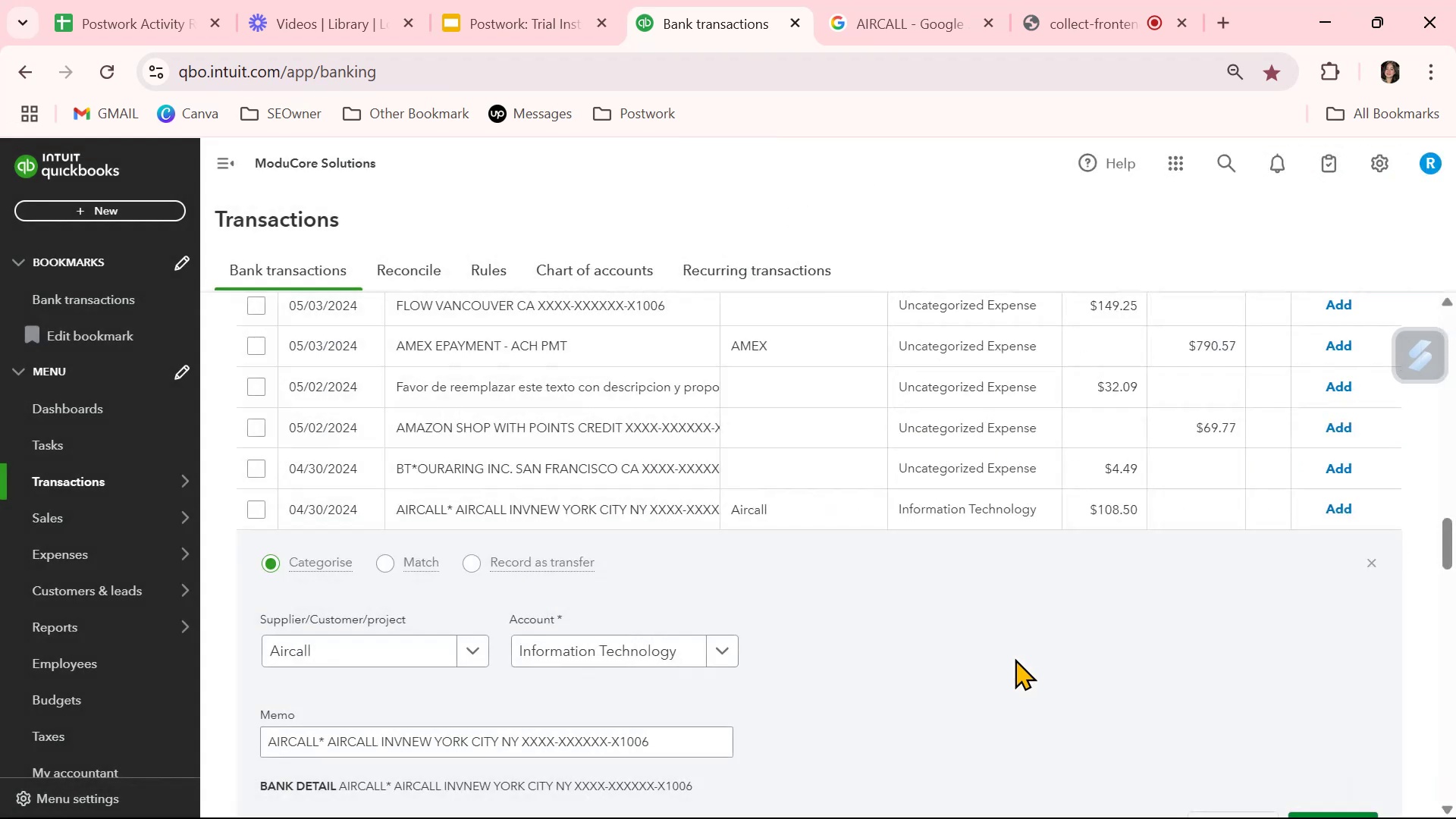 
scroll: coordinate [808, 670], scroll_direction: down, amount: 2.0
 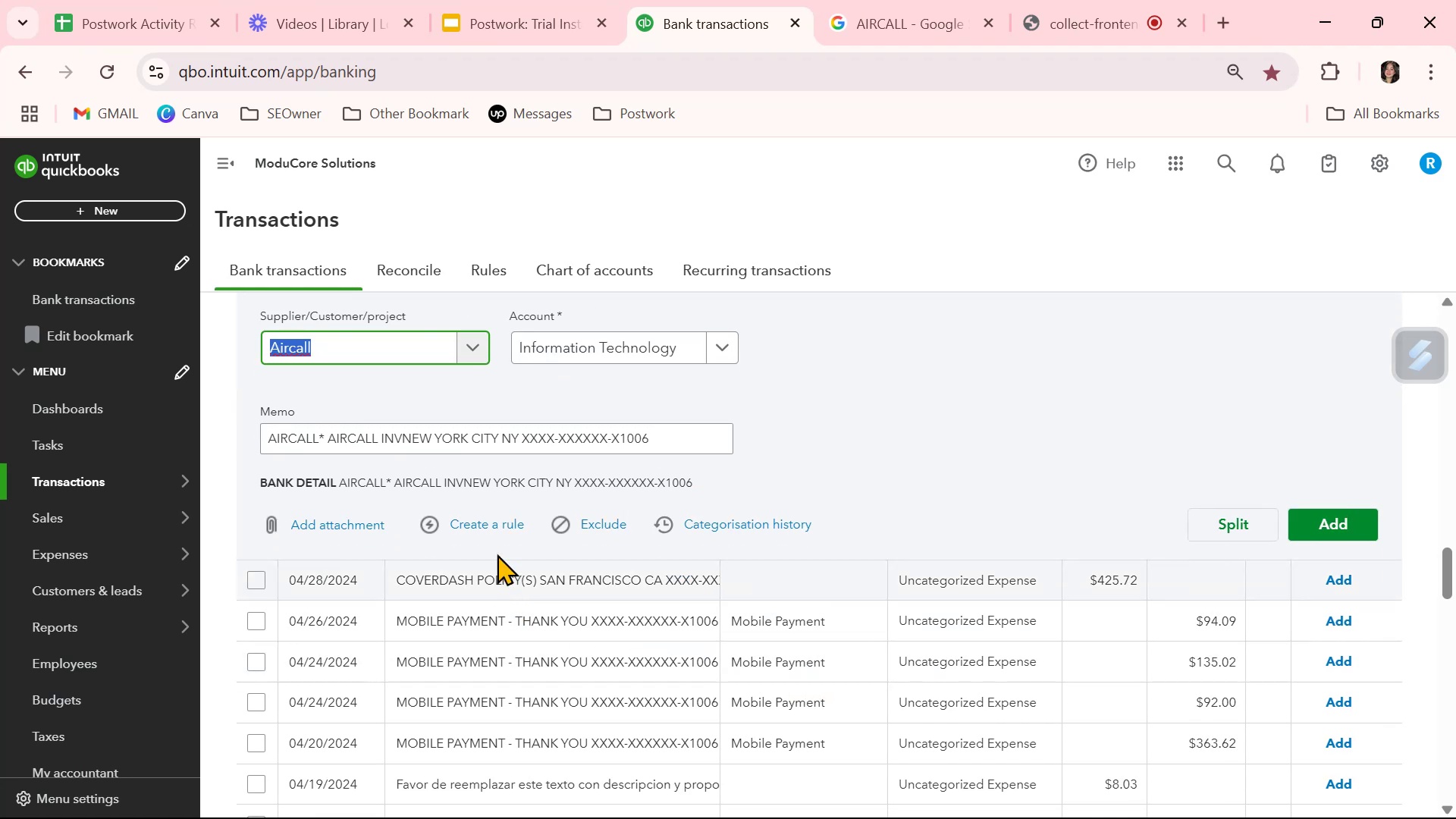 
left_click([497, 521])
 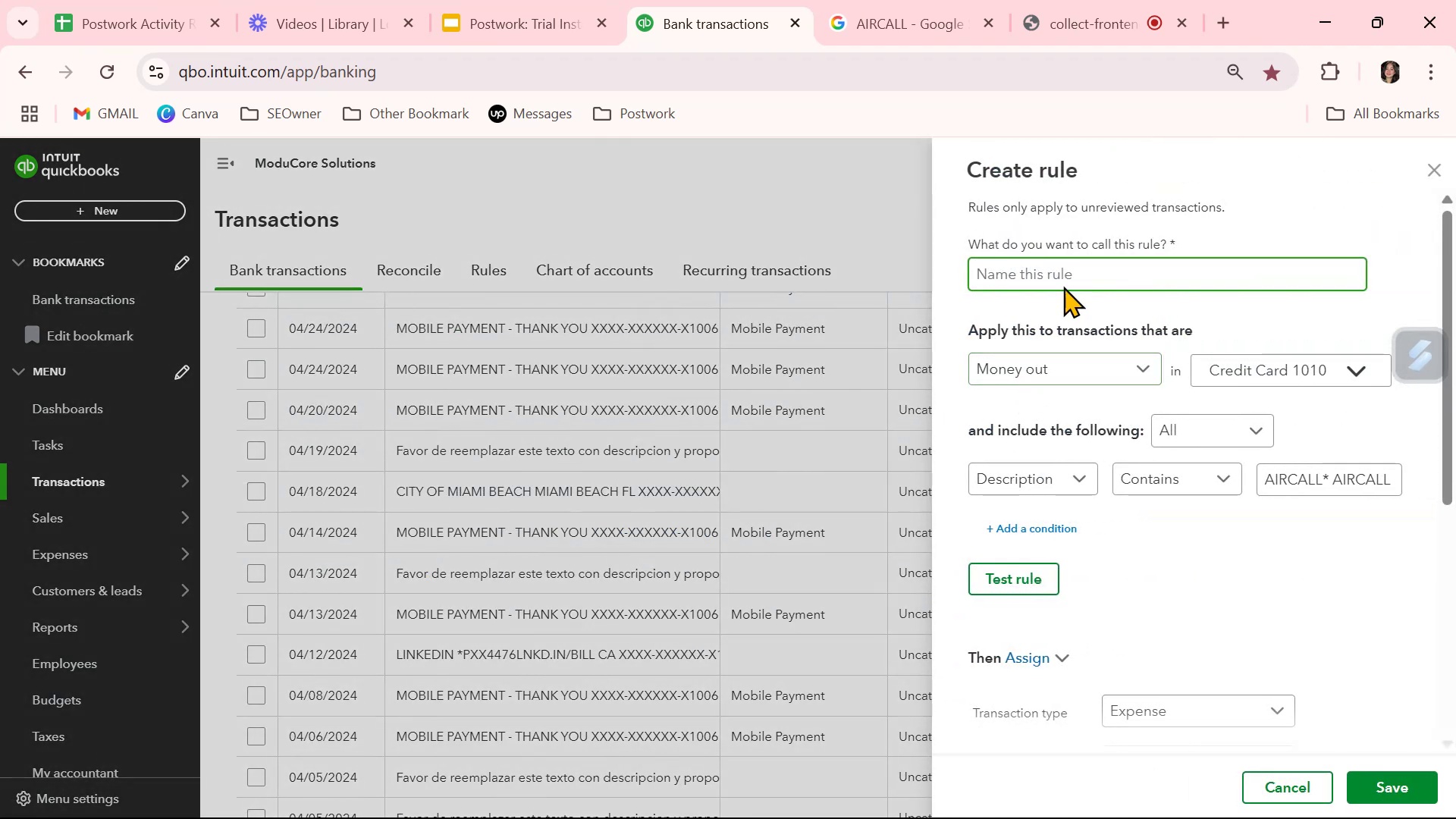 
left_click([1075, 278])
 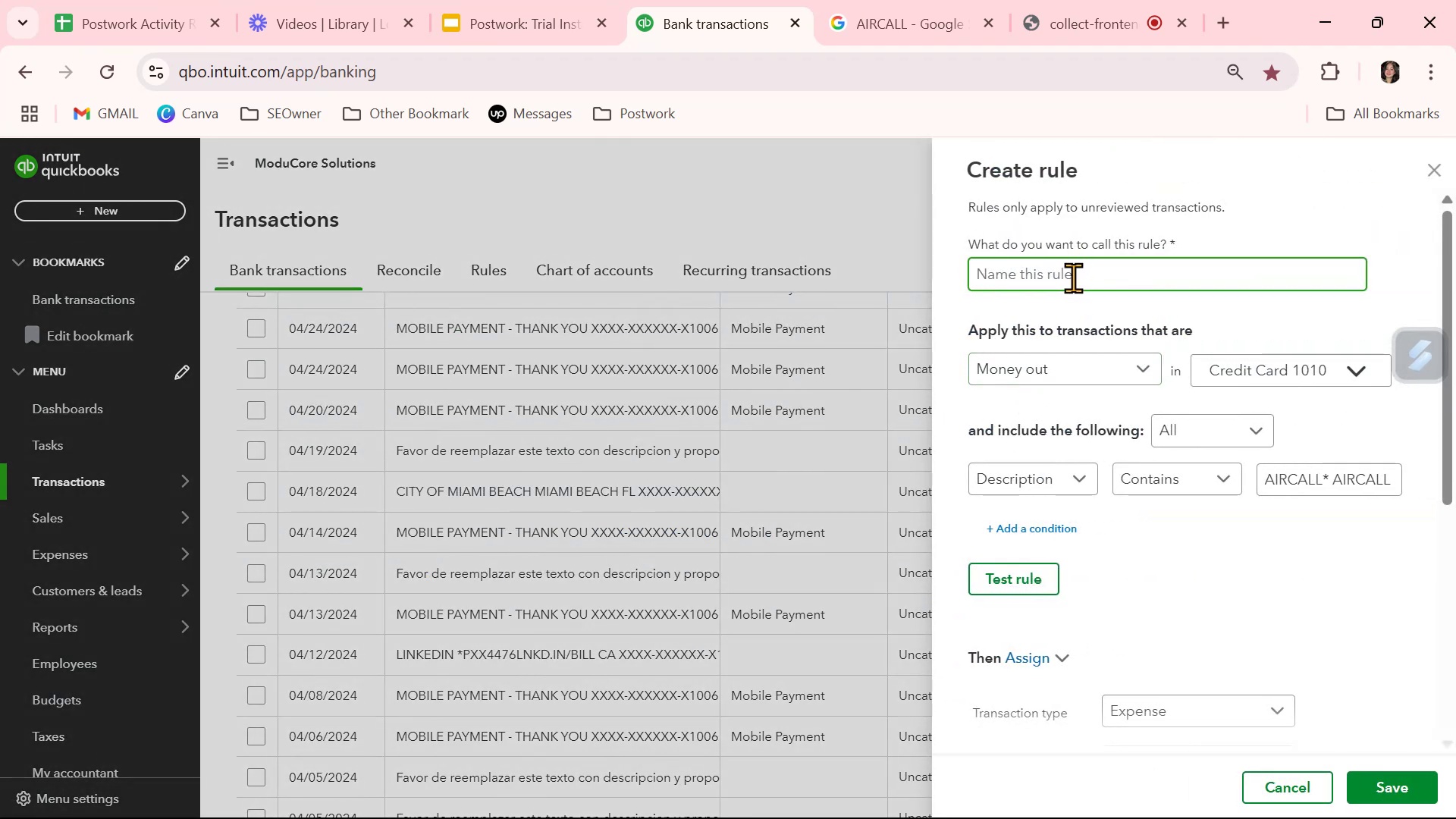 
key(Control+ControlLeft)
 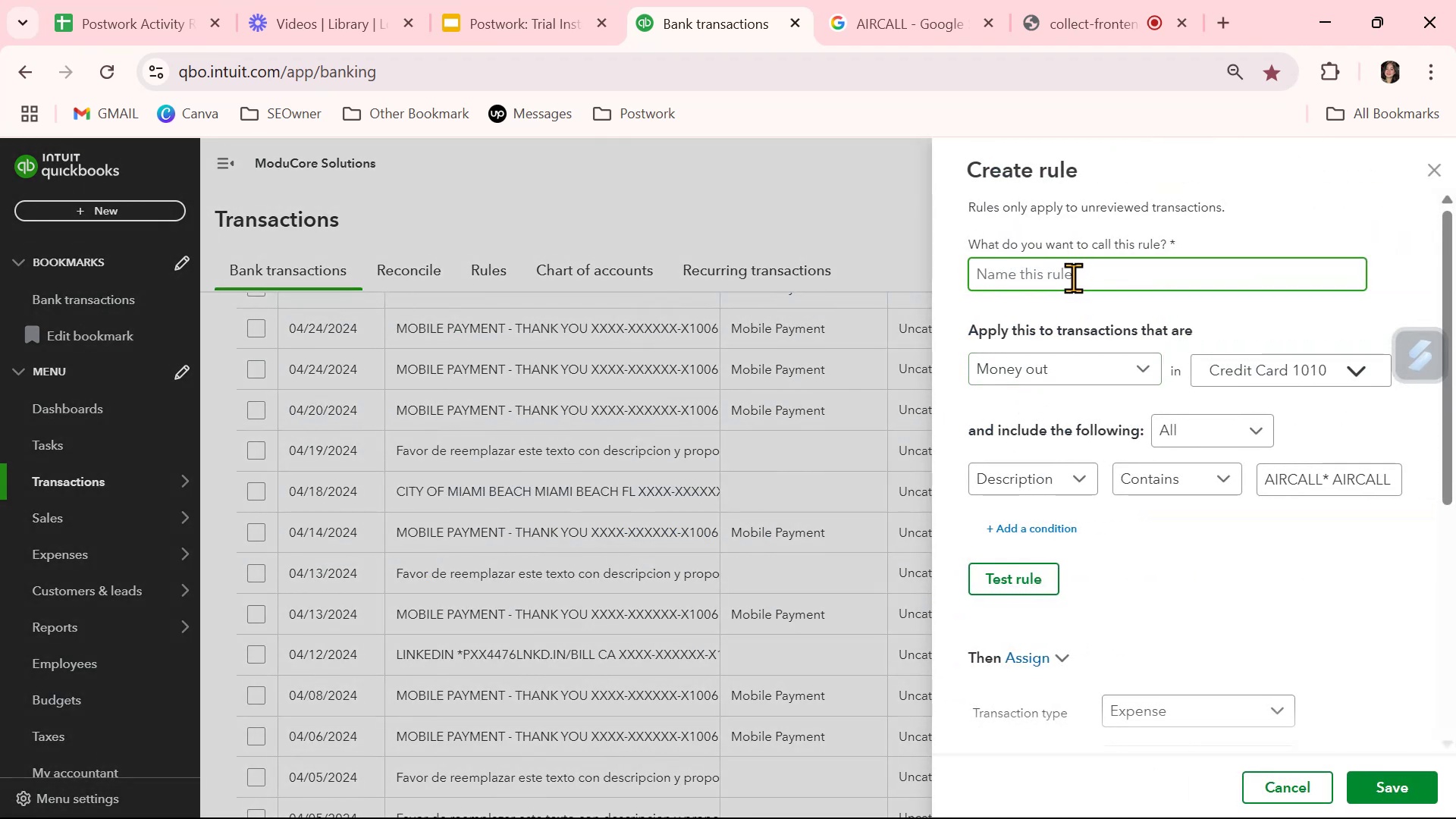 
key(Control+V)
 